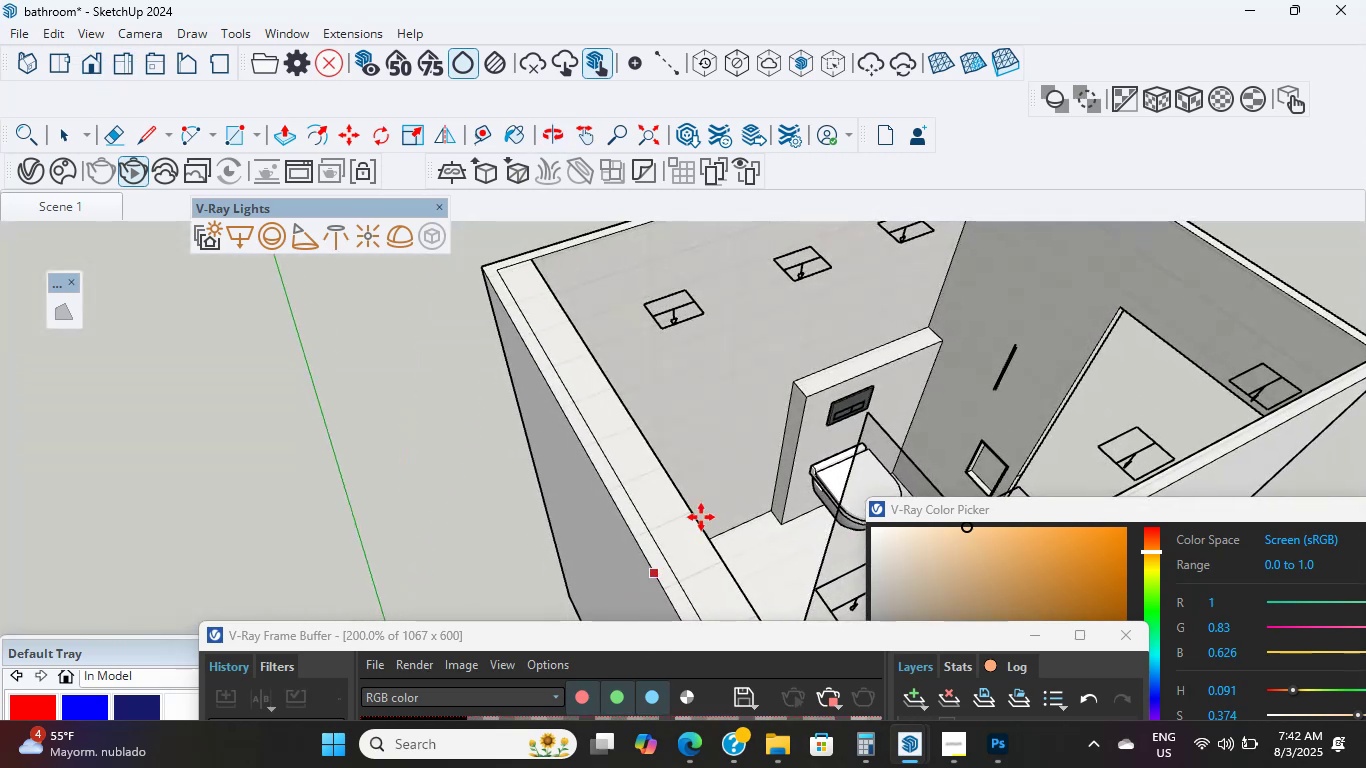 
key(Shift+ShiftLeft)
 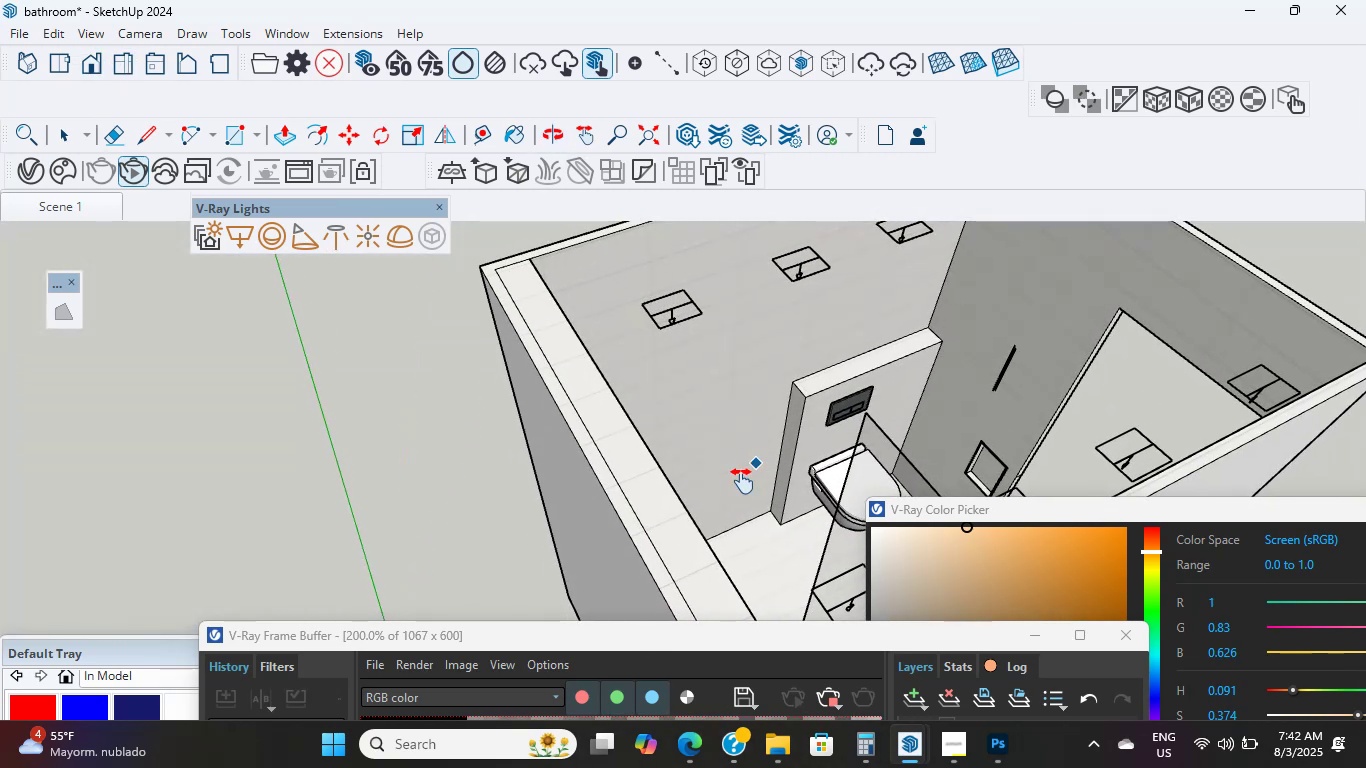 
scroll: coordinate [713, 528], scroll_direction: down, amount: 1.0
 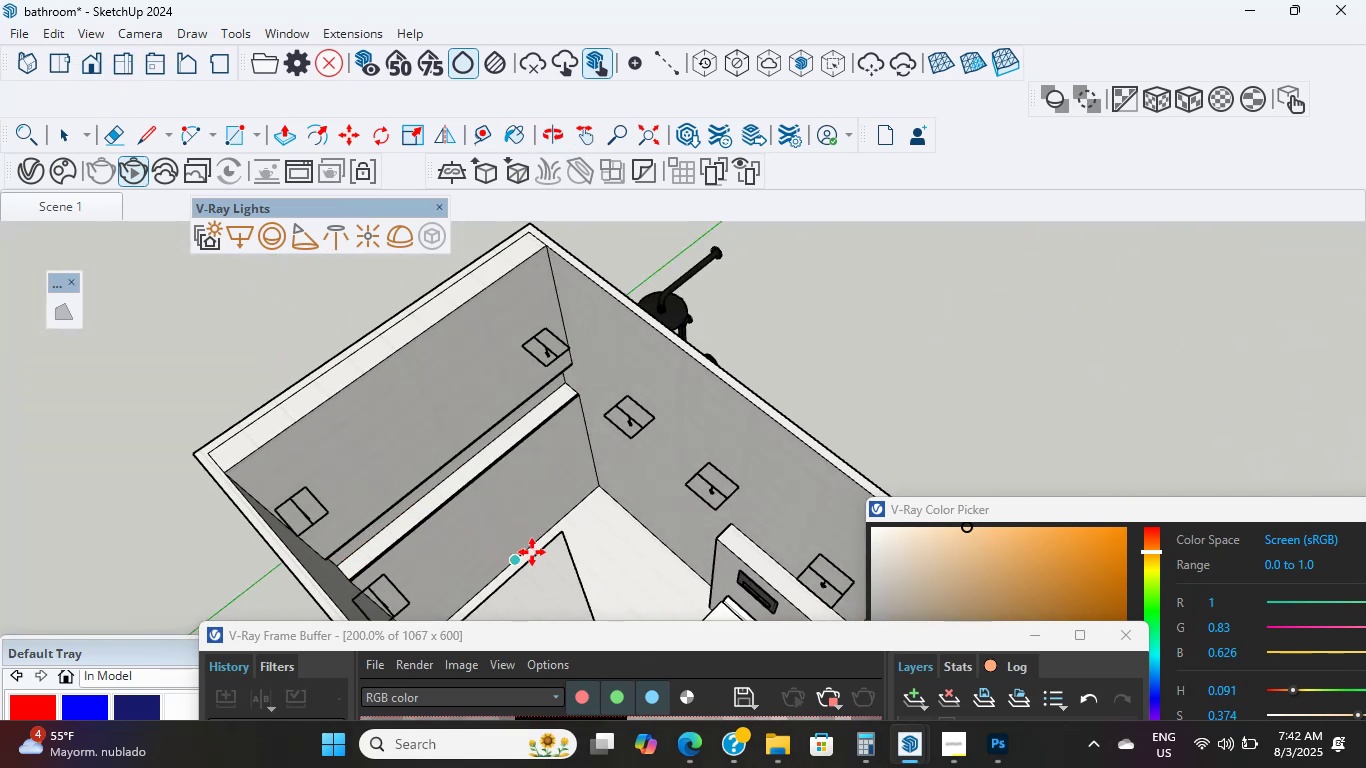 
left_click([530, 518])
 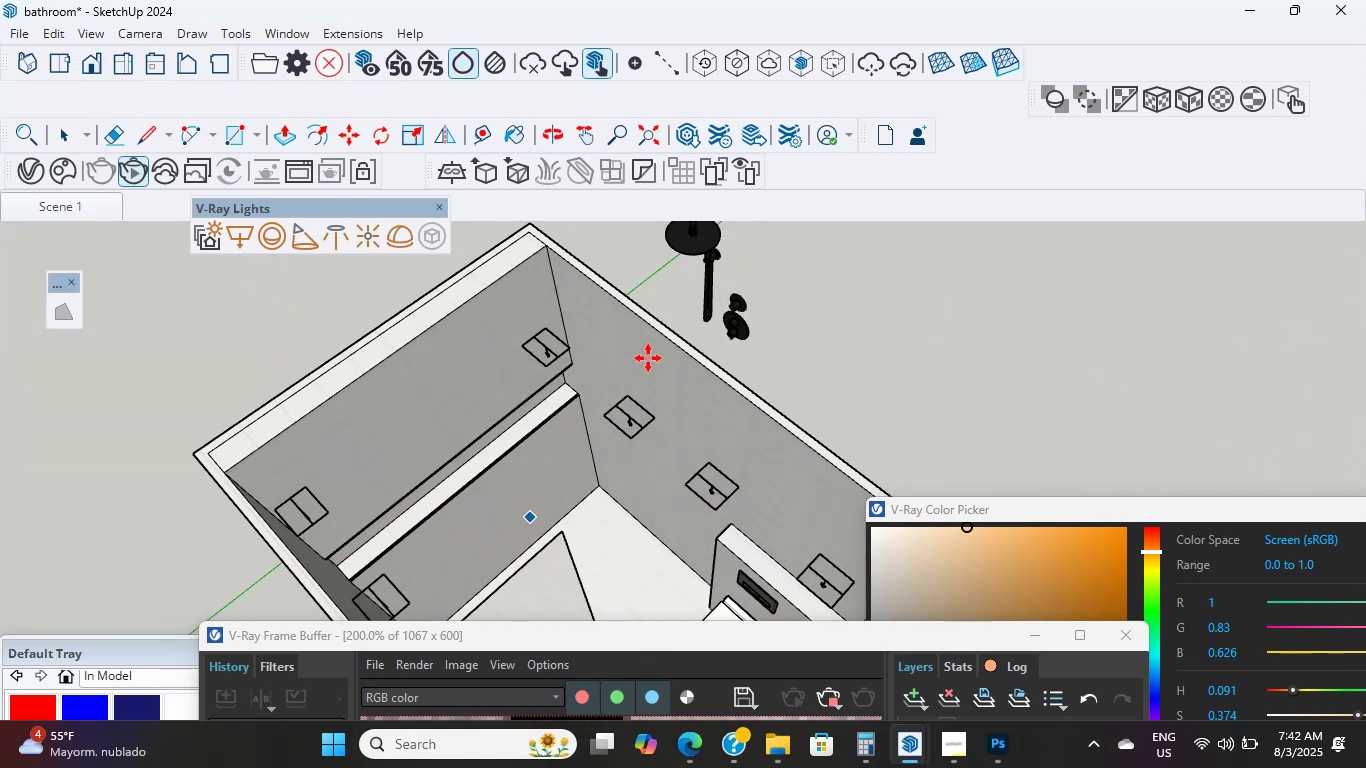 
hold_key(key=ShiftLeft, duration=0.36)
 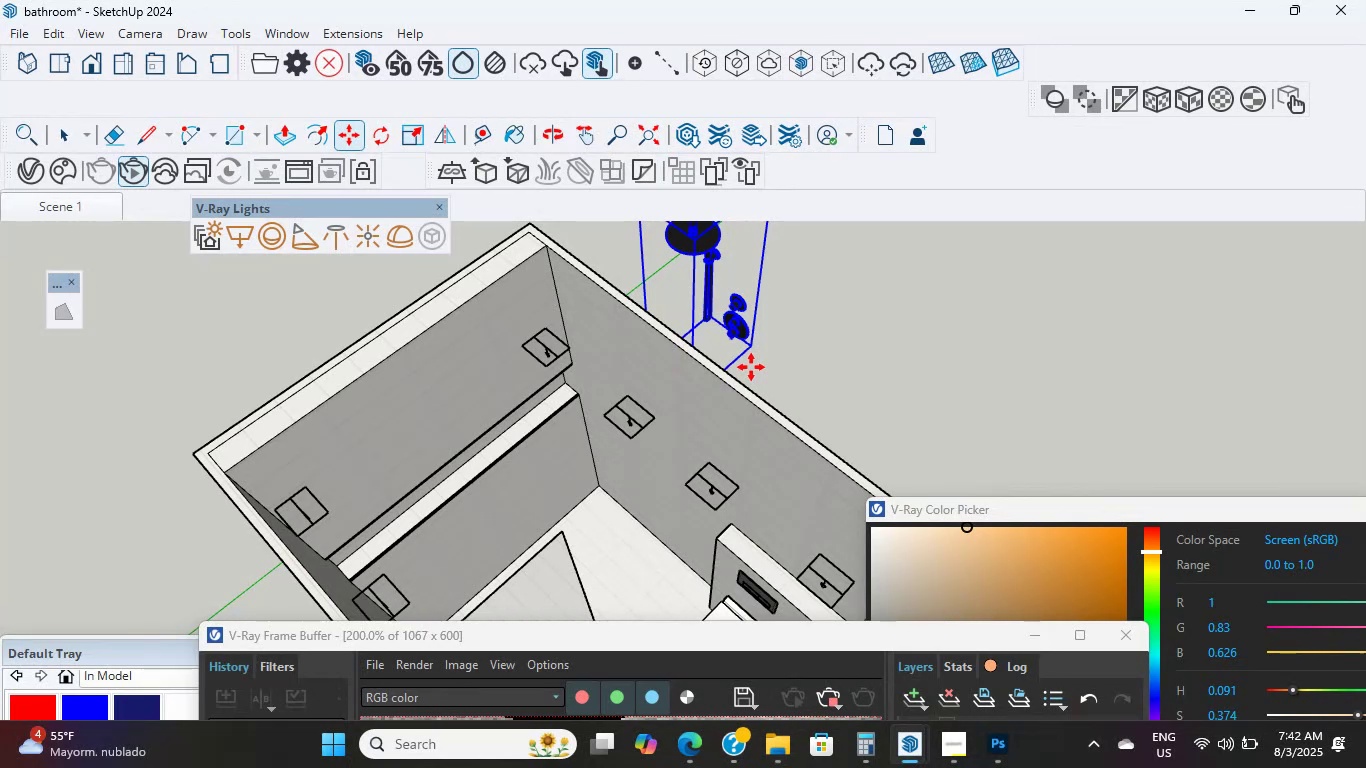 
wait(7.46)
 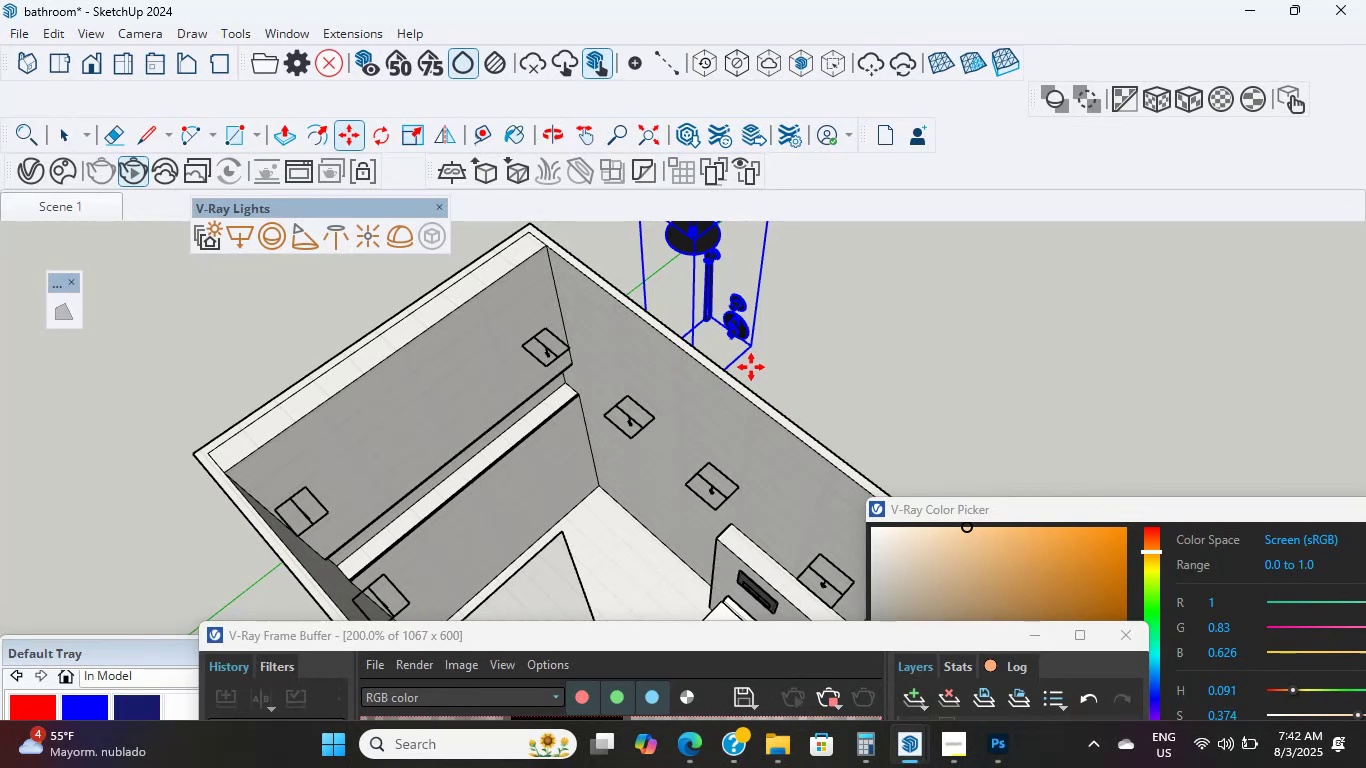 
hold_key(key=ShiftLeft, duration=0.42)
 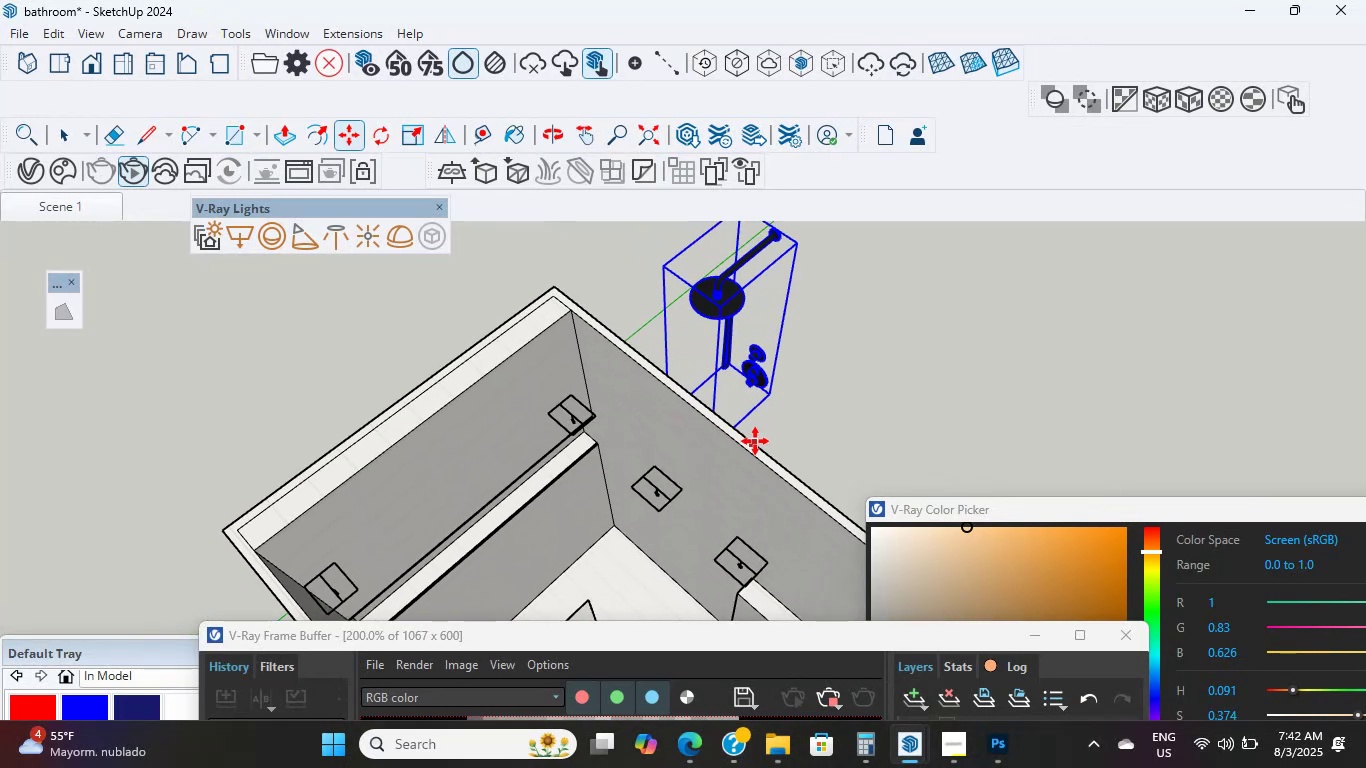 
key(M)
 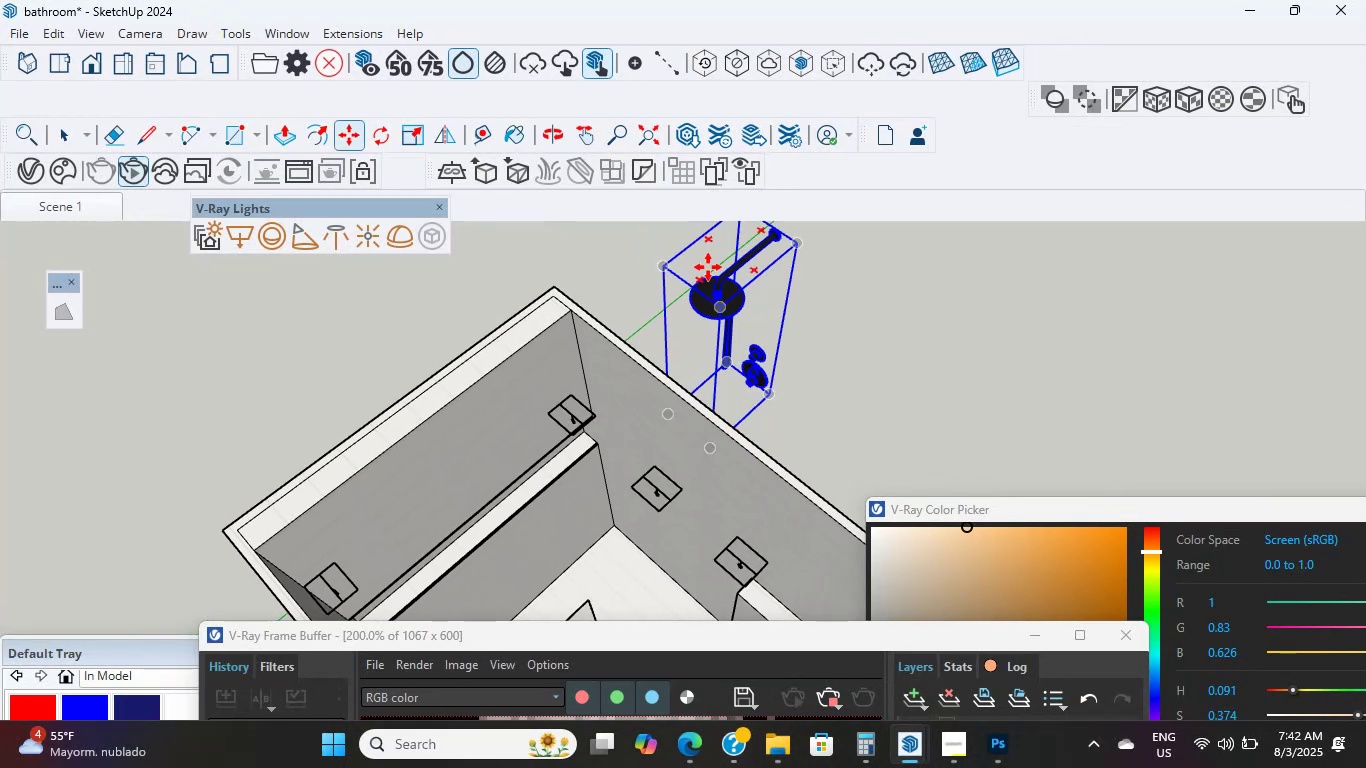 
key(Shift+ShiftLeft)
 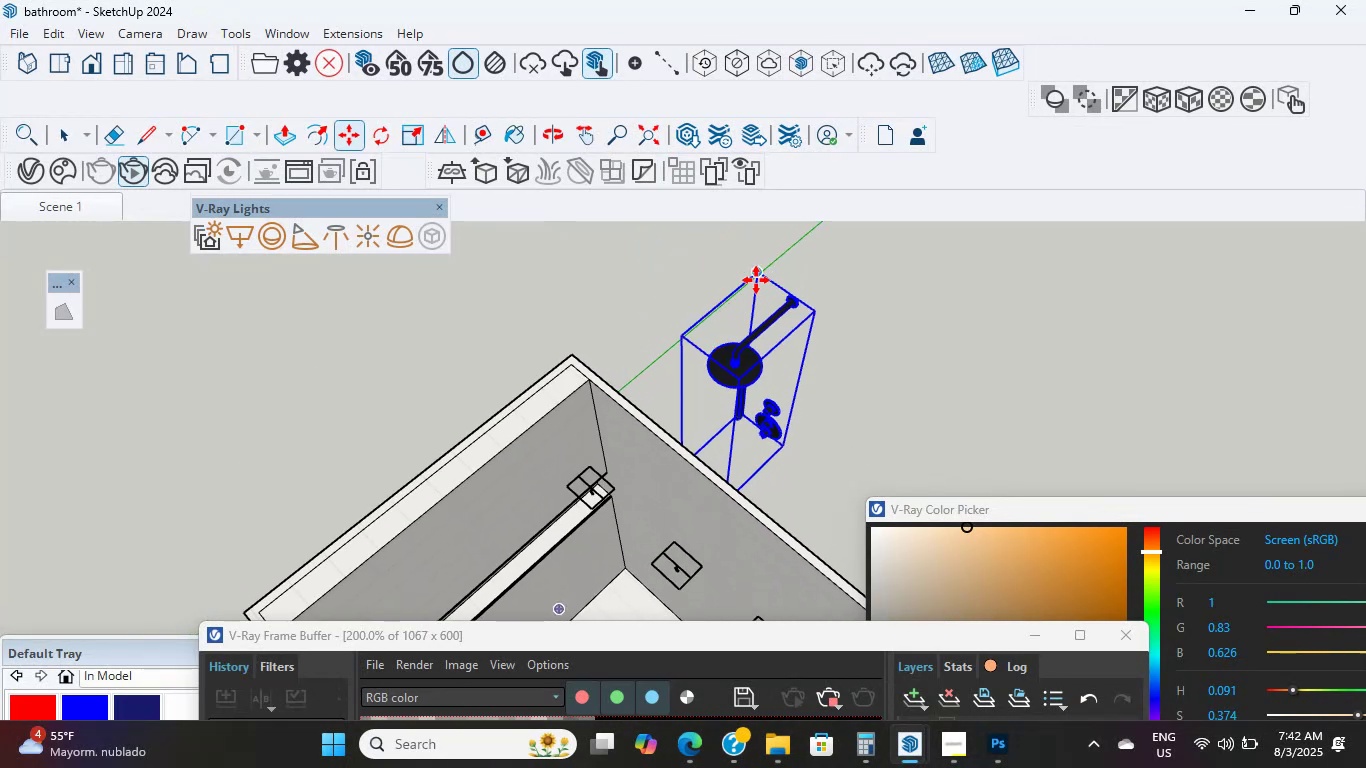 
left_click([756, 279])
 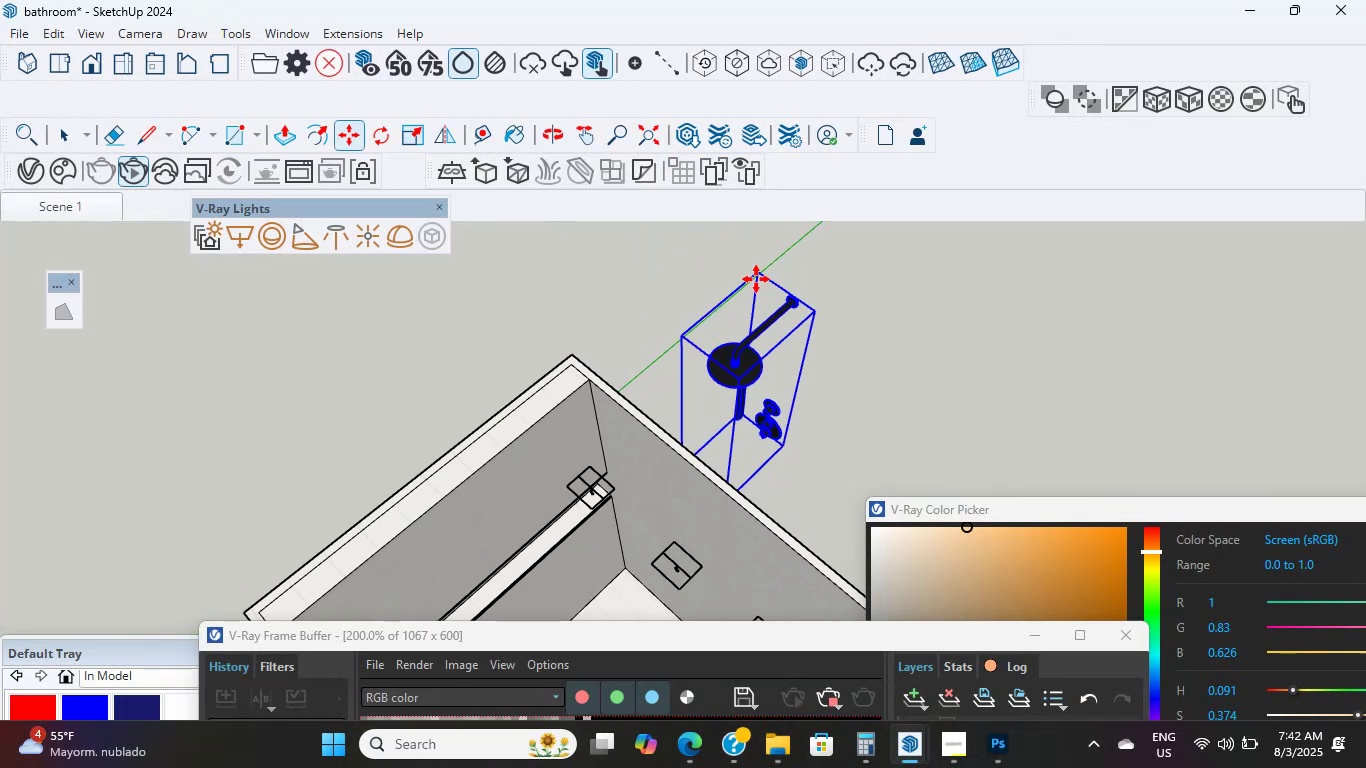 
hold_key(key=ShiftLeft, duration=0.65)
scroll: coordinate [543, 453], scroll_direction: down, amount: 1.0
 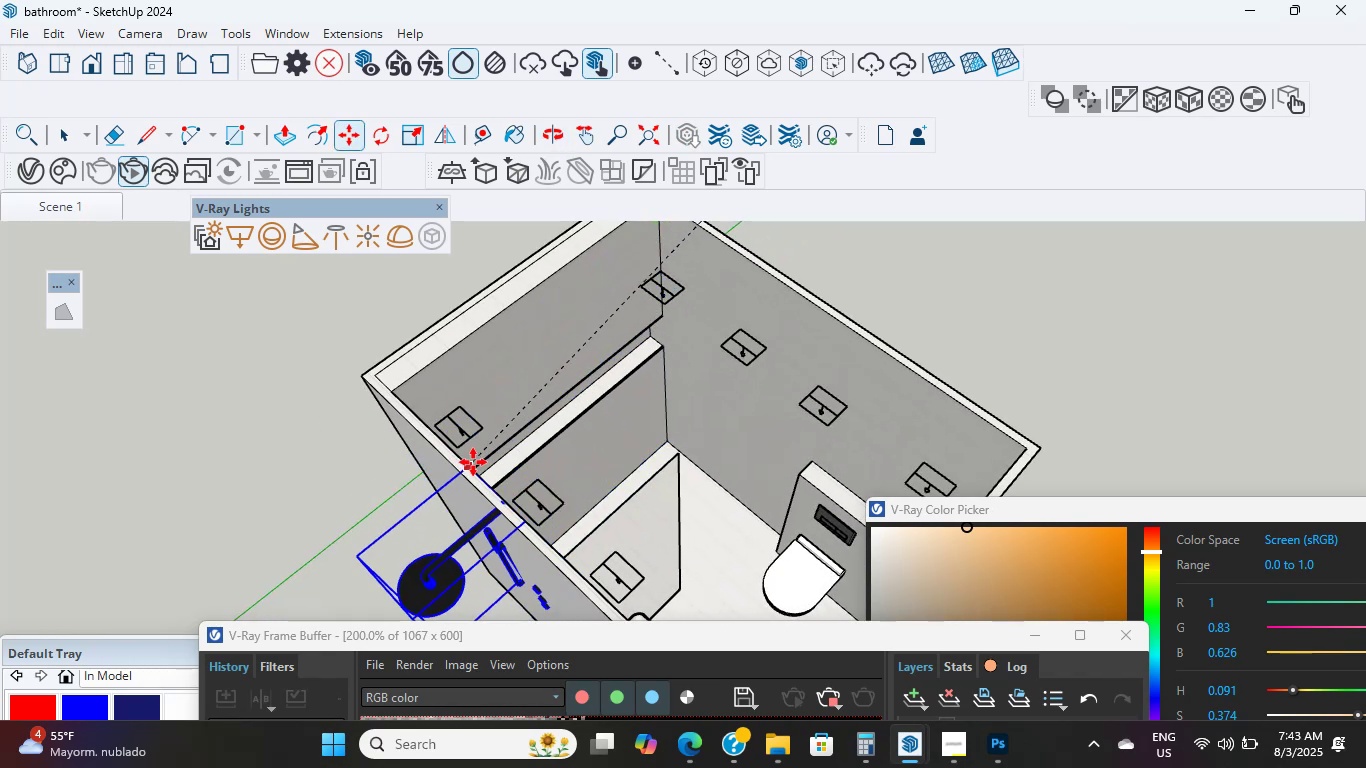 
left_click([474, 471])
 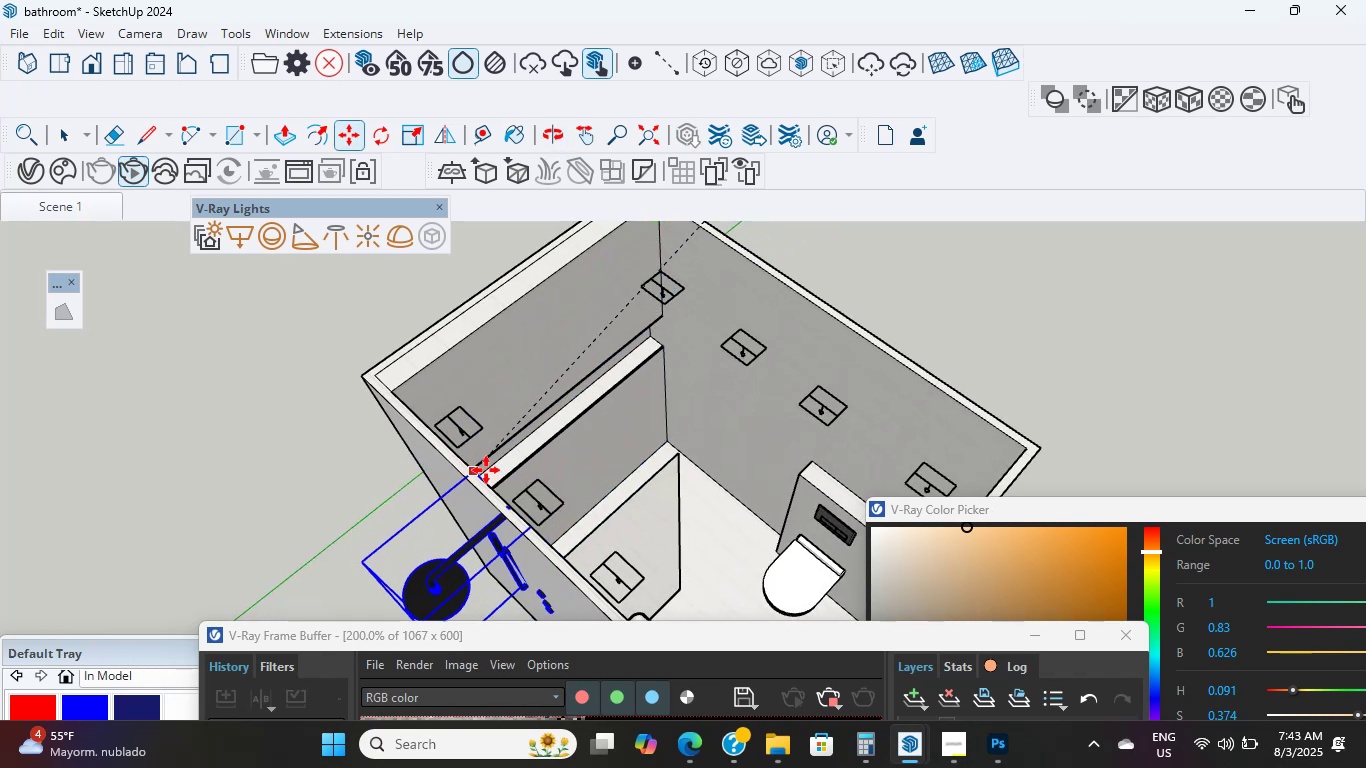 
scroll: coordinate [448, 502], scroll_direction: down, amount: 2.0
 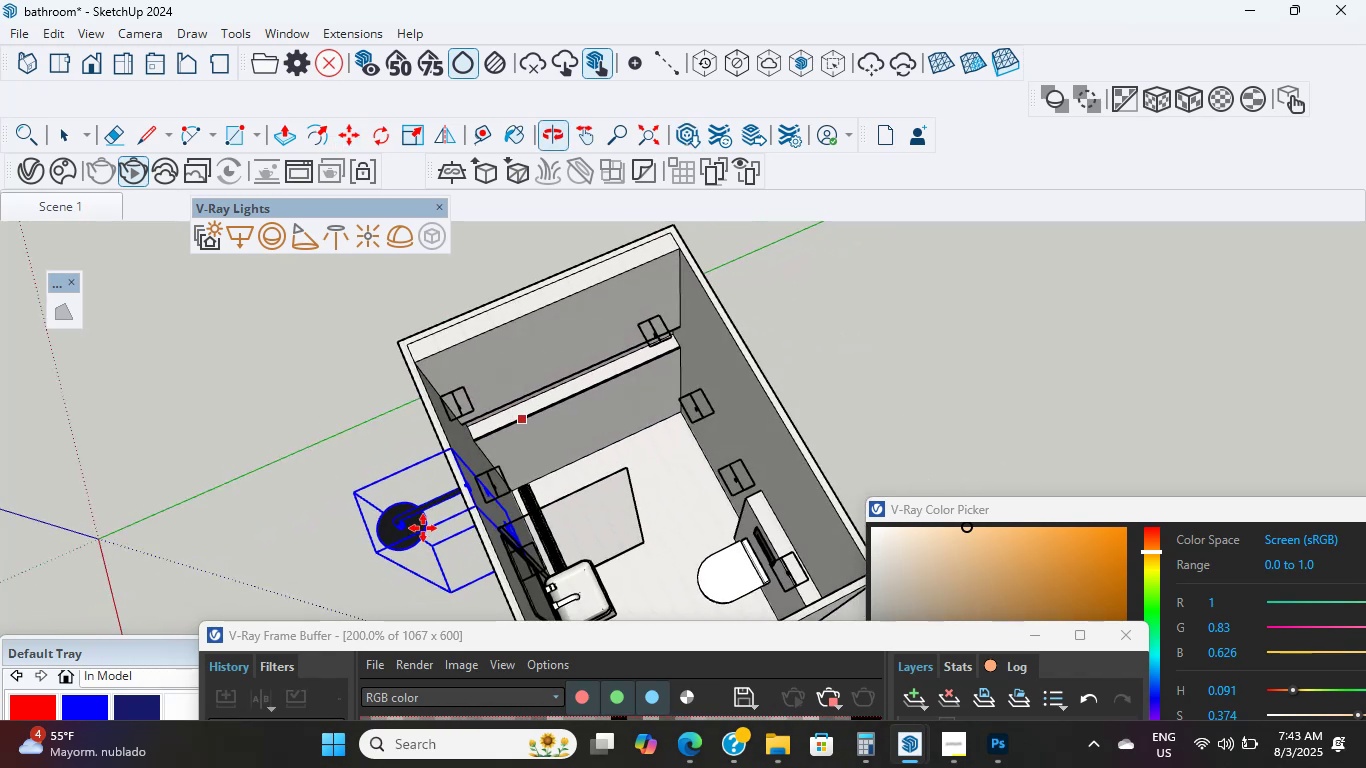 
scroll: coordinate [359, 503], scroll_direction: up, amount: 3.0
 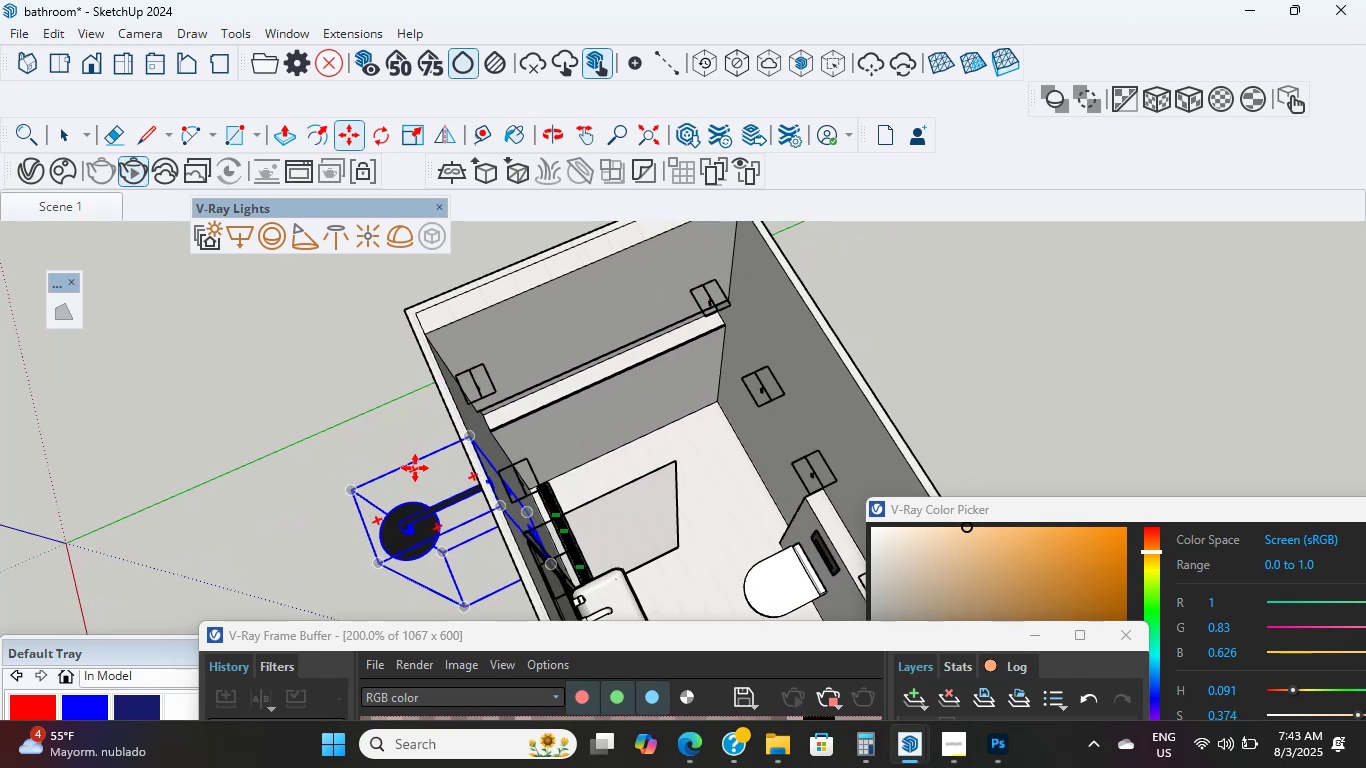 
left_click([415, 469])
 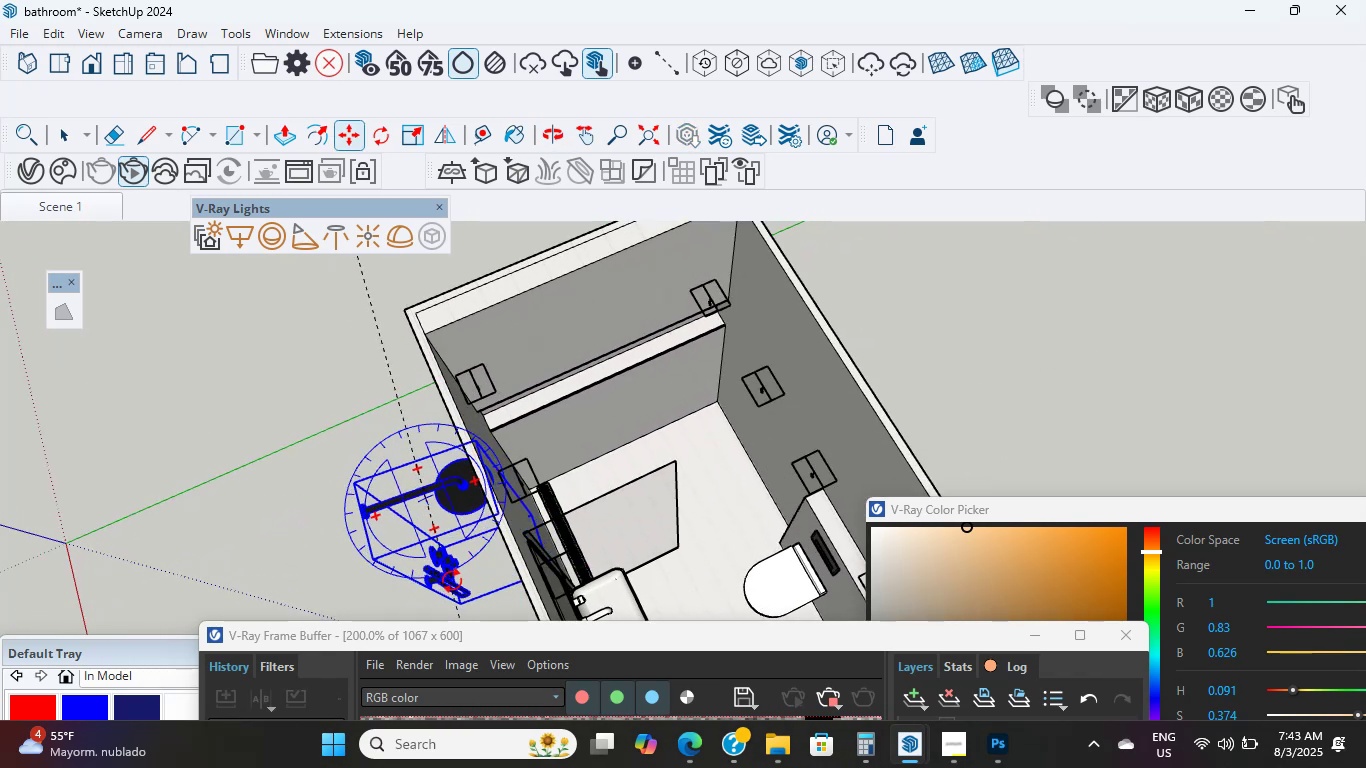 
left_click([459, 581])
 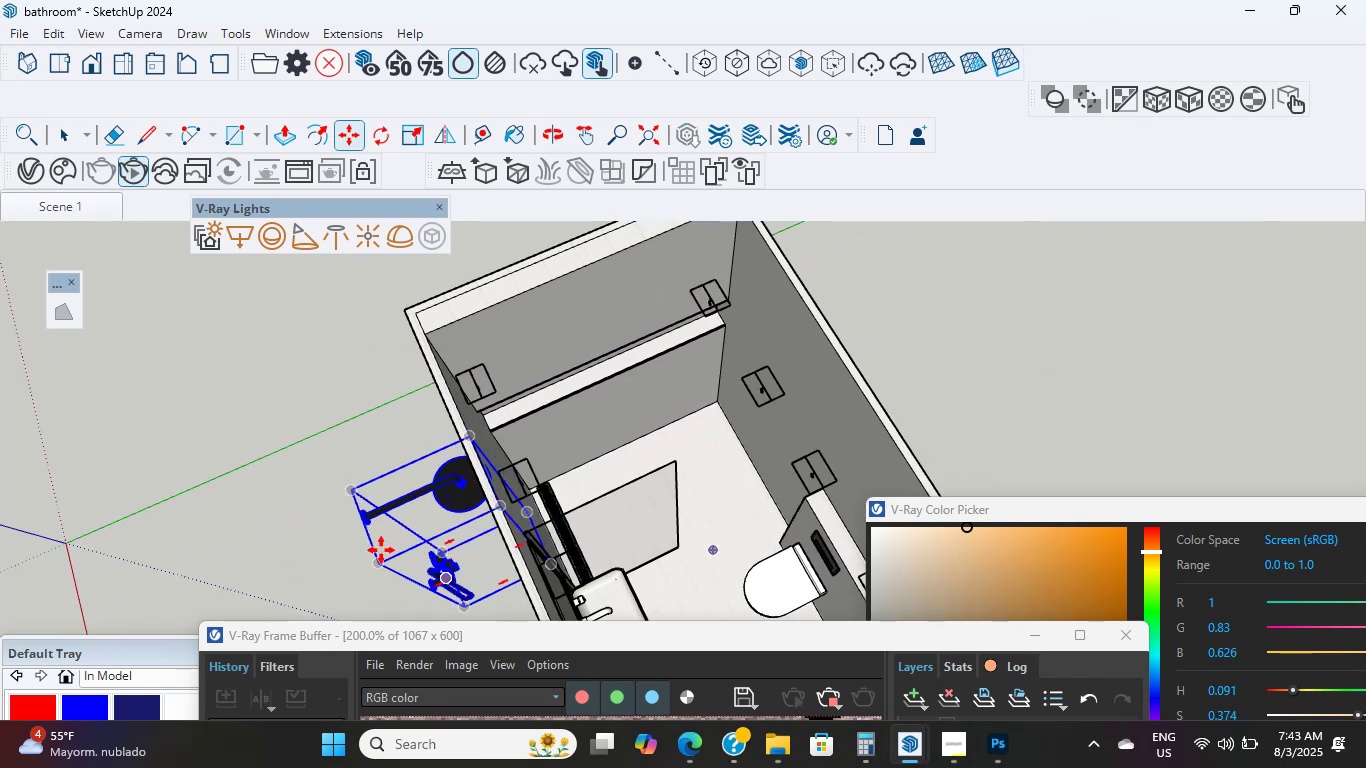 
scroll: coordinate [383, 557], scroll_direction: up, amount: 2.0
 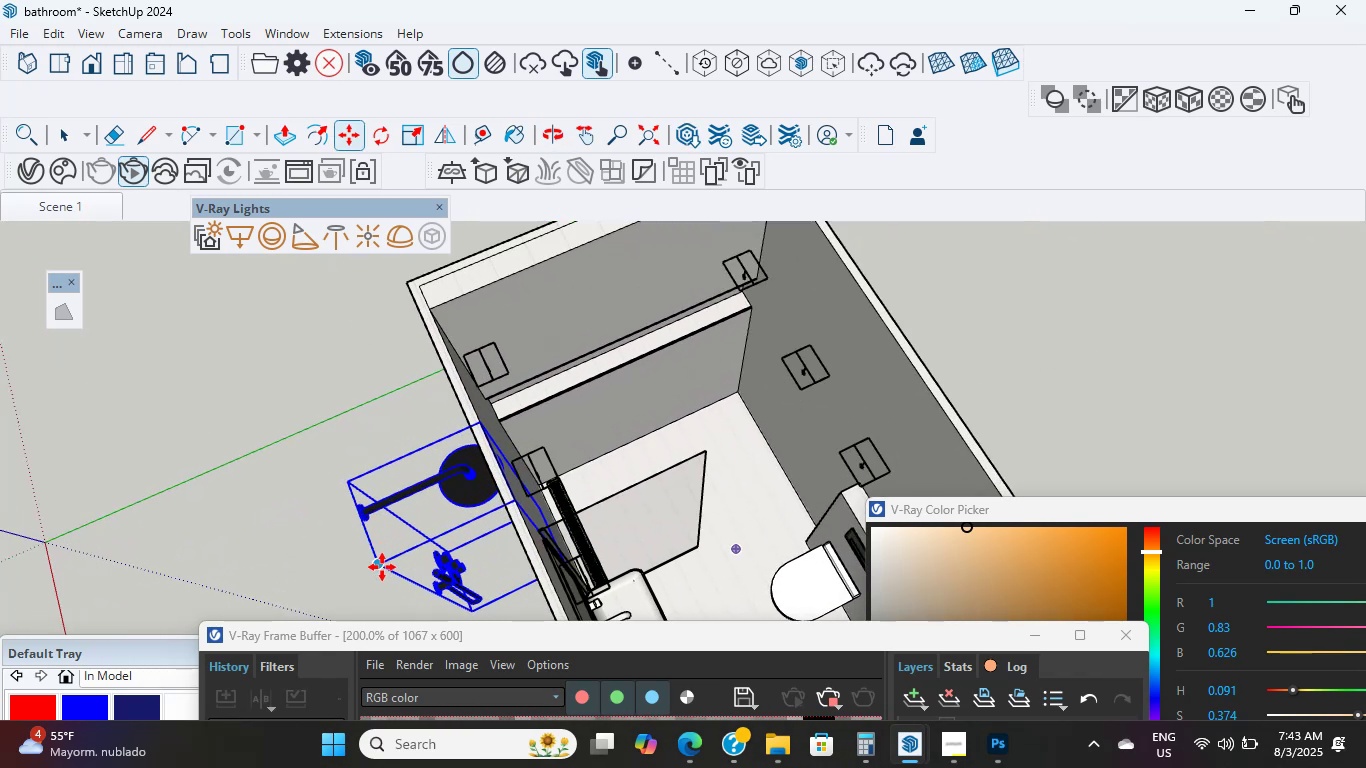 
left_click([381, 567])
 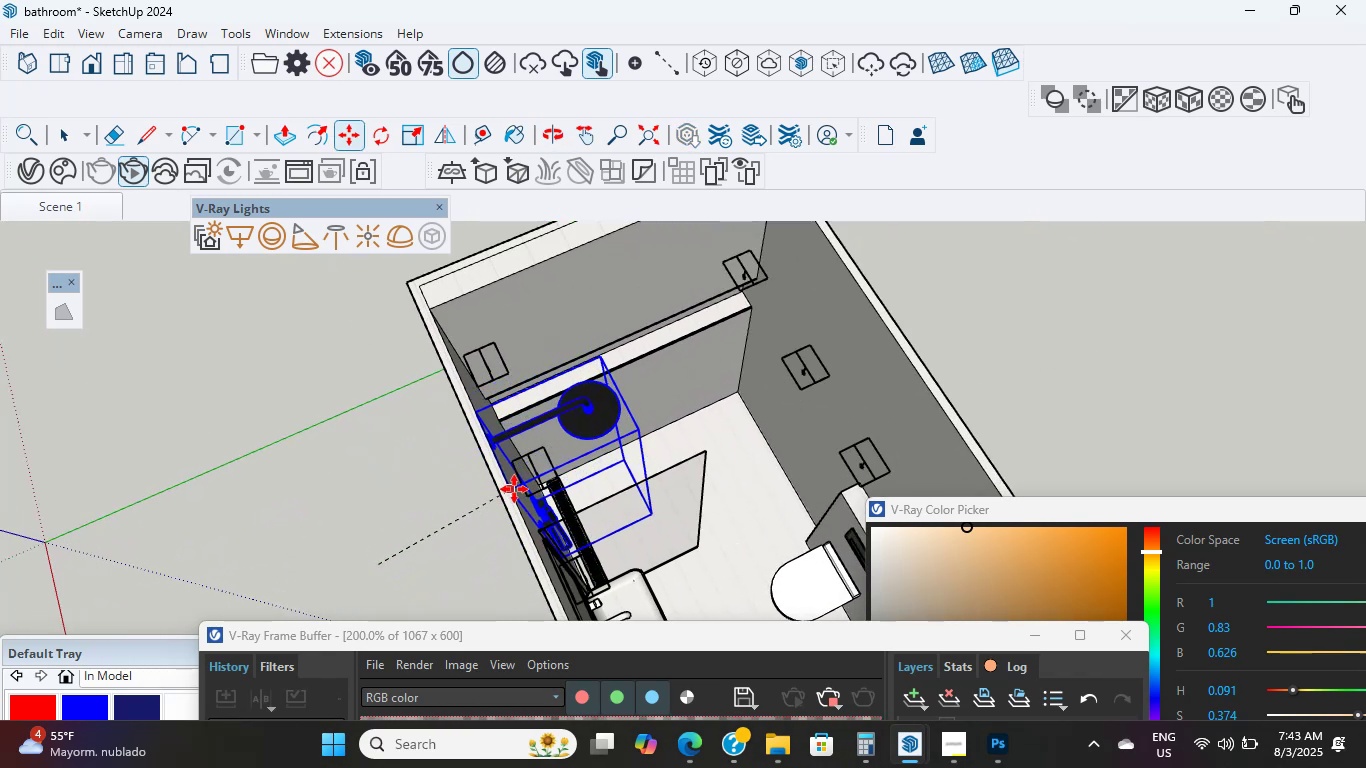 
left_click([512, 491])
 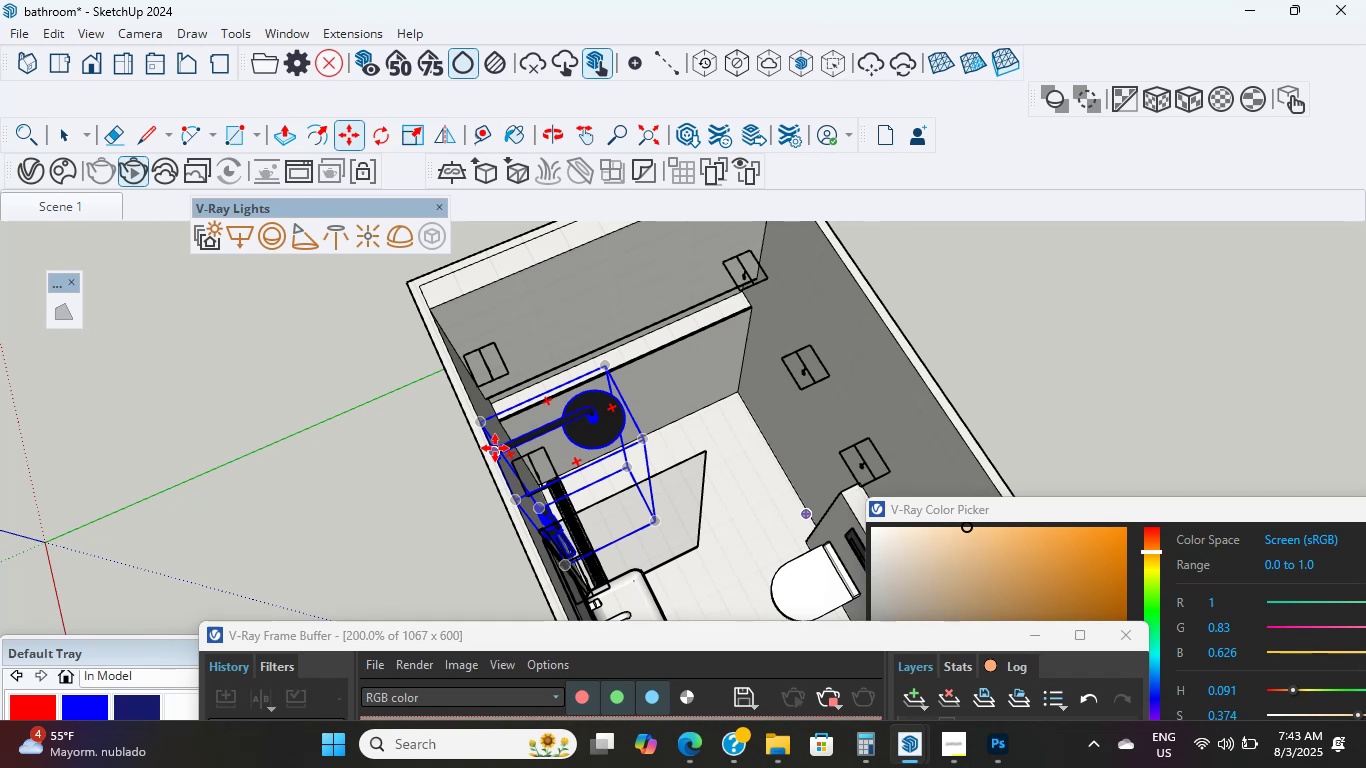 
wait(21.84)
 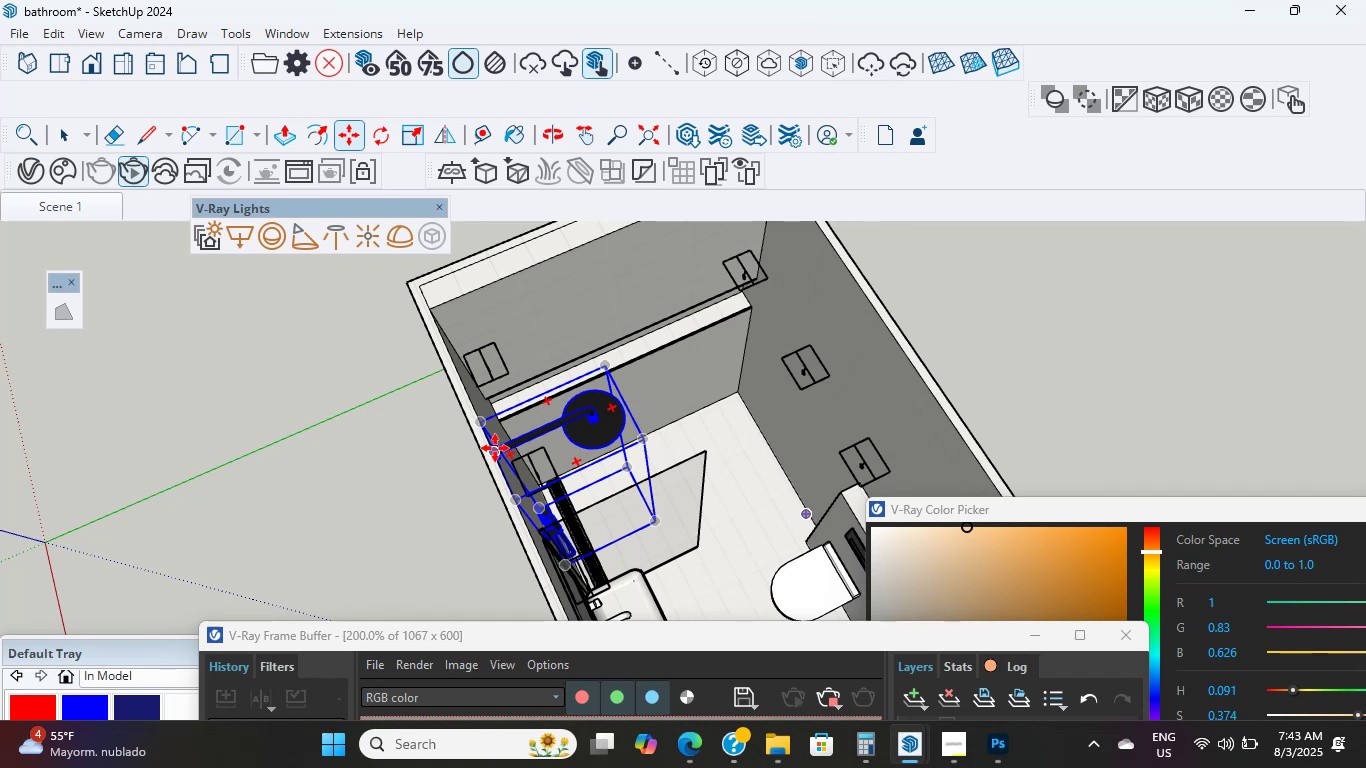 
scroll: coordinate [595, 394], scroll_direction: down, amount: 4.0
 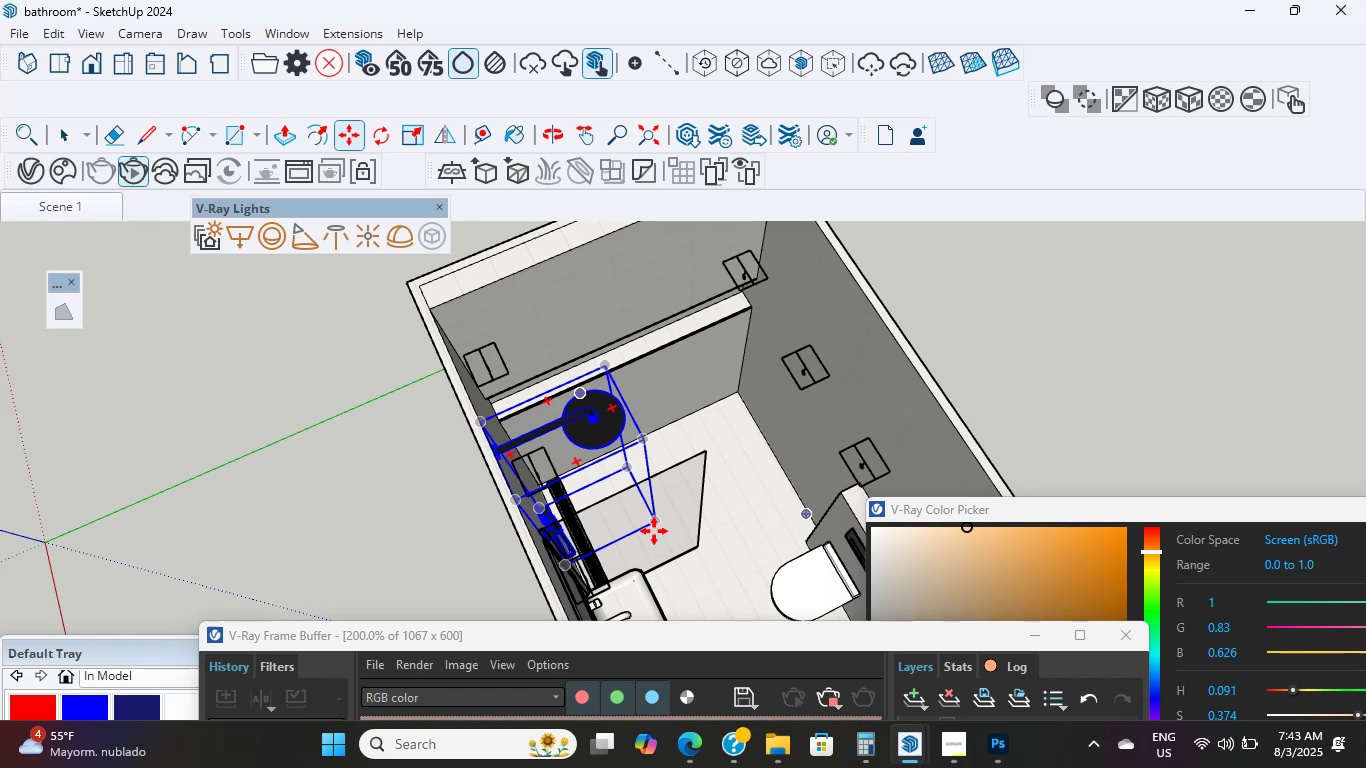 
hold_key(key=ShiftLeft, duration=0.48)
 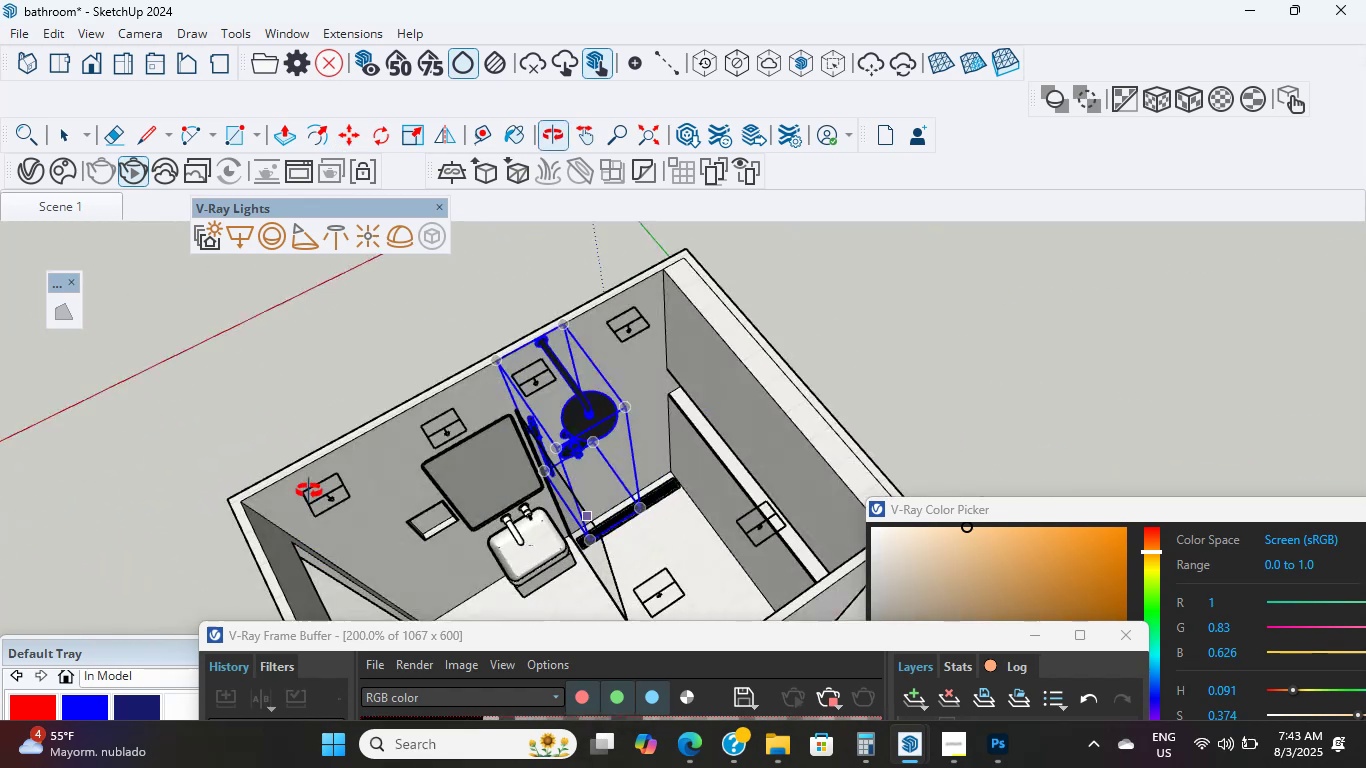 
scroll: coordinate [645, 492], scroll_direction: up, amount: 16.0
 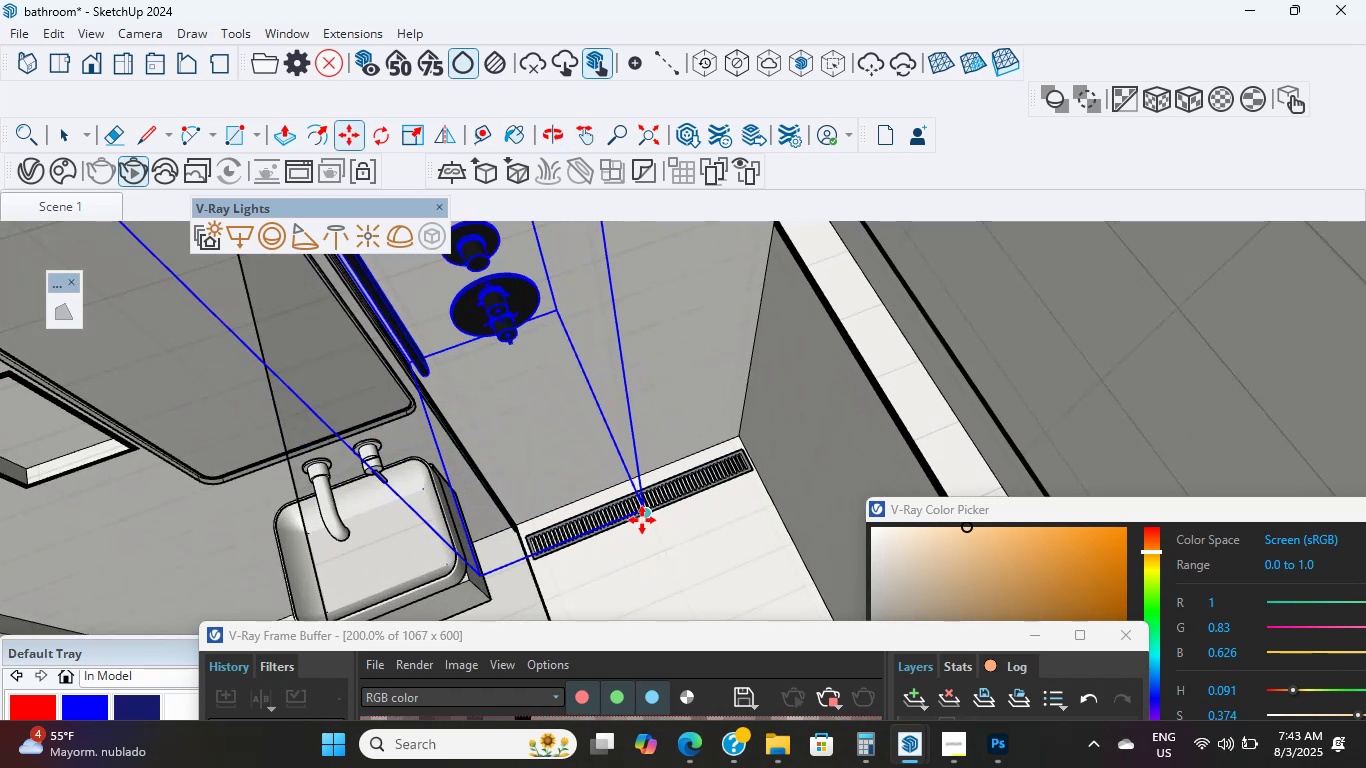 
left_click([646, 505])
 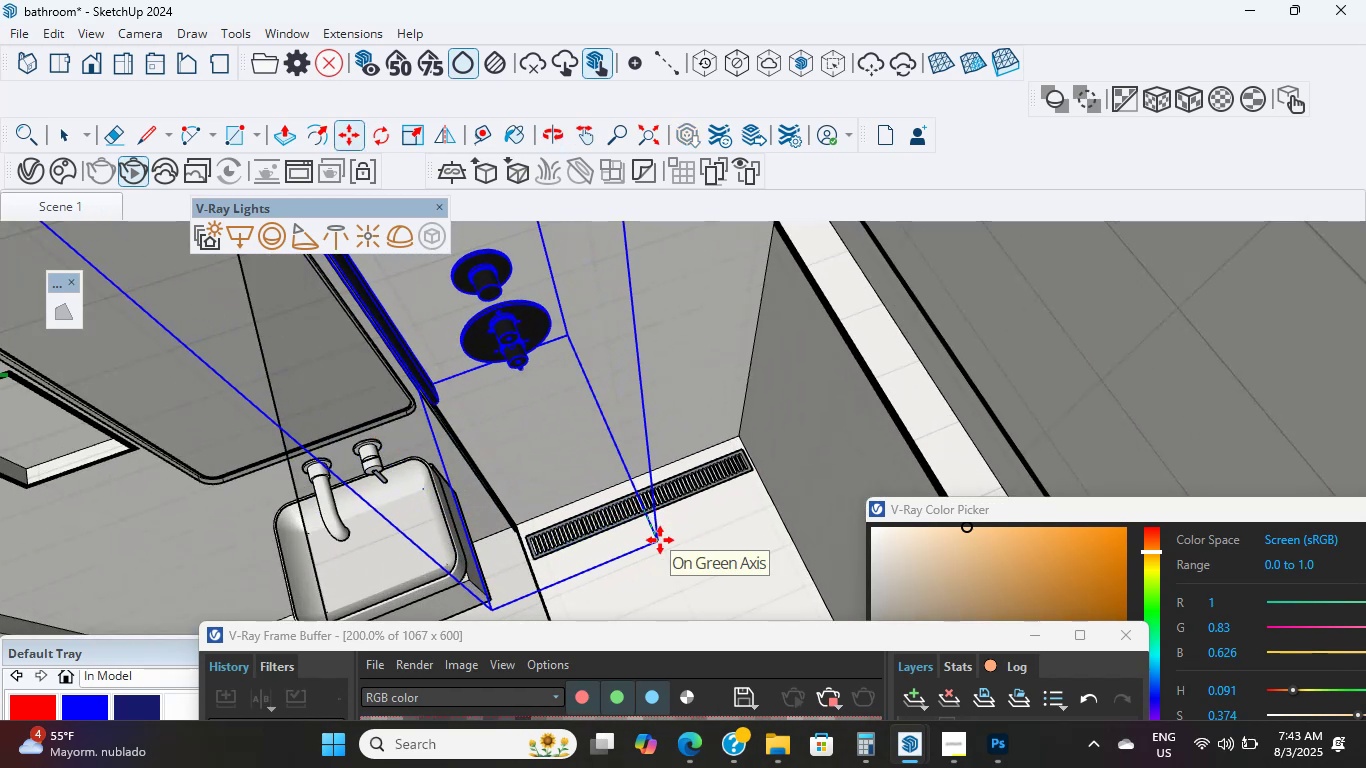 
key(Shift+ShiftLeft)
 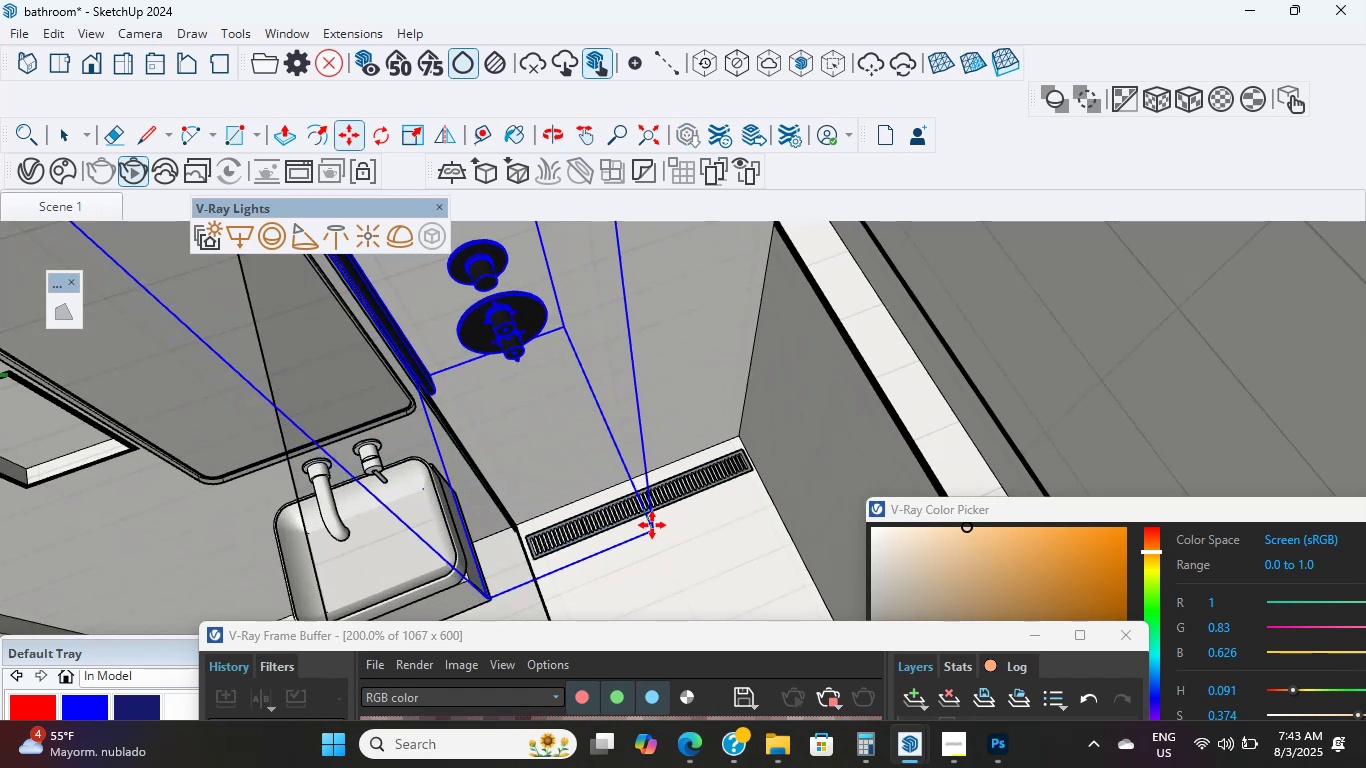 
scroll: coordinate [599, 327], scroll_direction: down, amount: 17.0
 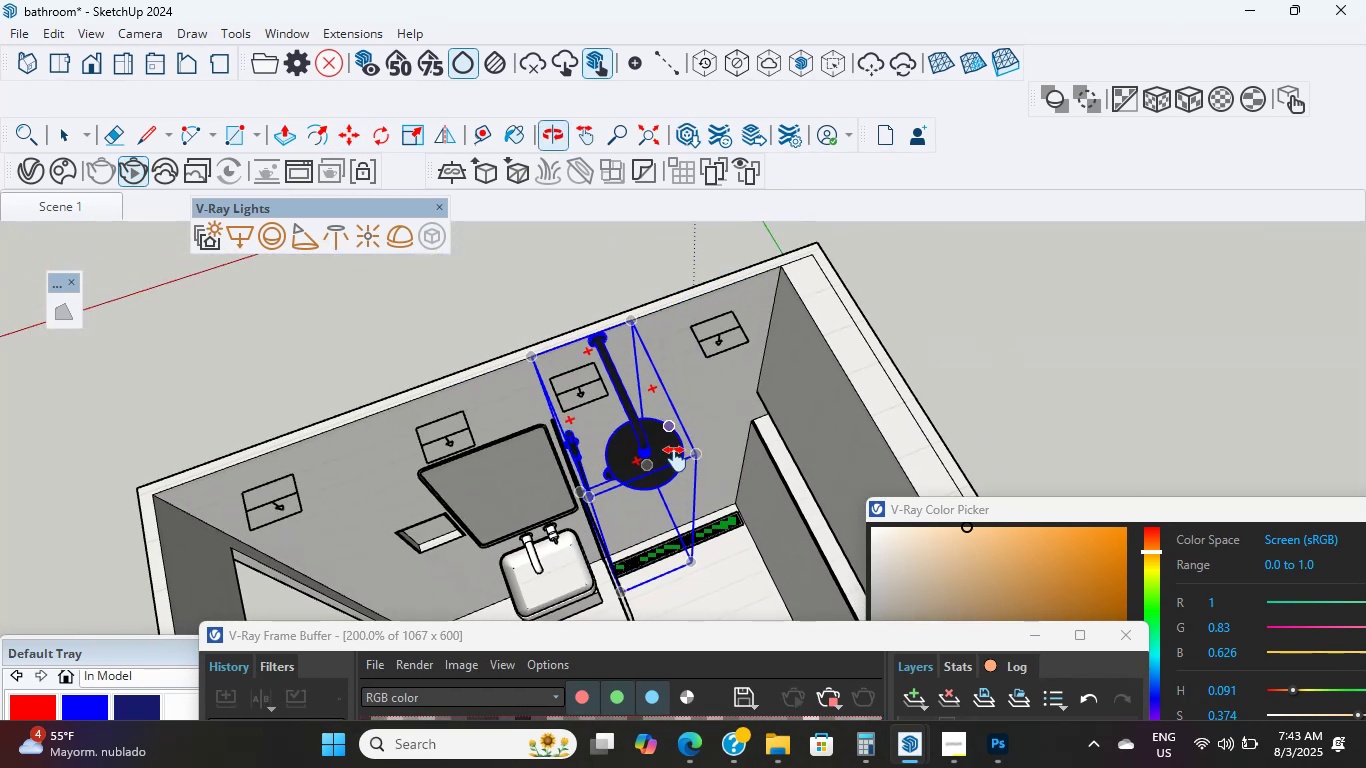 
key(Escape)
 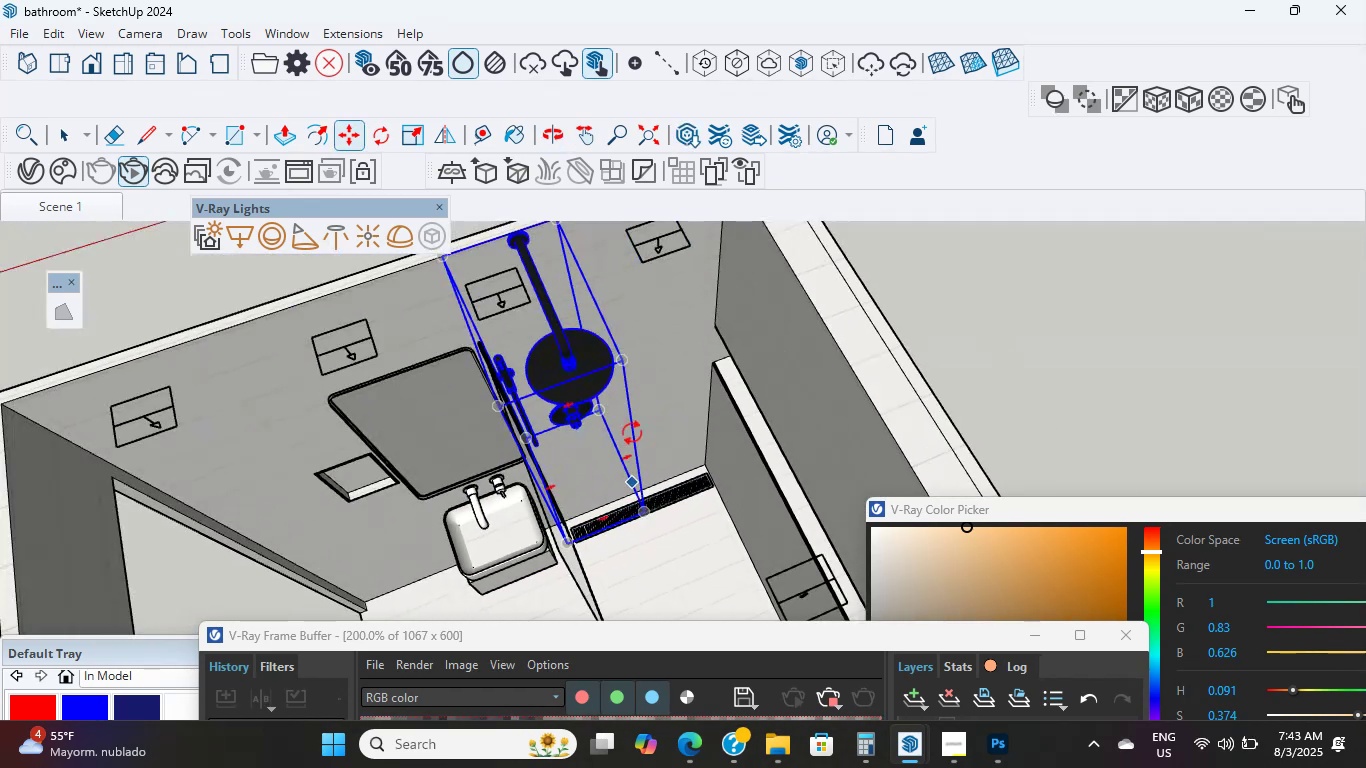 
hold_key(key=ShiftLeft, duration=0.46)
 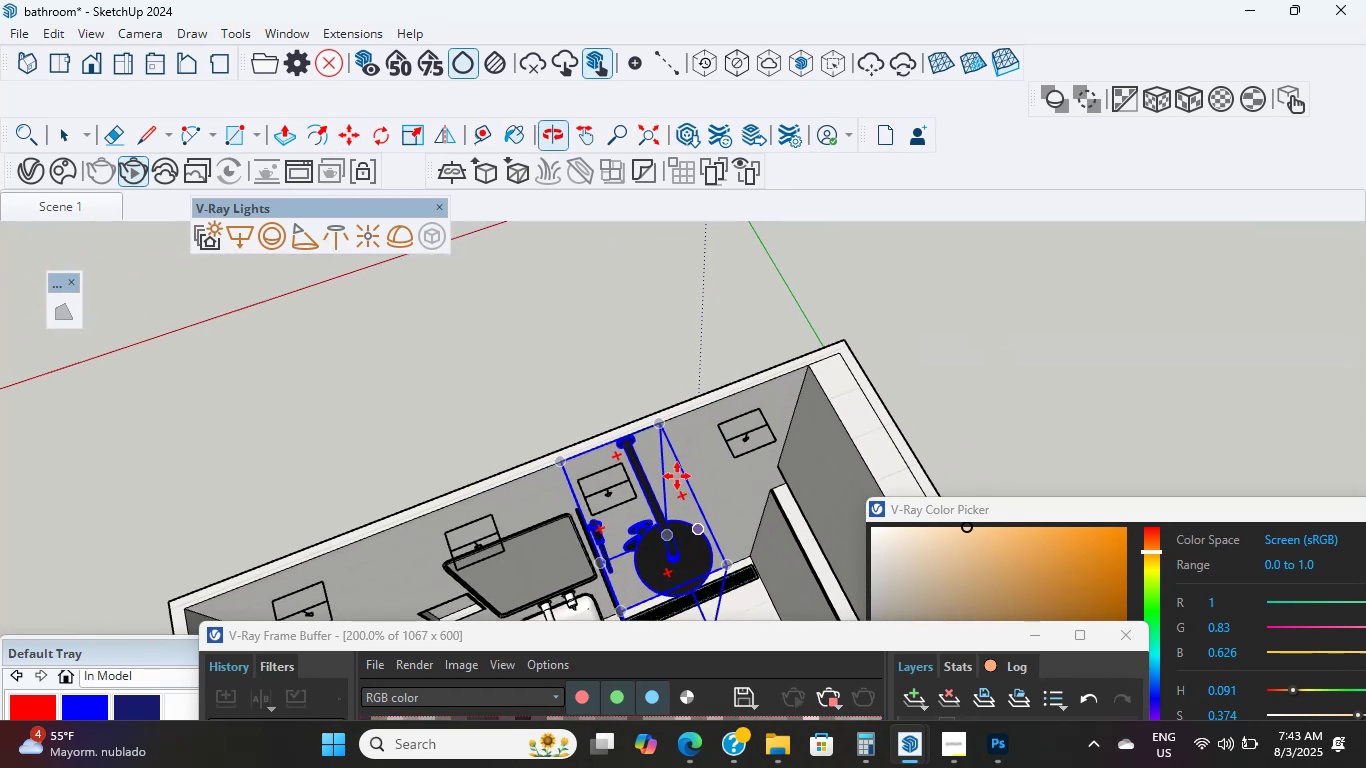 
scroll: coordinate [749, 515], scroll_direction: up, amount: 7.0
 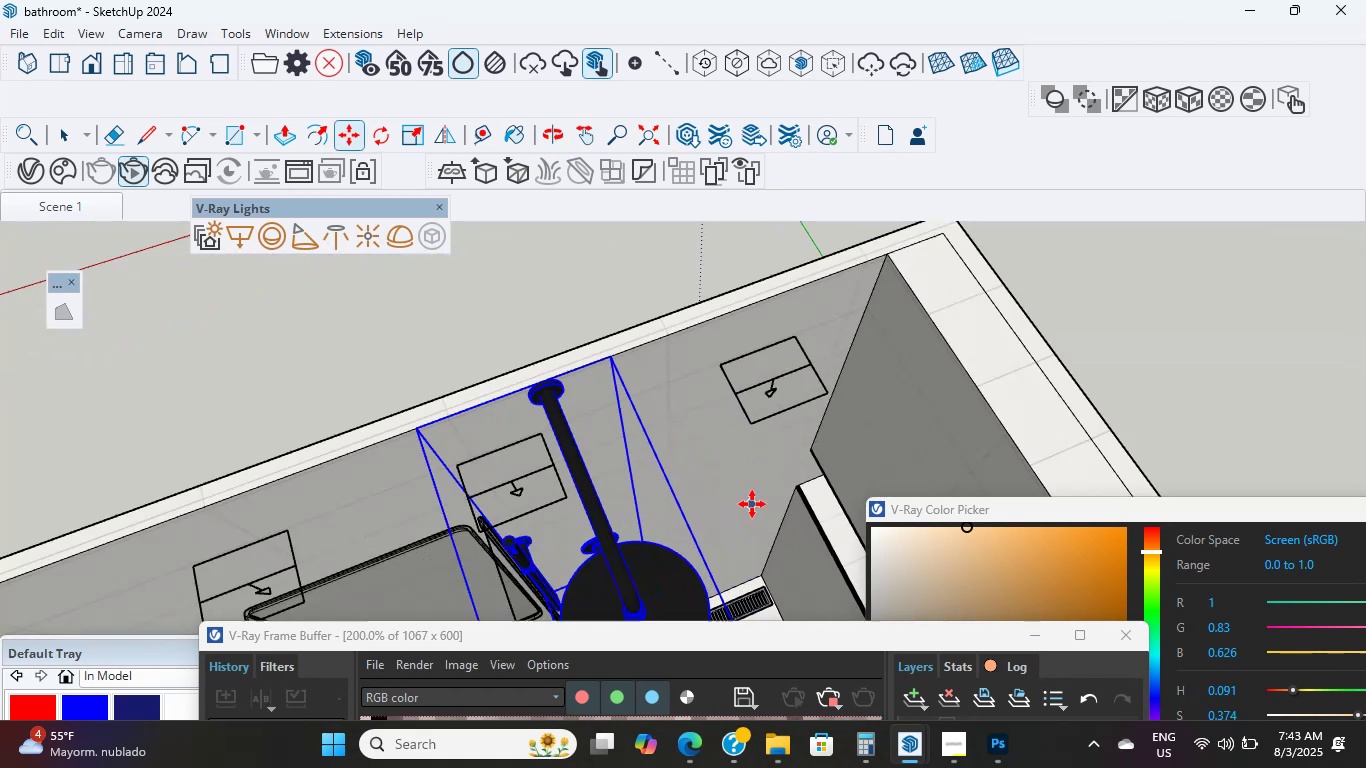 
hold_key(key=ShiftLeft, duration=0.72)
 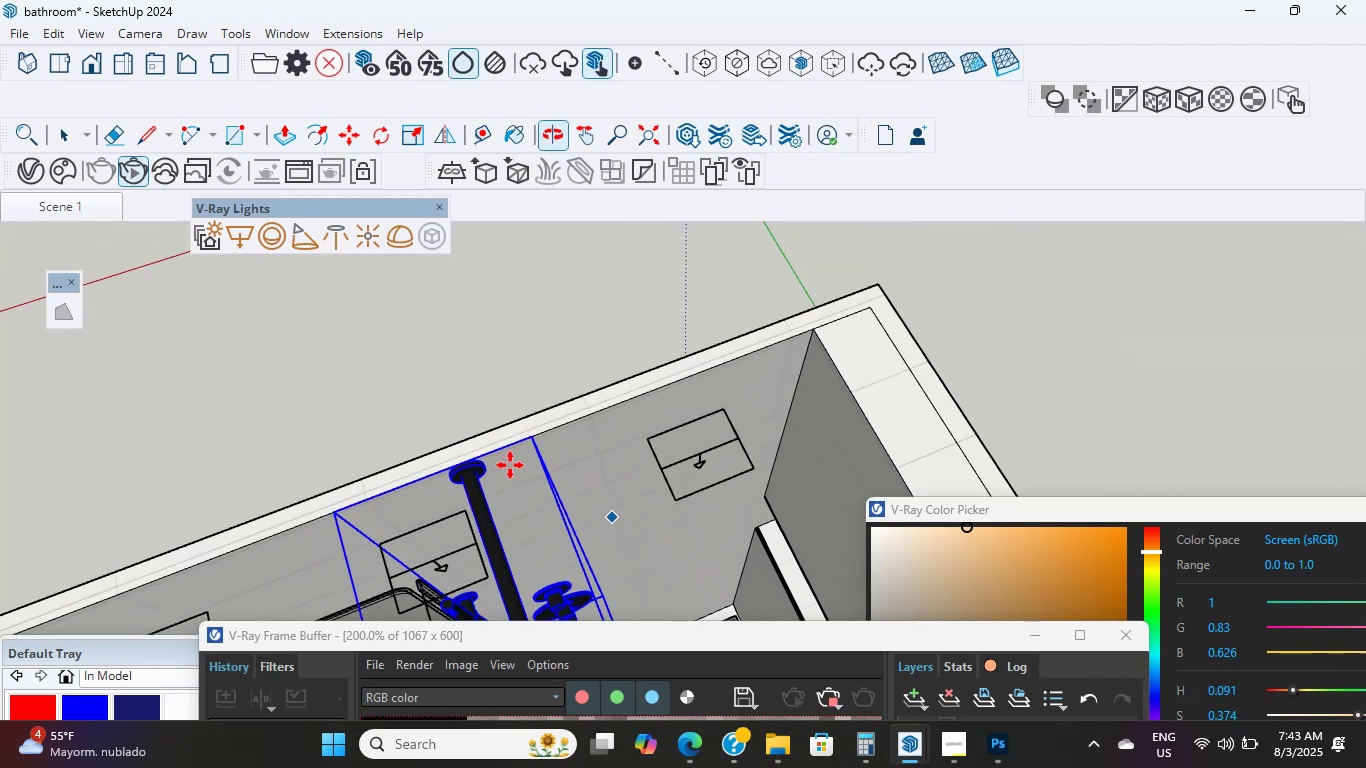 
scroll: coordinate [508, 460], scroll_direction: up, amount: 2.0
 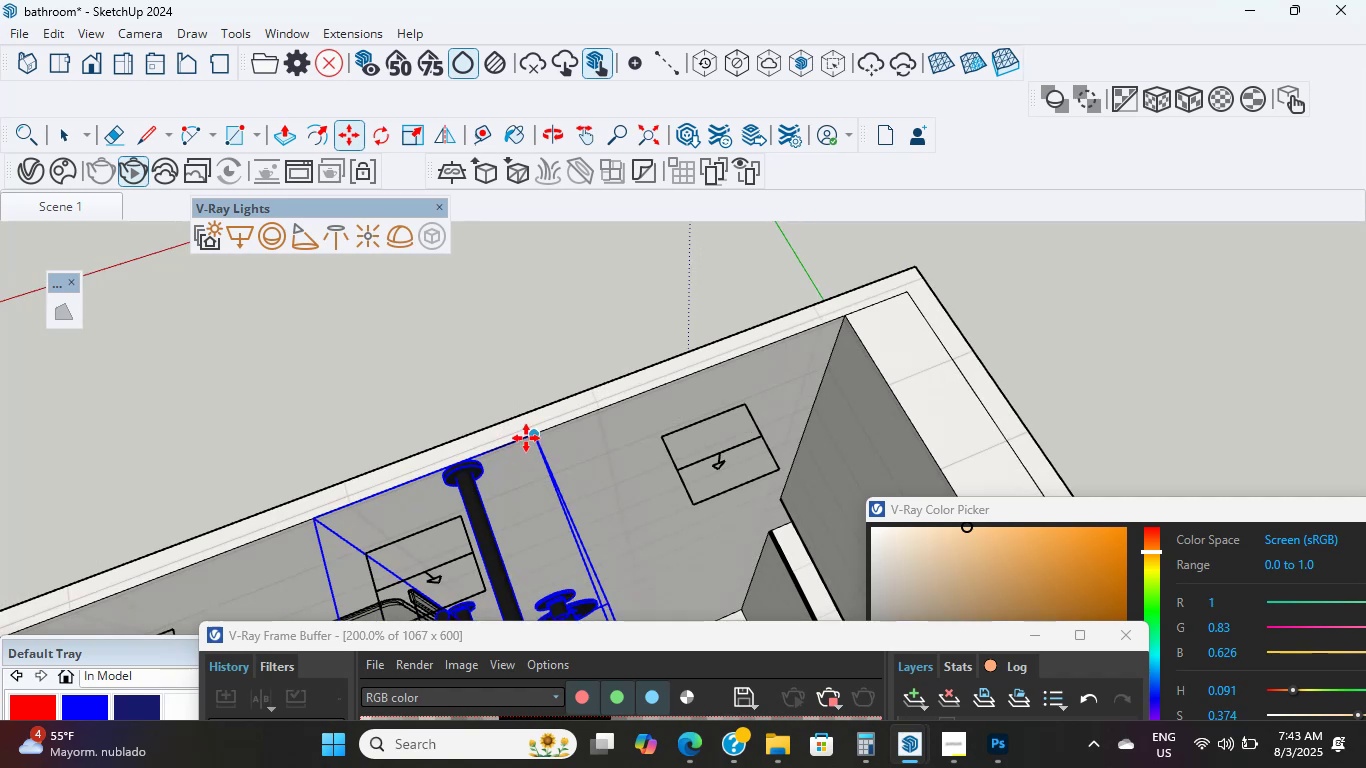 
left_click_drag(start_coordinate=[541, 434], to_coordinate=[561, 428])
 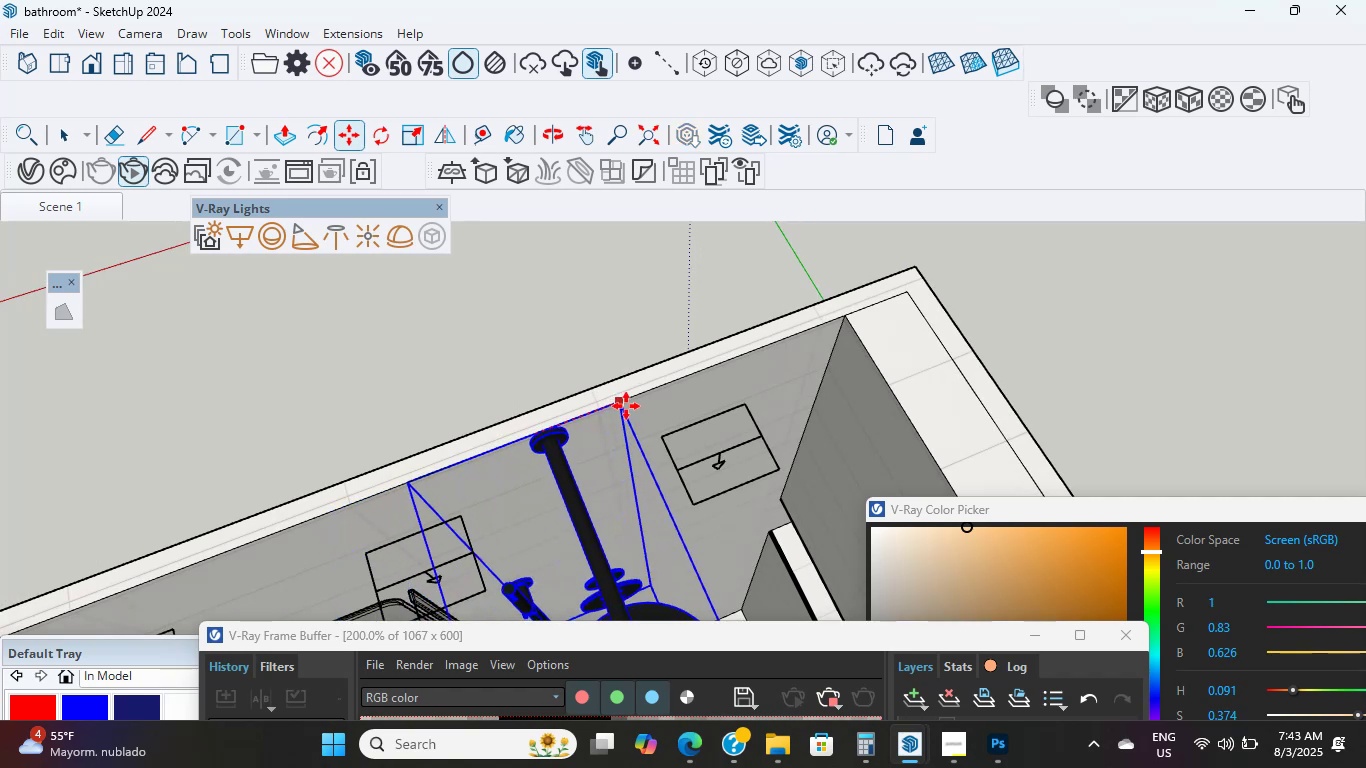 
left_click([636, 403])
 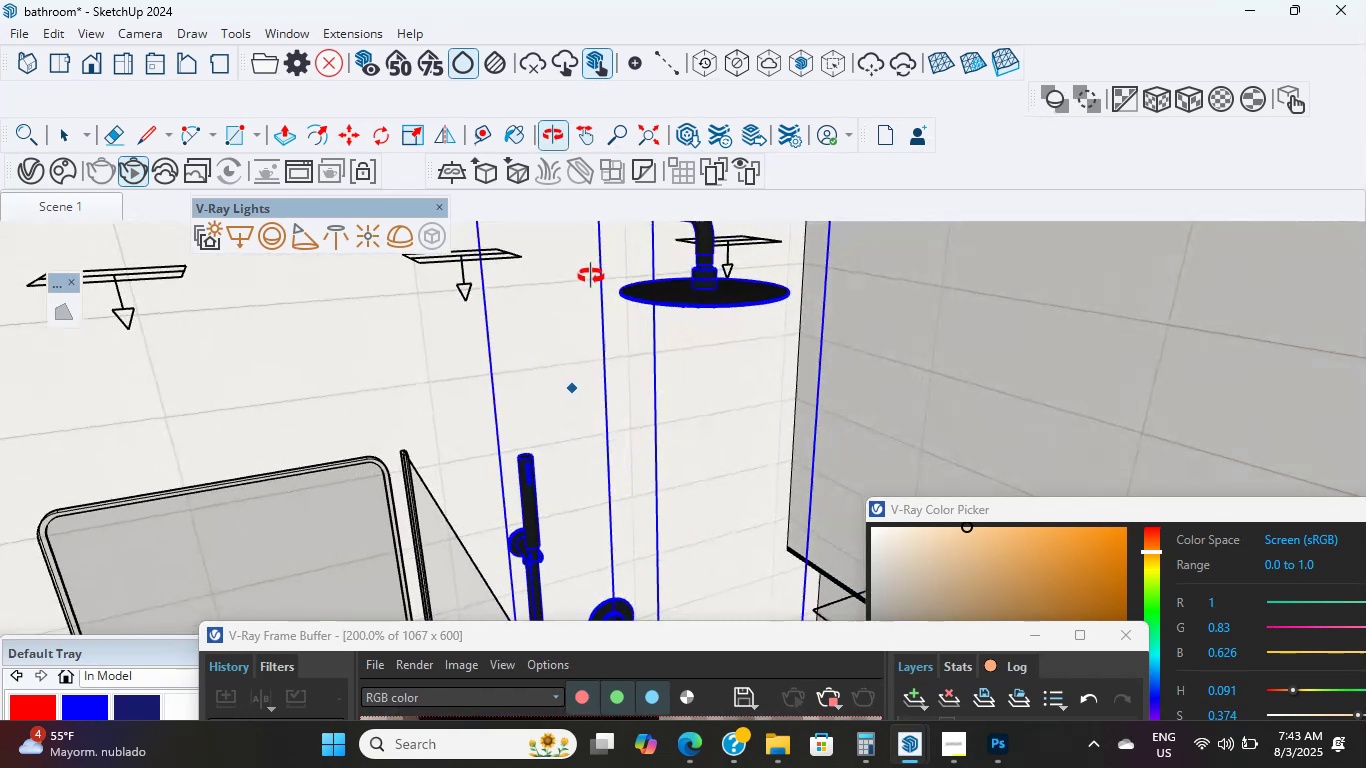 
scroll: coordinate [601, 325], scroll_direction: down, amount: 3.0
 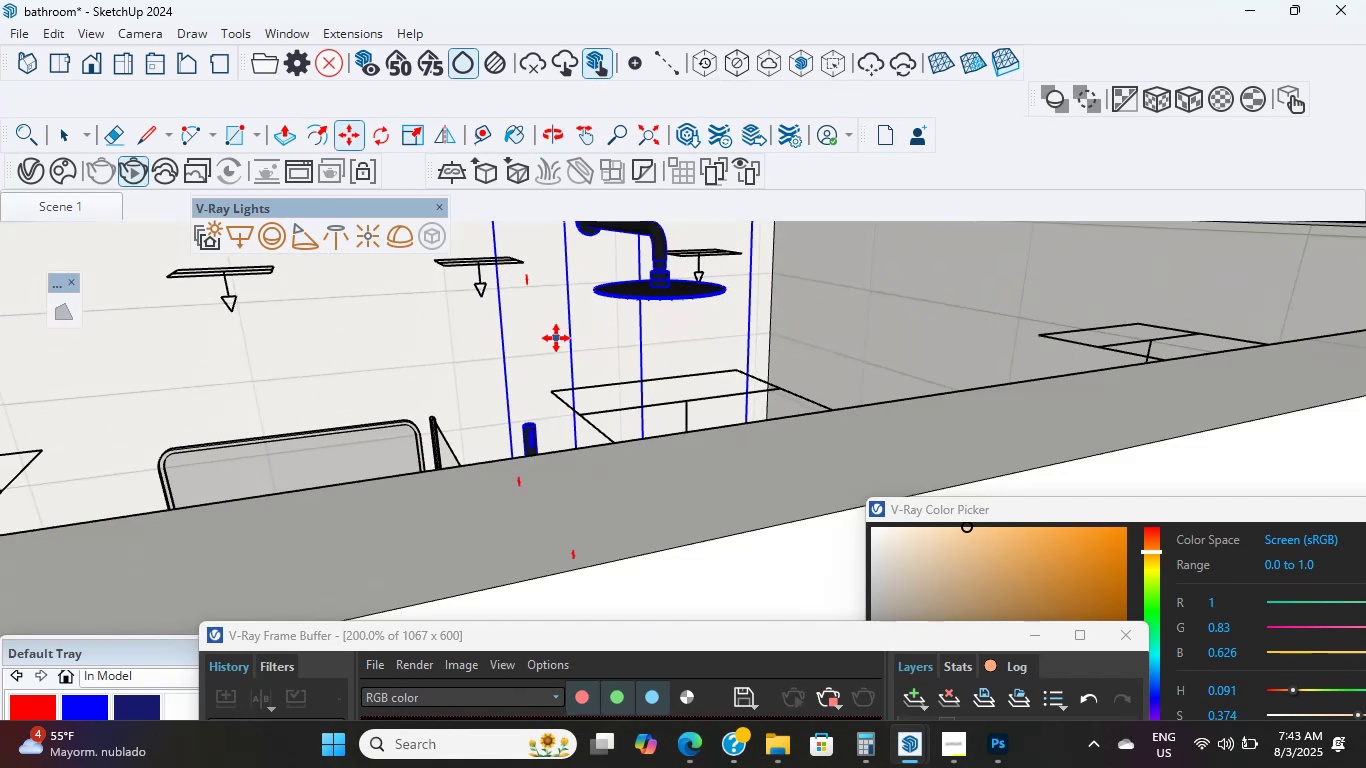 
hold_key(key=ShiftLeft, duration=0.39)
 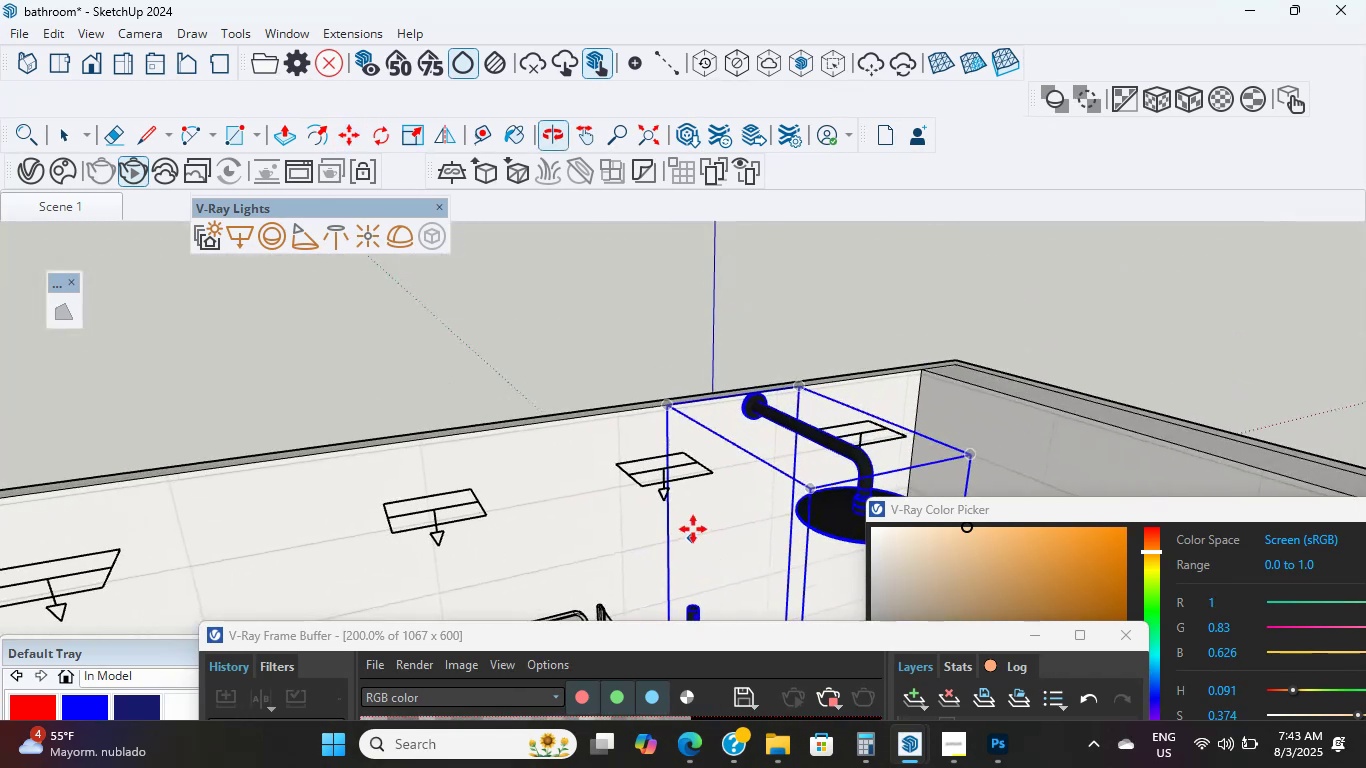 
scroll: coordinate [684, 517], scroll_direction: up, amount: 3.0
 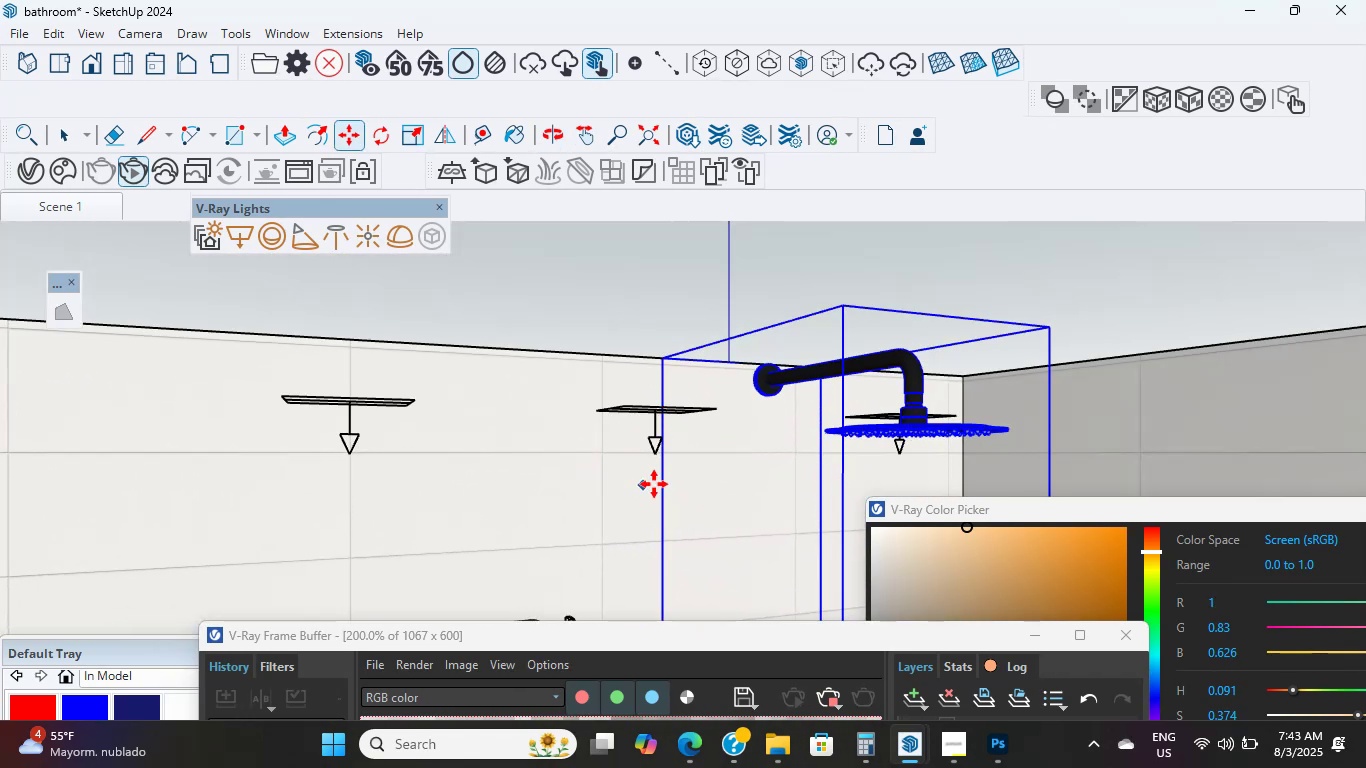 
left_click([660, 484])
 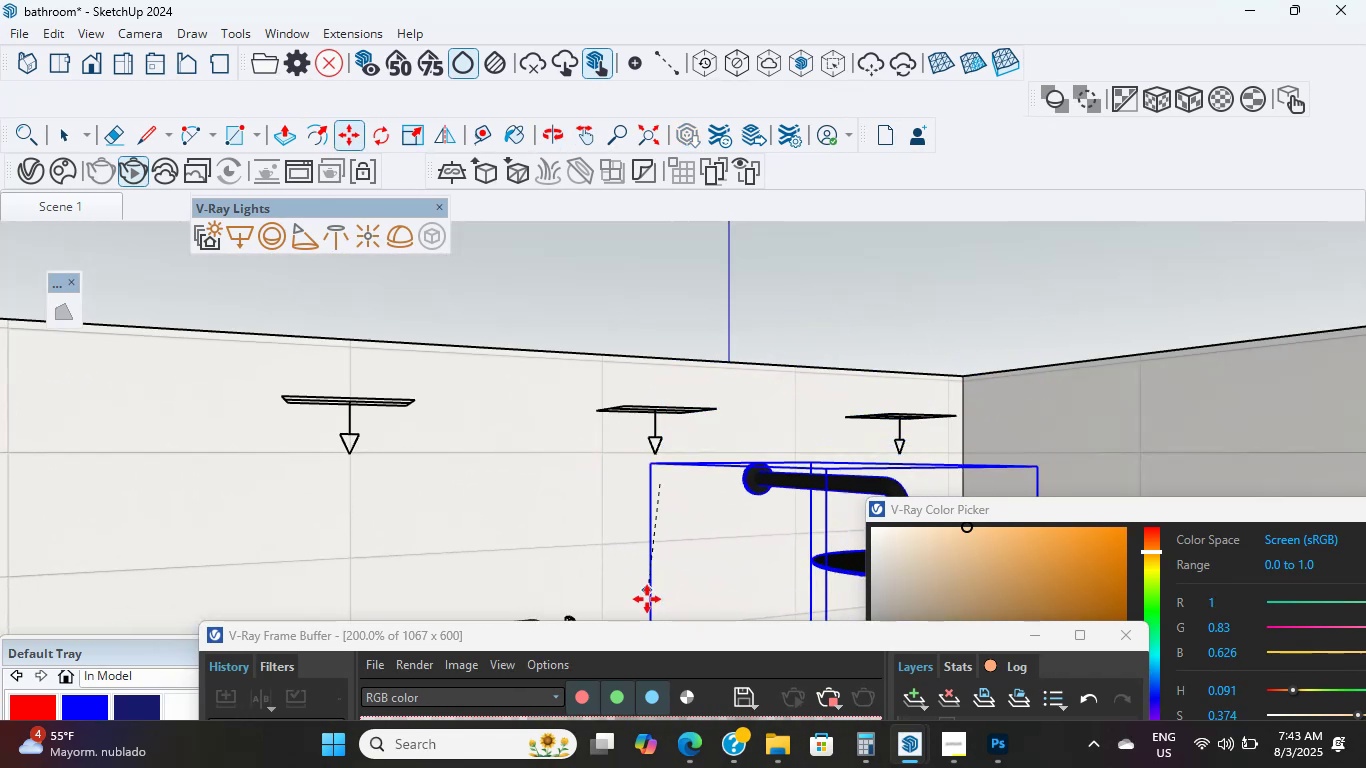 
hold_key(key=ShiftLeft, duration=2.3)
scroll: coordinate [567, 419], scroll_direction: down, amount: 1.0
 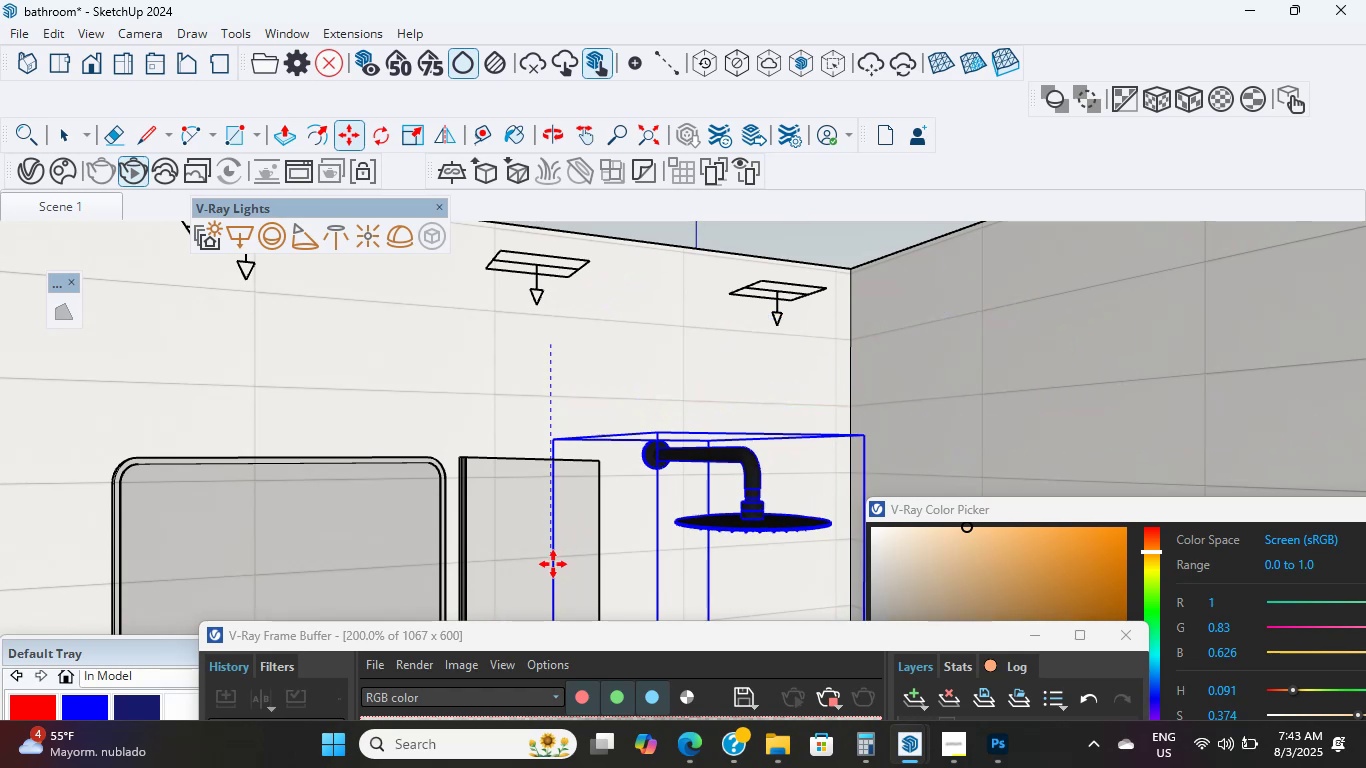 
left_click([549, 572])
 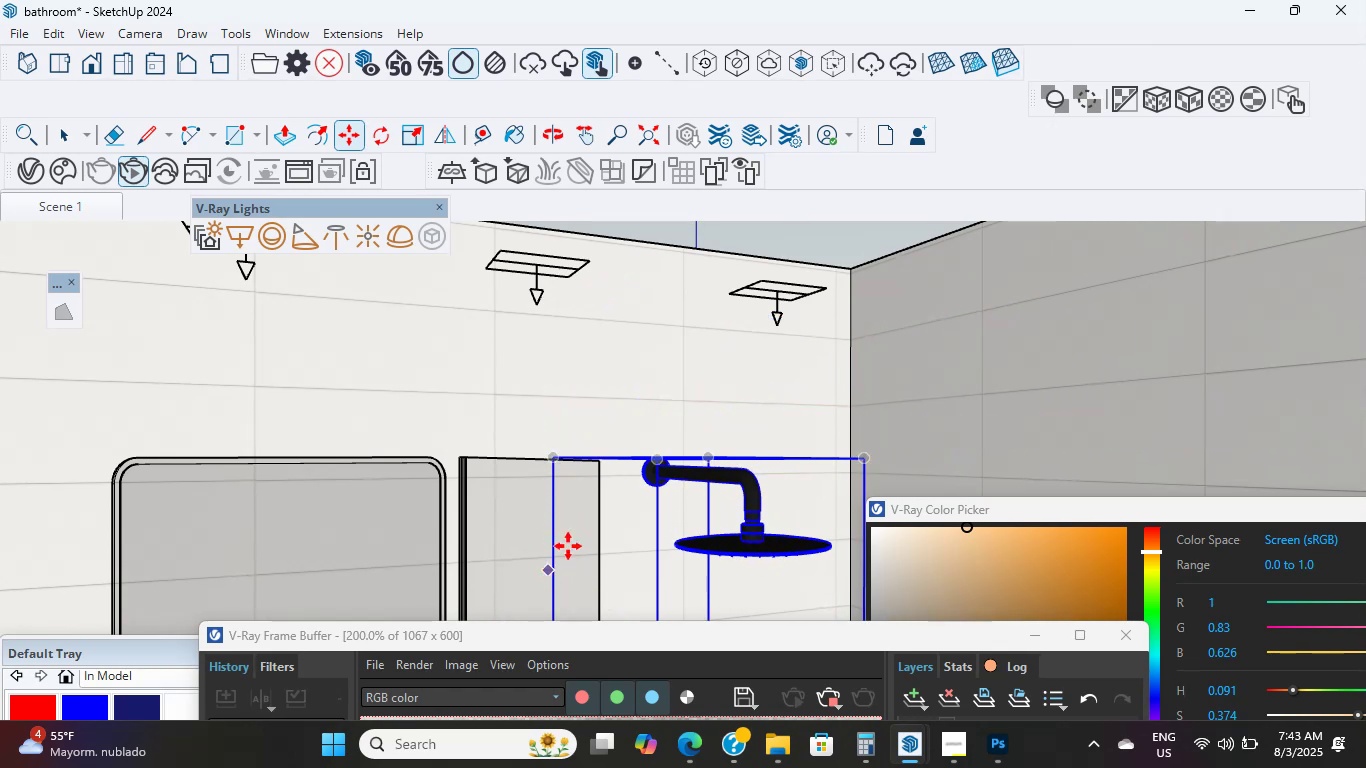 
scroll: coordinate [588, 518], scroll_direction: down, amount: 5.0
 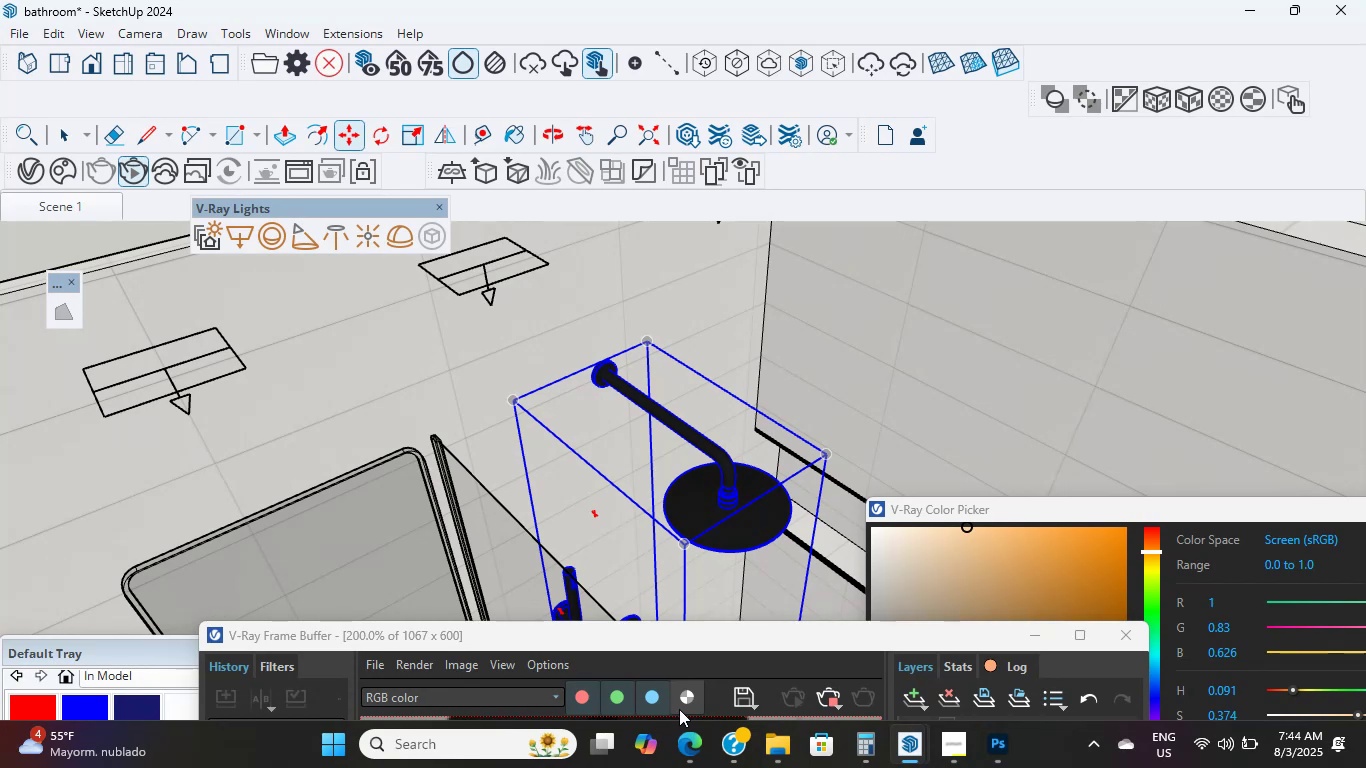 
wait(43.57)
 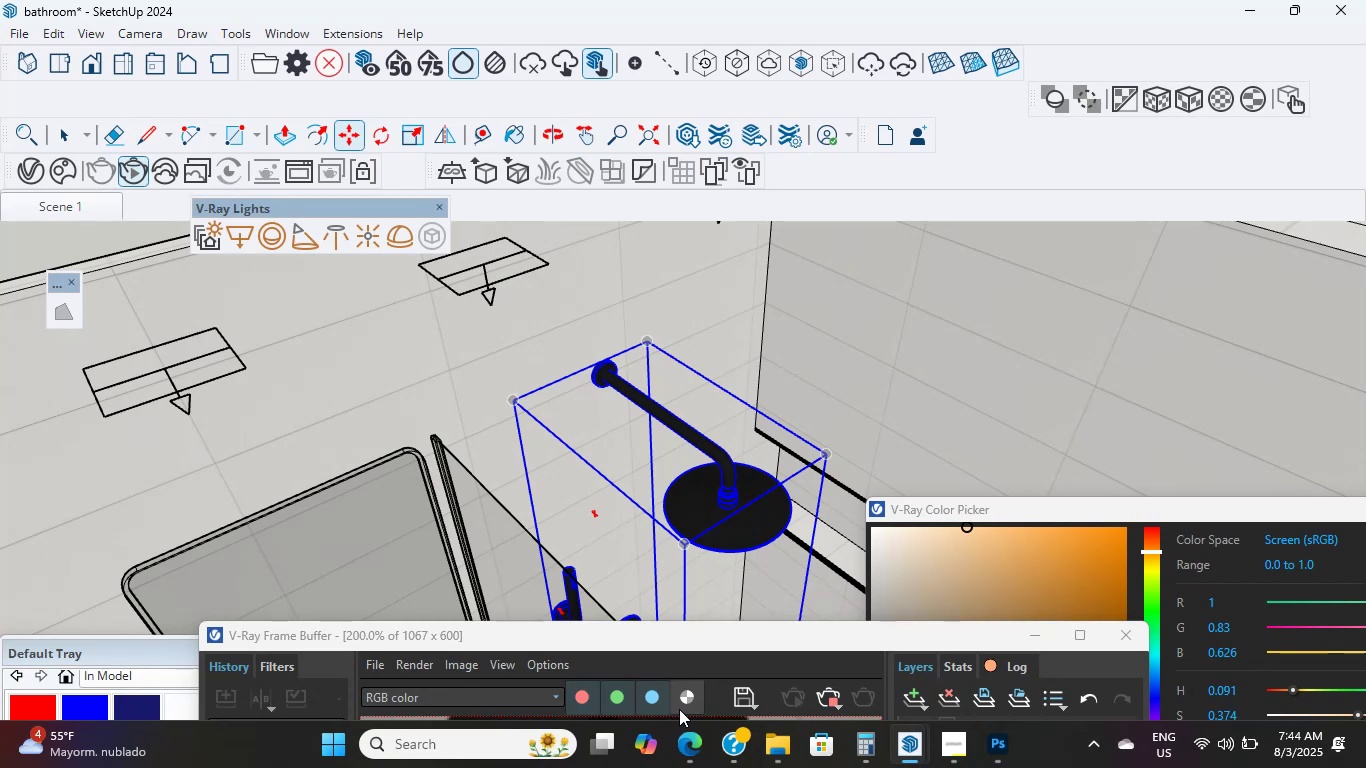 
scroll: coordinate [606, 458], scroll_direction: down, amount: 16.0
 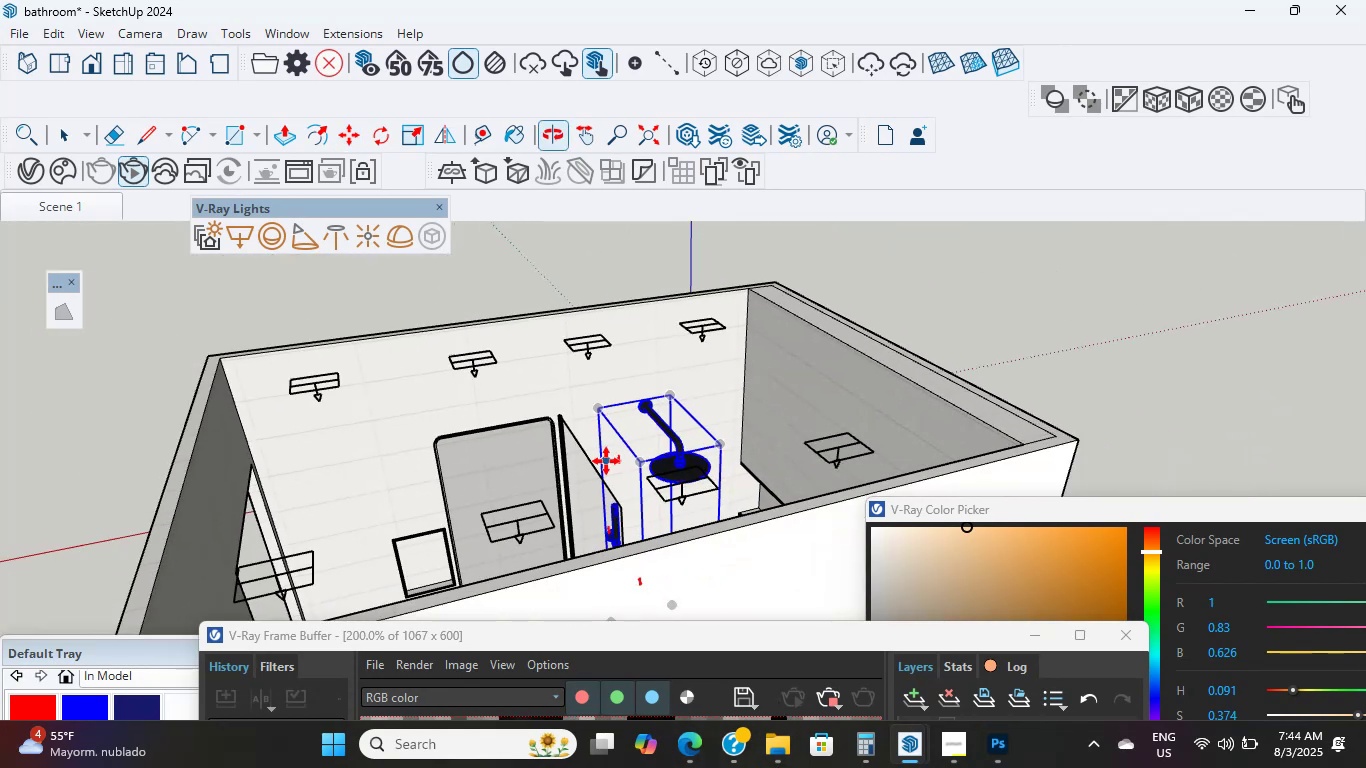 
hold_key(key=ShiftLeft, duration=2.24)
 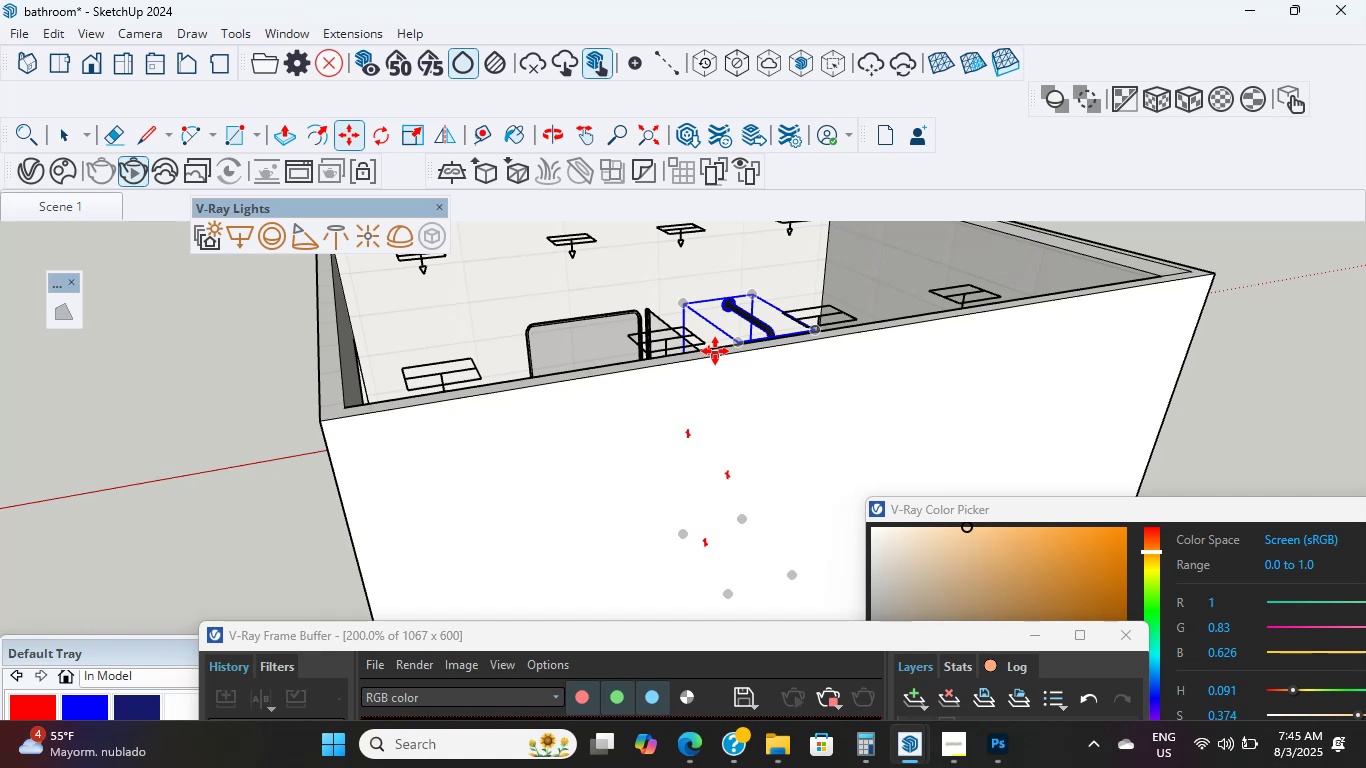 
wait(27.9)
 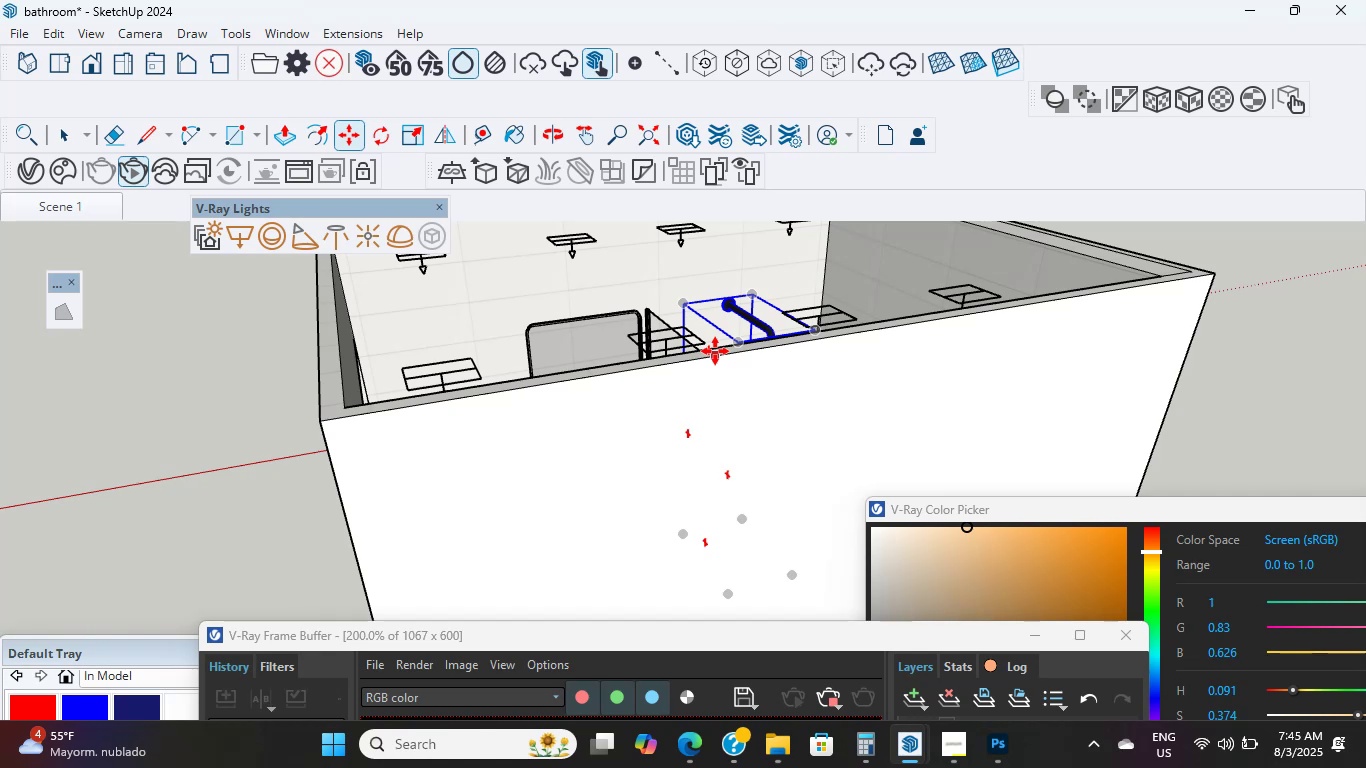 
hold_key(key=ShiftLeft, duration=0.58)
 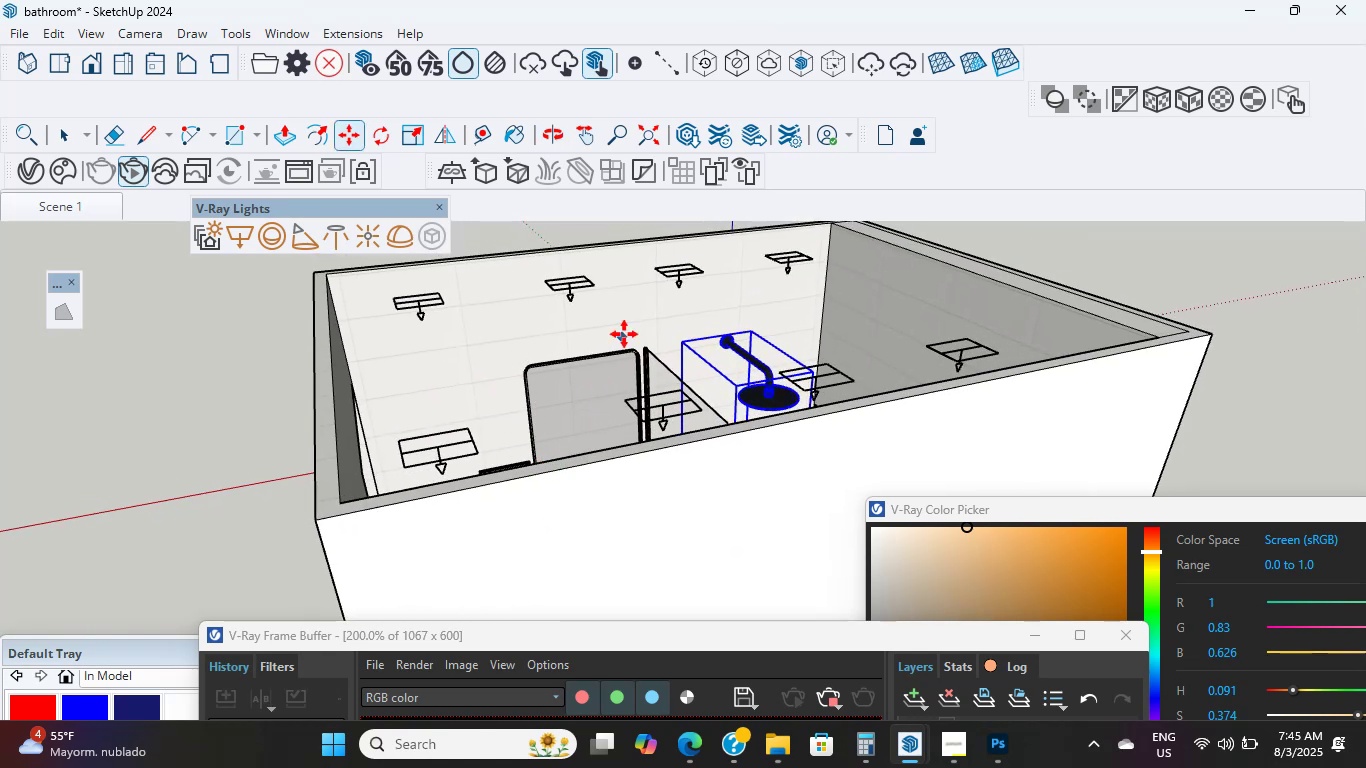 
hold_key(key=ShiftLeft, duration=0.47)
scroll: coordinate [644, 360], scroll_direction: up, amount: 3.0
 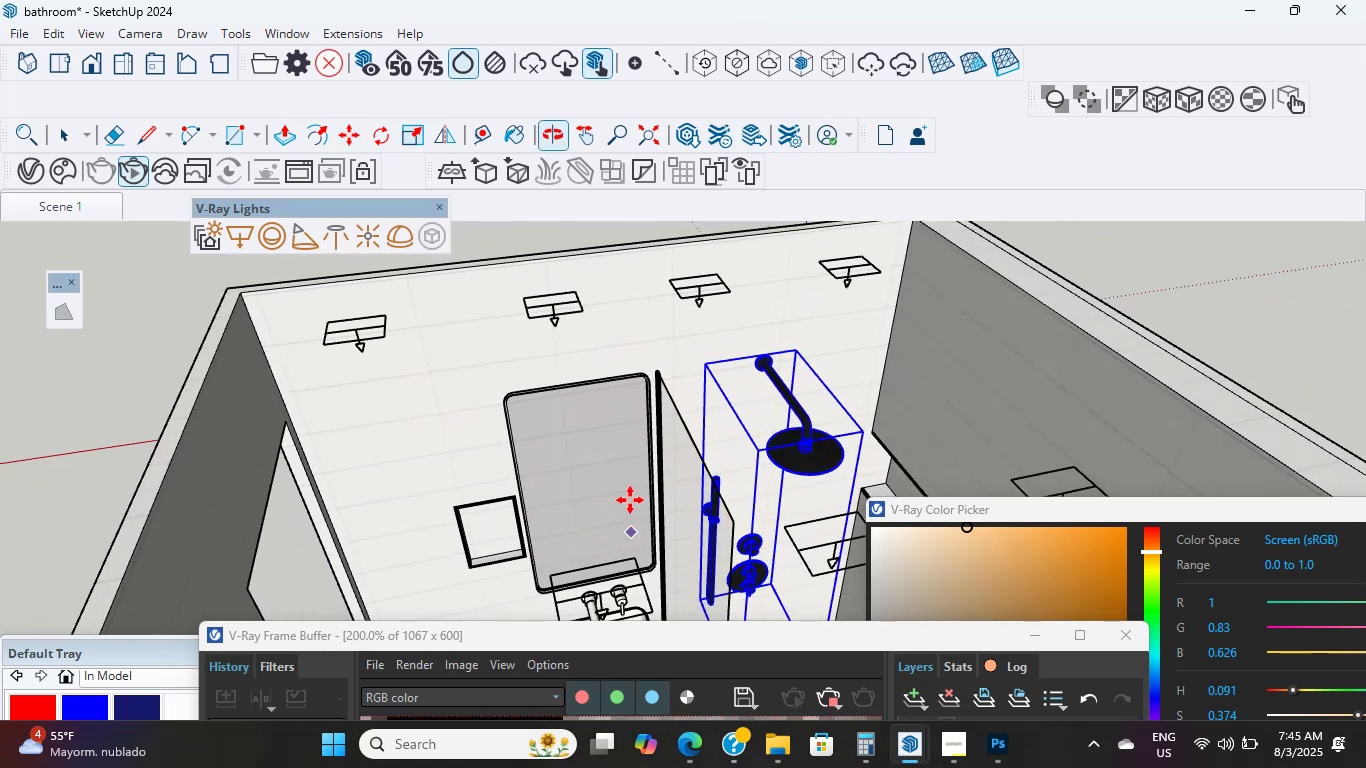 
scroll: coordinate [639, 415], scroll_direction: down, amount: 7.0
 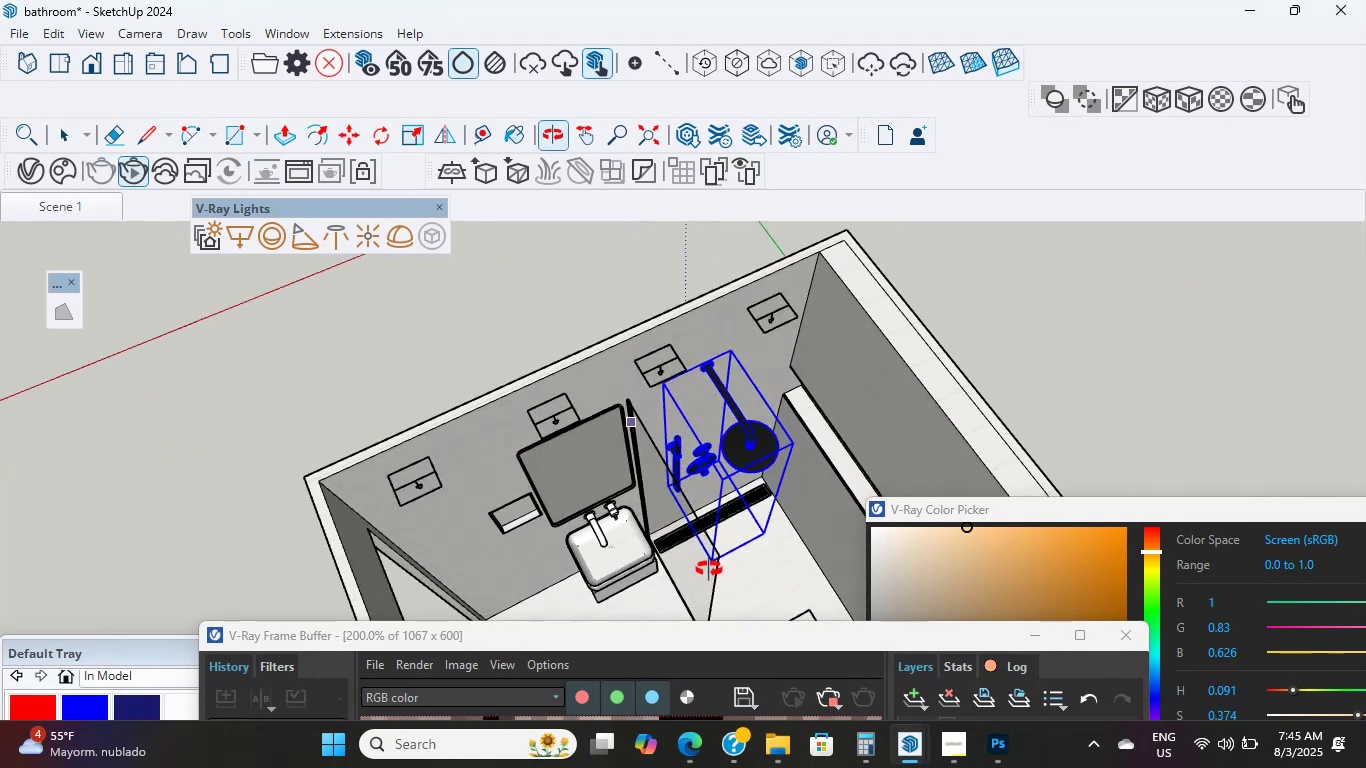 
middle_click([702, 568])
 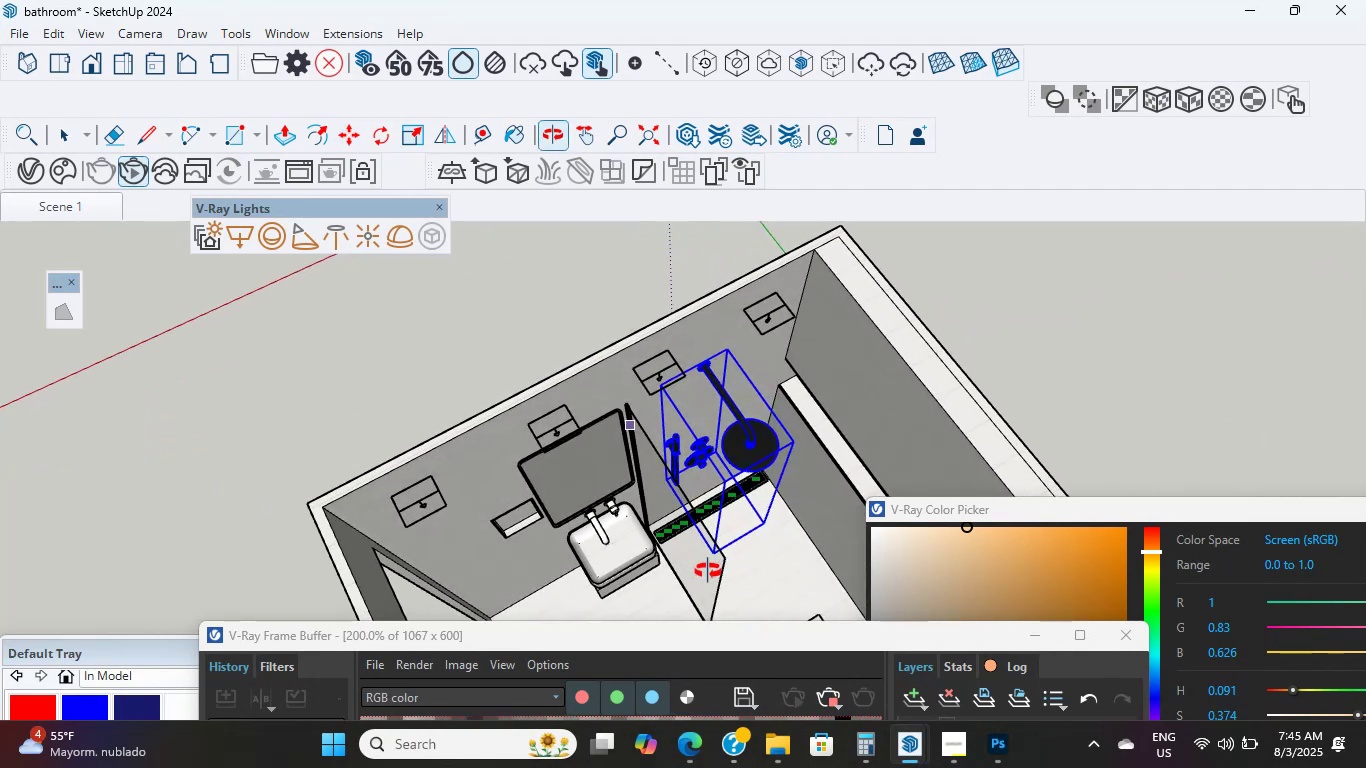 
scroll: coordinate [694, 416], scroll_direction: up, amount: 12.0
 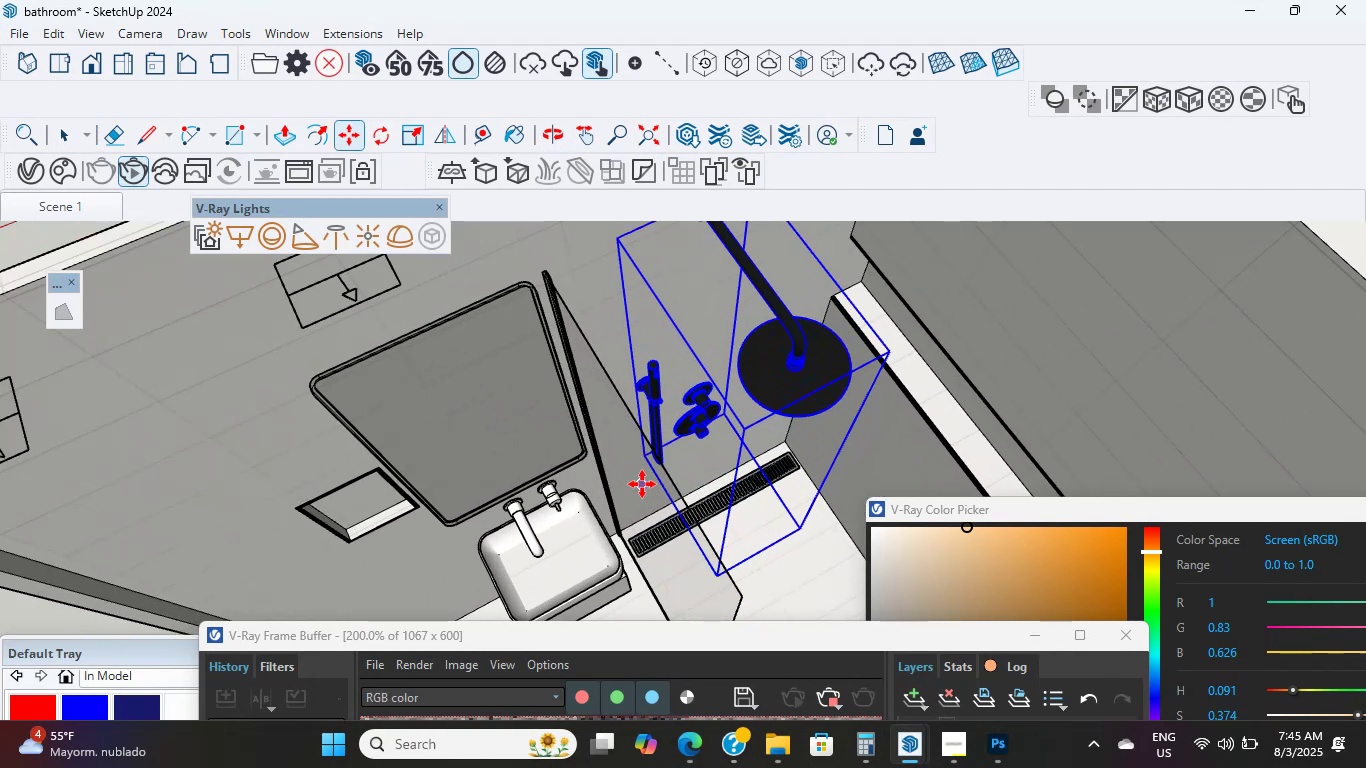 
wait(12.06)
 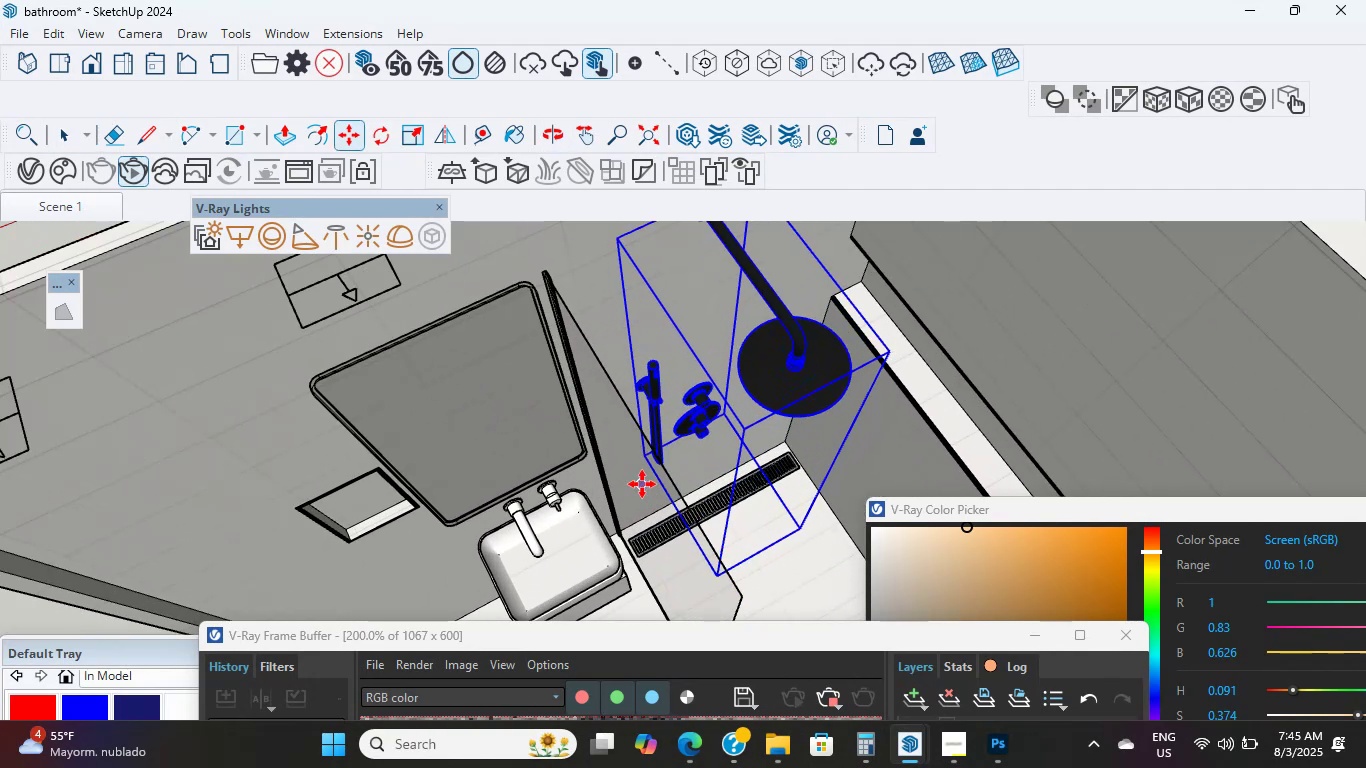 
scroll: coordinate [688, 381], scroll_direction: up, amount: 5.0
 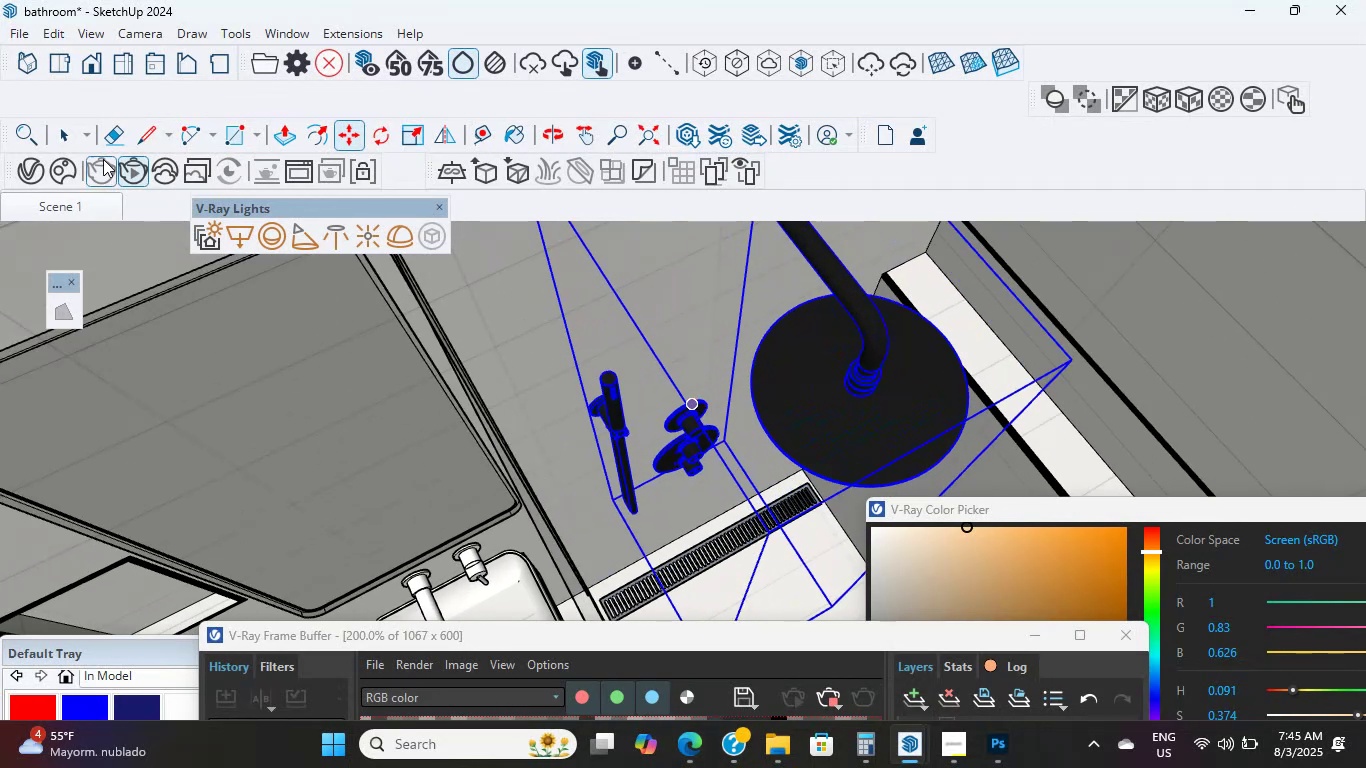 
left_click_drag(start_coordinate=[68, 132], to_coordinate=[77, 136])
 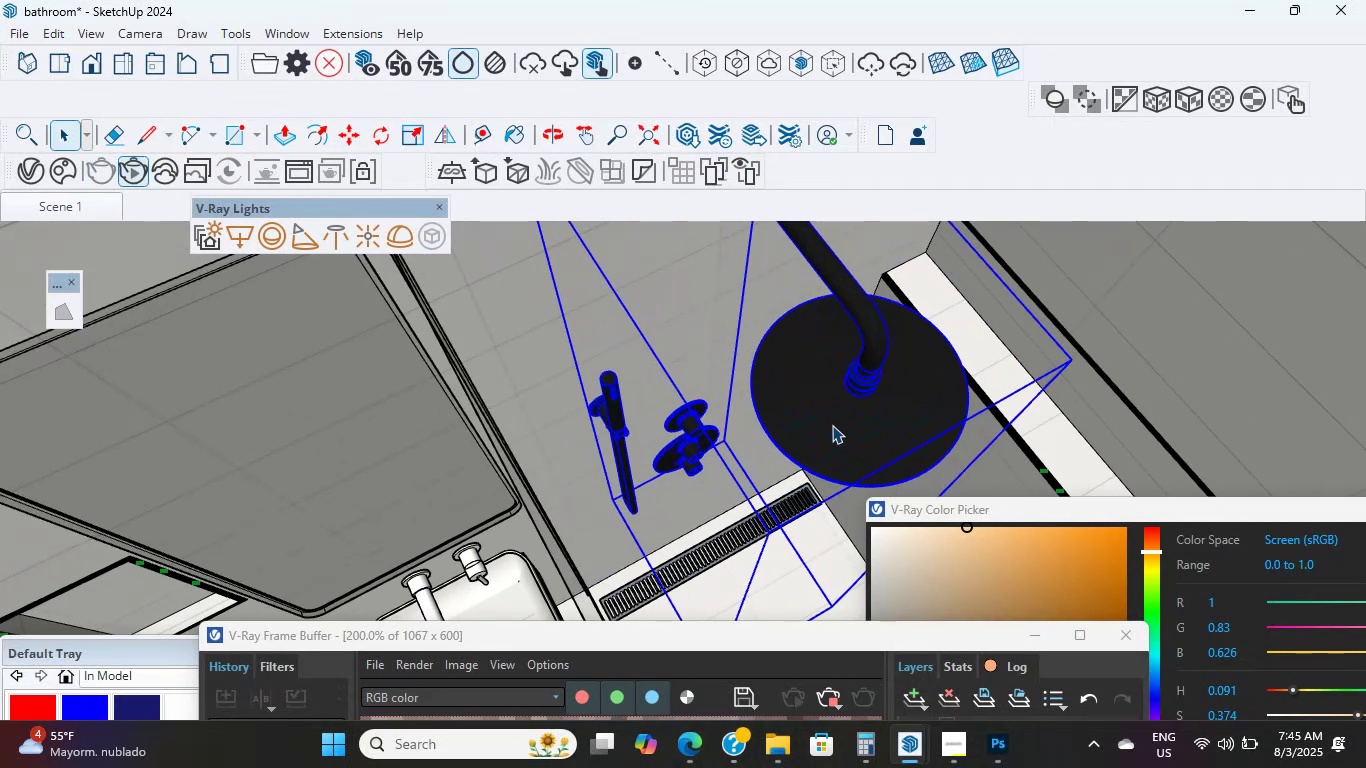 
double_click([835, 423])
 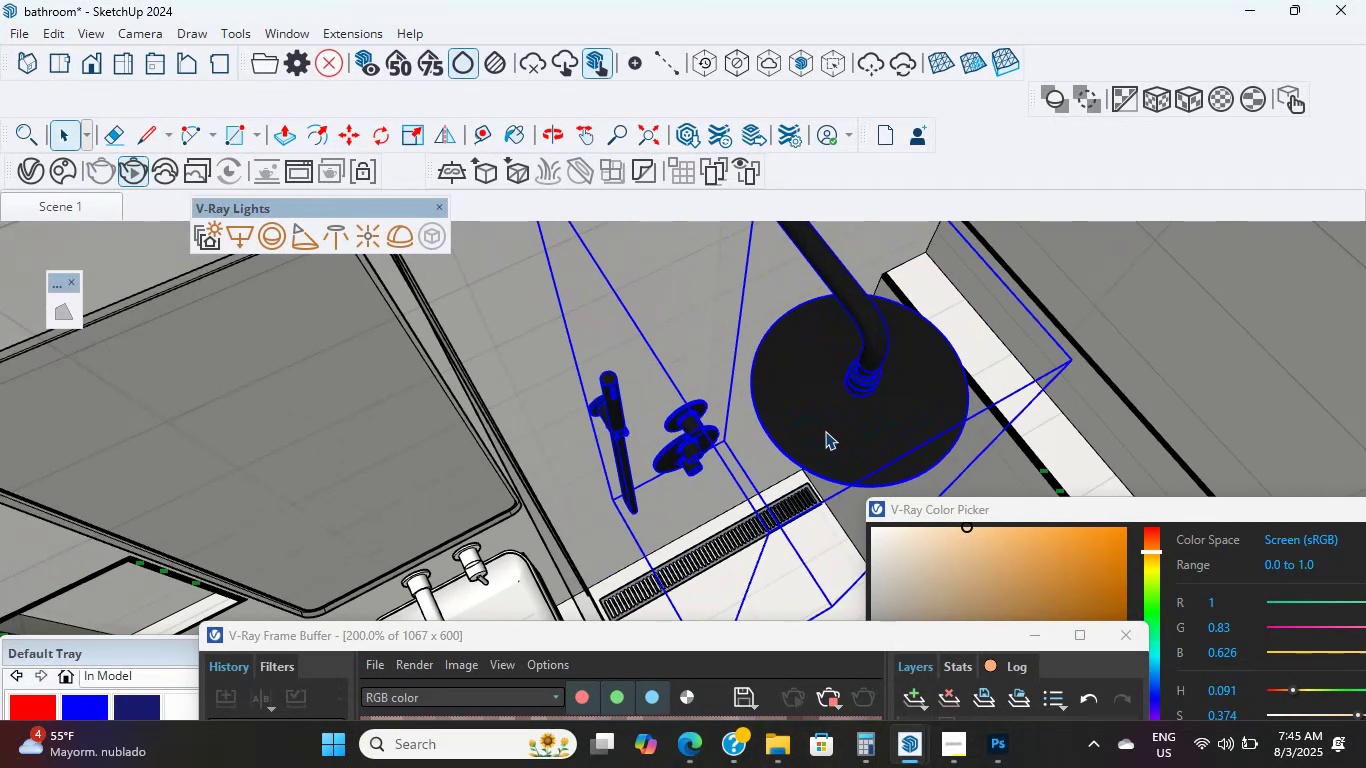 
scroll: coordinate [747, 474], scroll_direction: up, amount: 8.0
 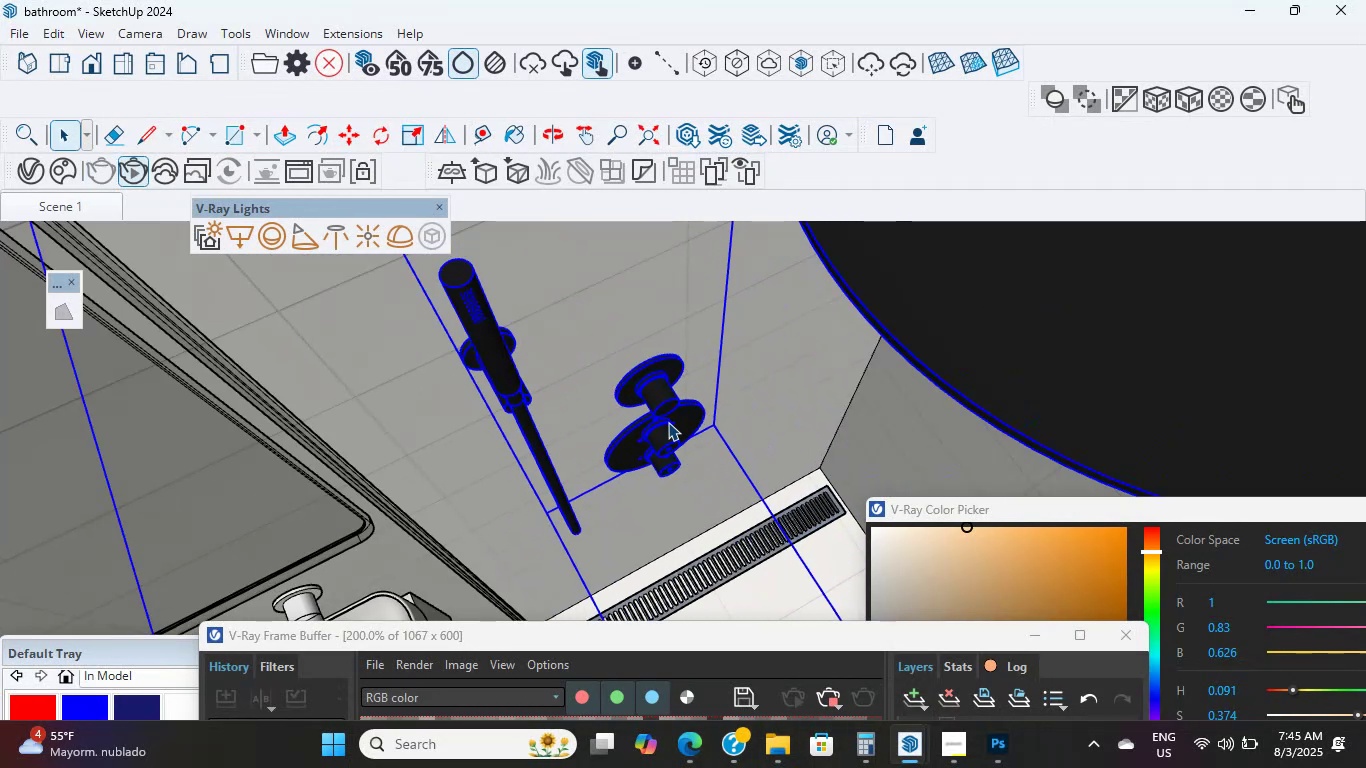 
left_click([649, 403])
 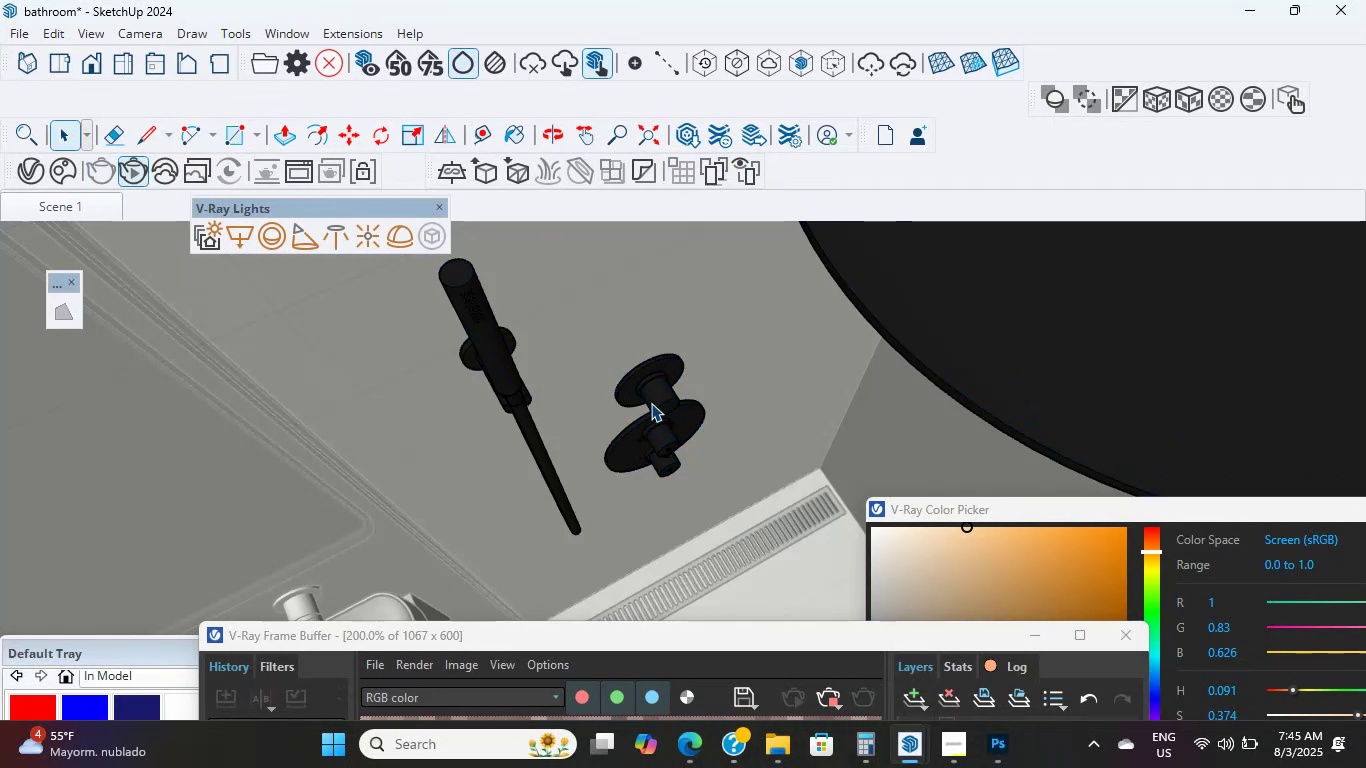 
scroll: coordinate [596, 436], scroll_direction: down, amount: 5.0
 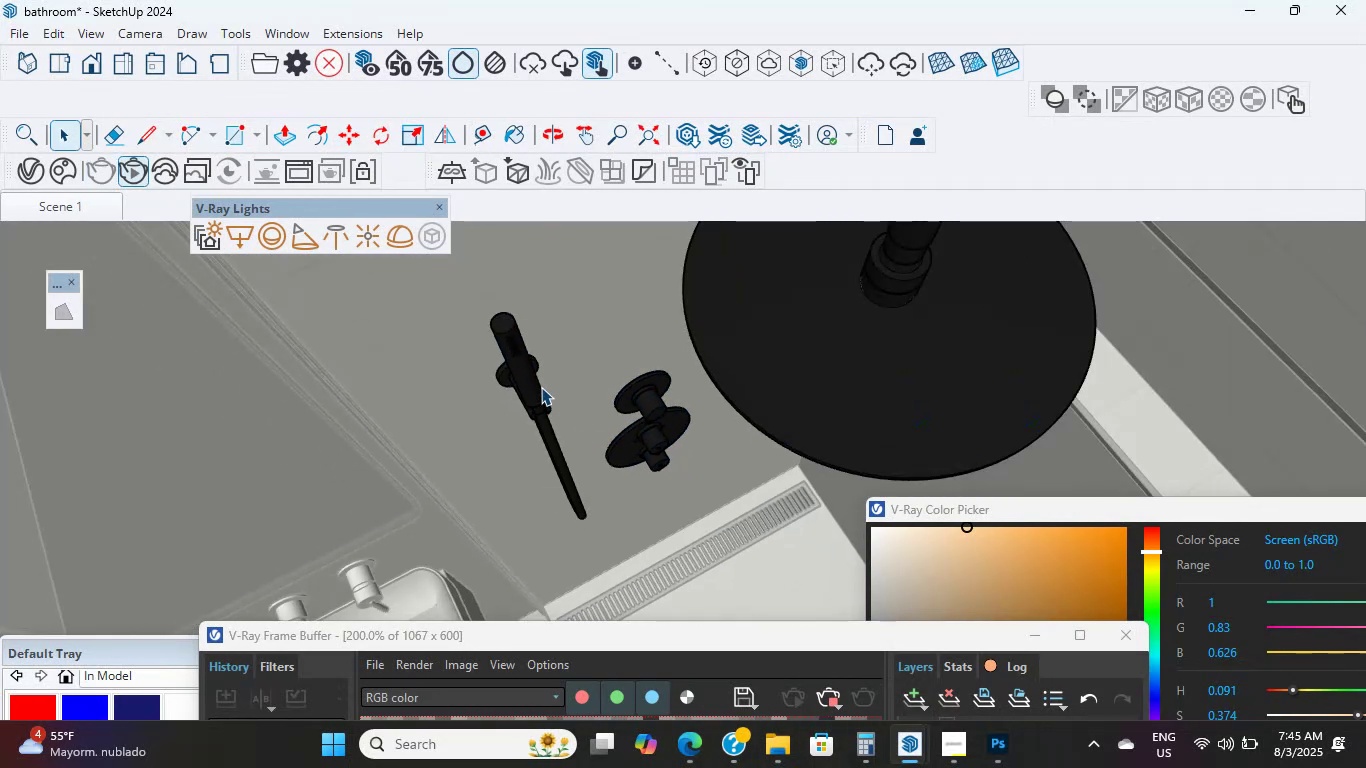 
left_click([535, 385])
 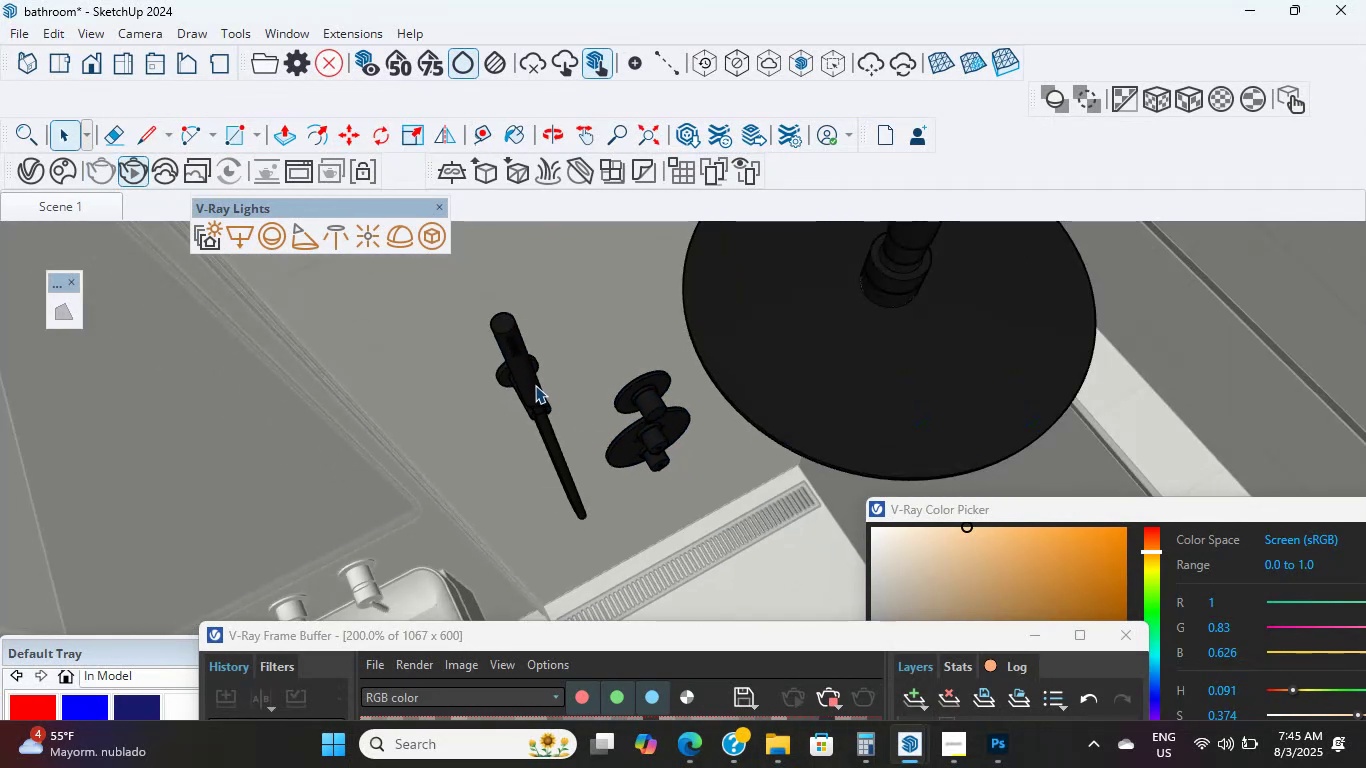 
scroll: coordinate [553, 413], scroll_direction: up, amount: 4.0
 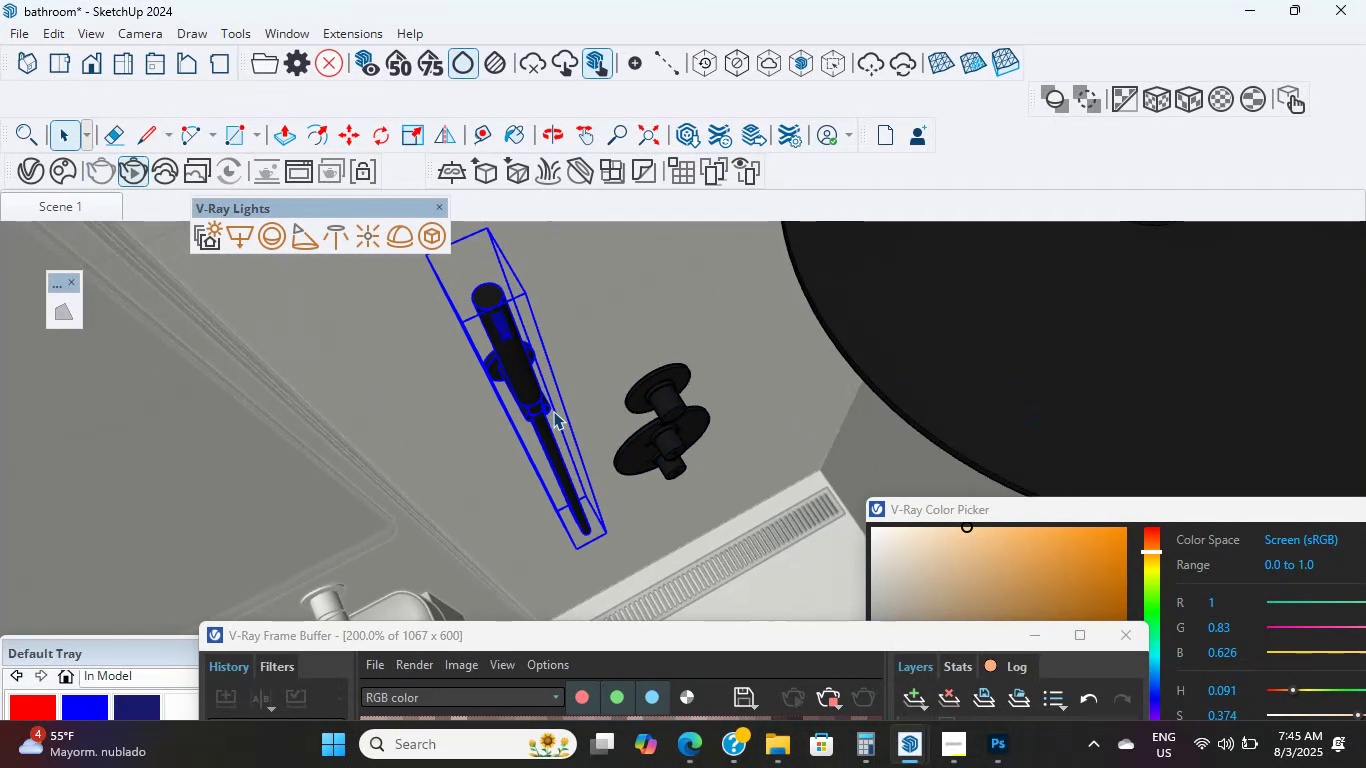 
key(M)
 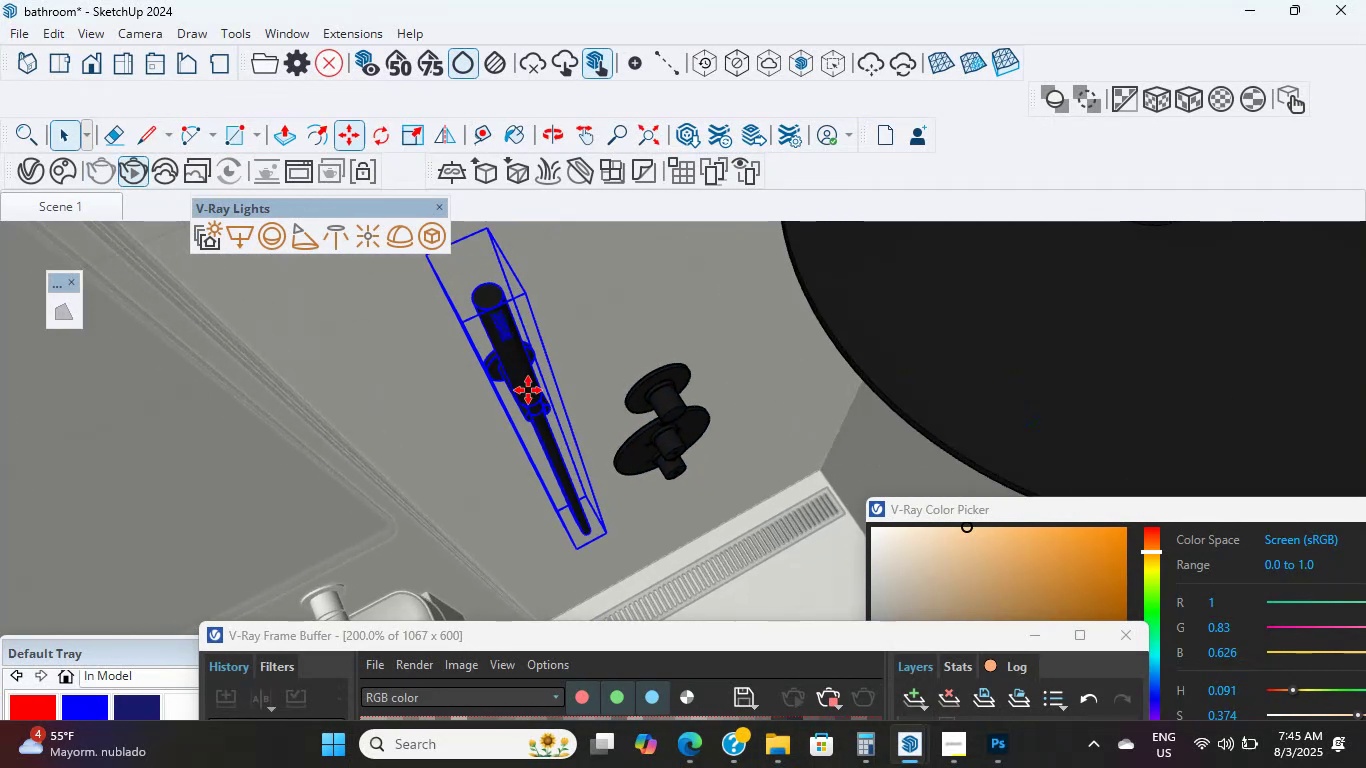 
scroll: coordinate [515, 330], scroll_direction: up, amount: 3.0
 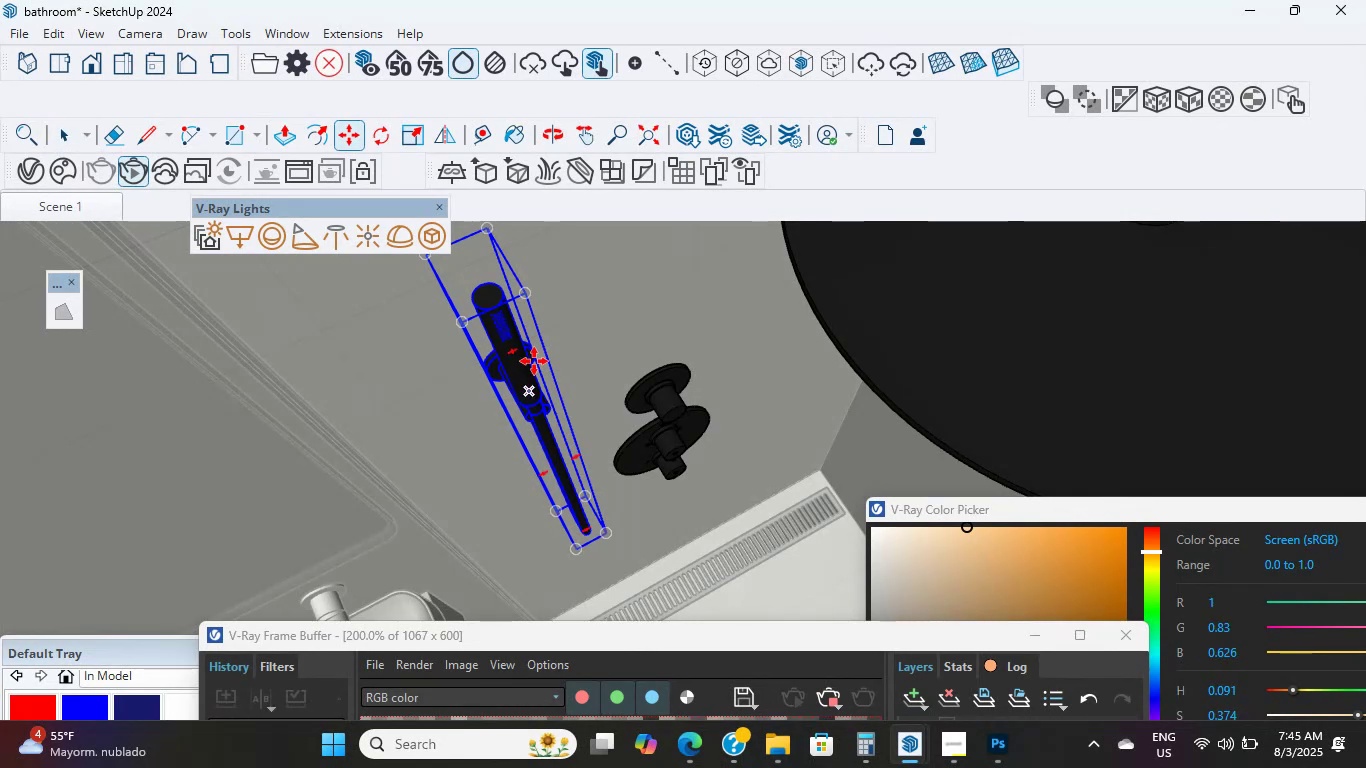 
hold_key(key=ShiftLeft, duration=0.99)
 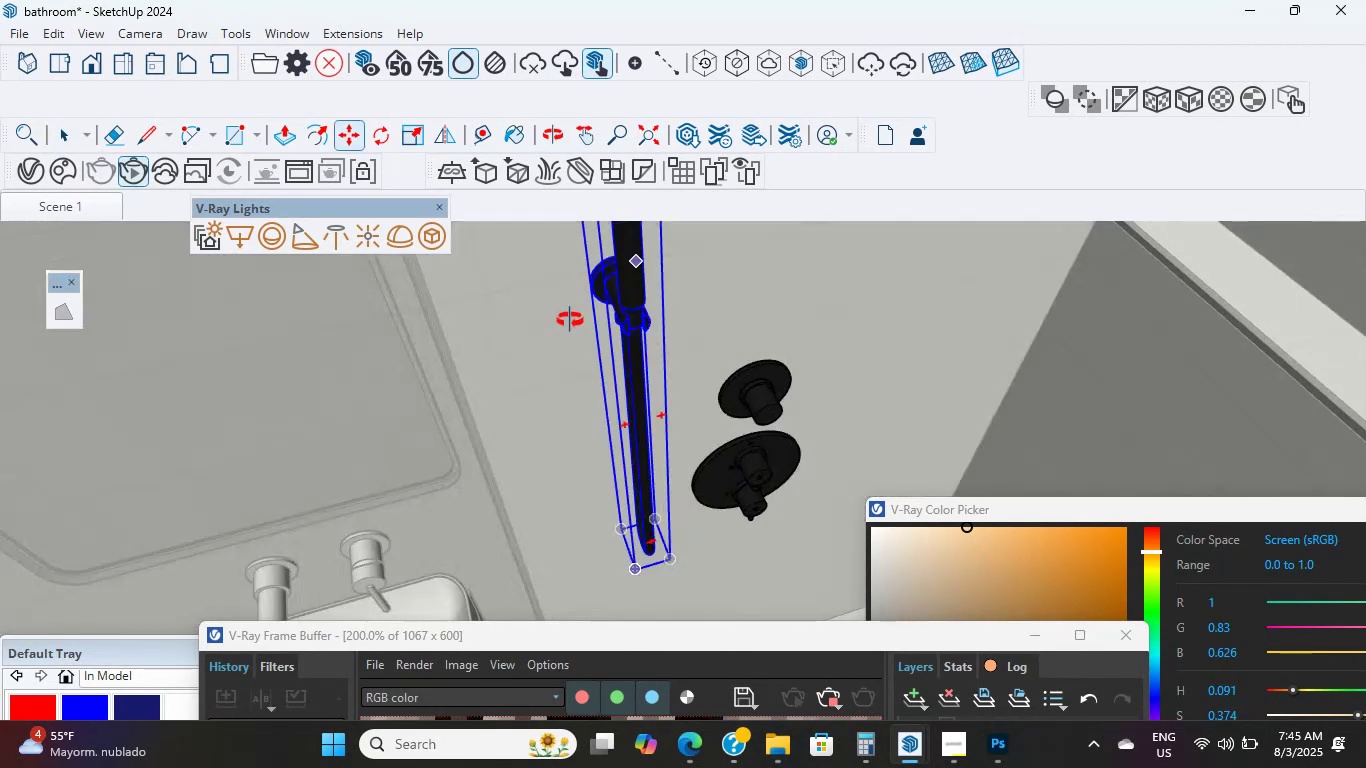 
hold_key(key=ShiftLeft, duration=0.79)
 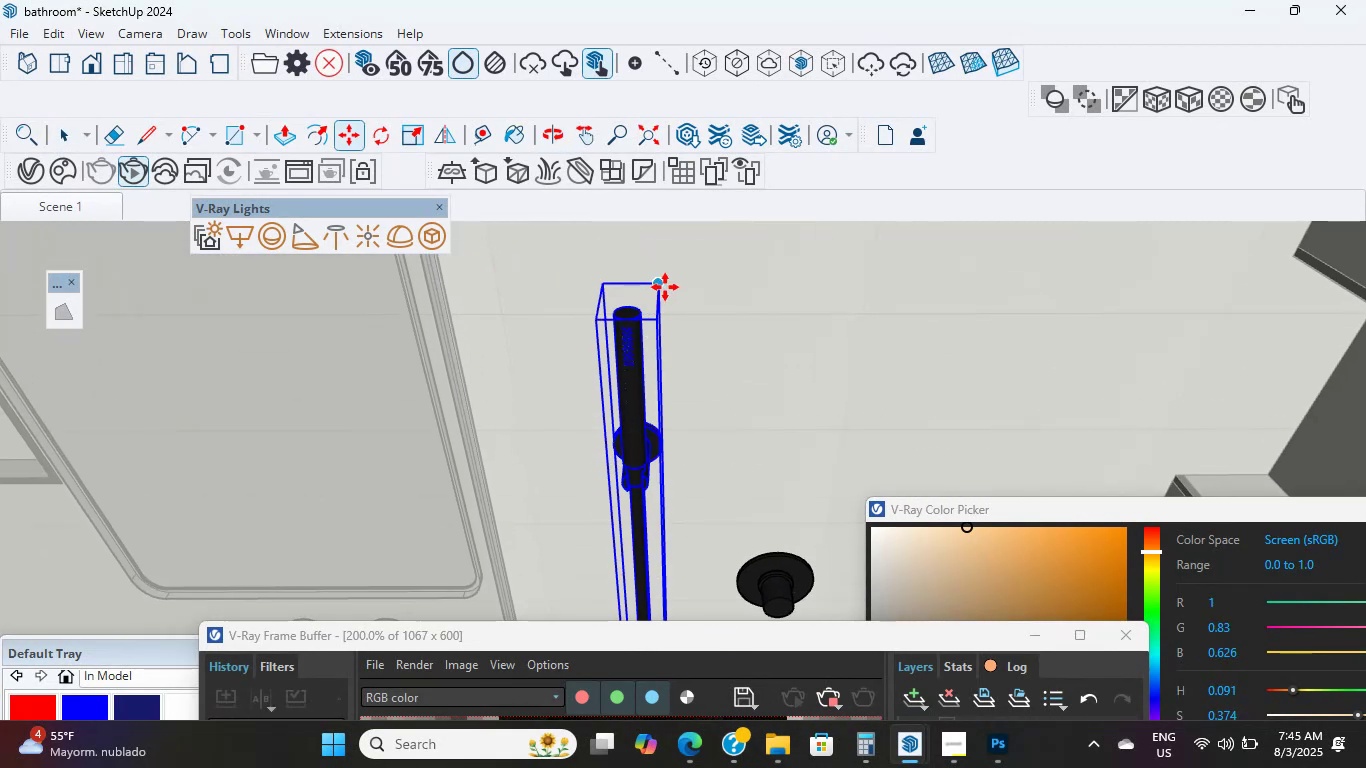 
left_click([662, 280])
 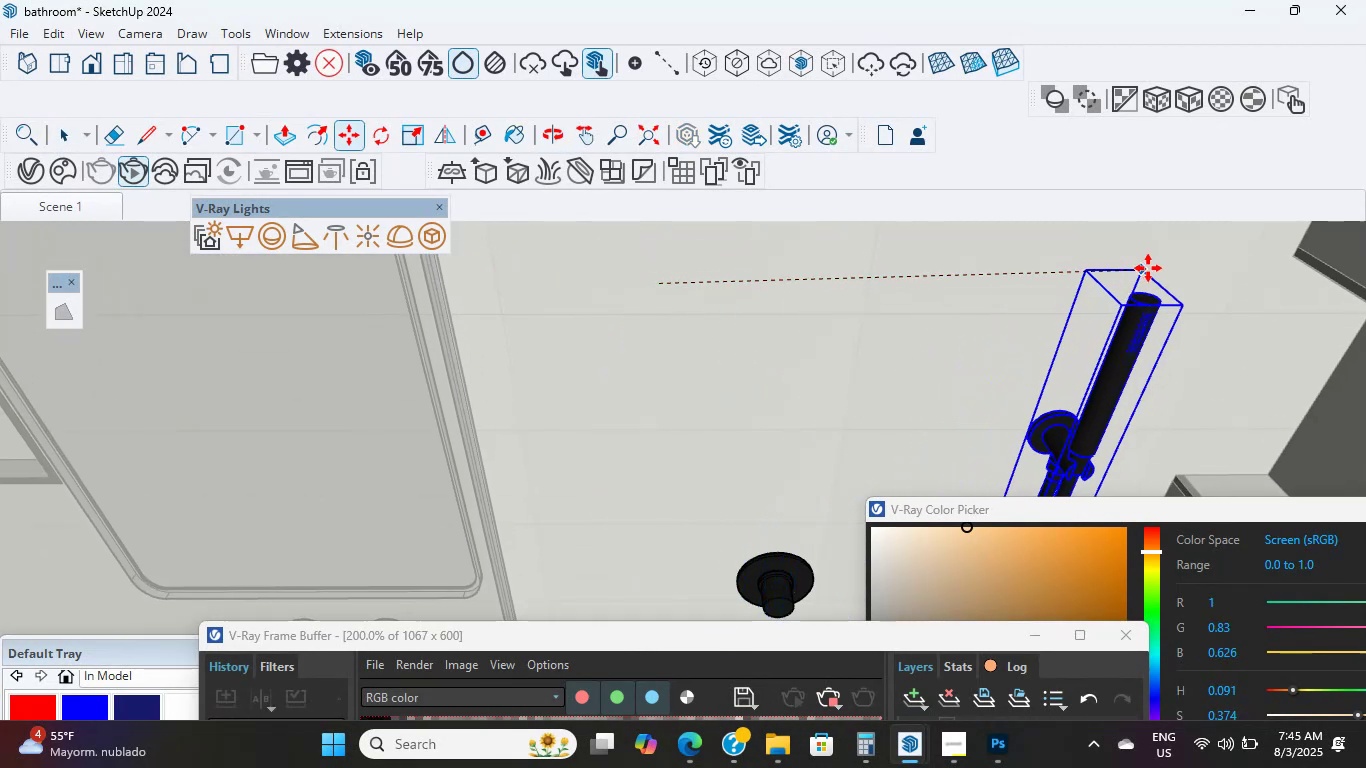 
left_click([1169, 285])
 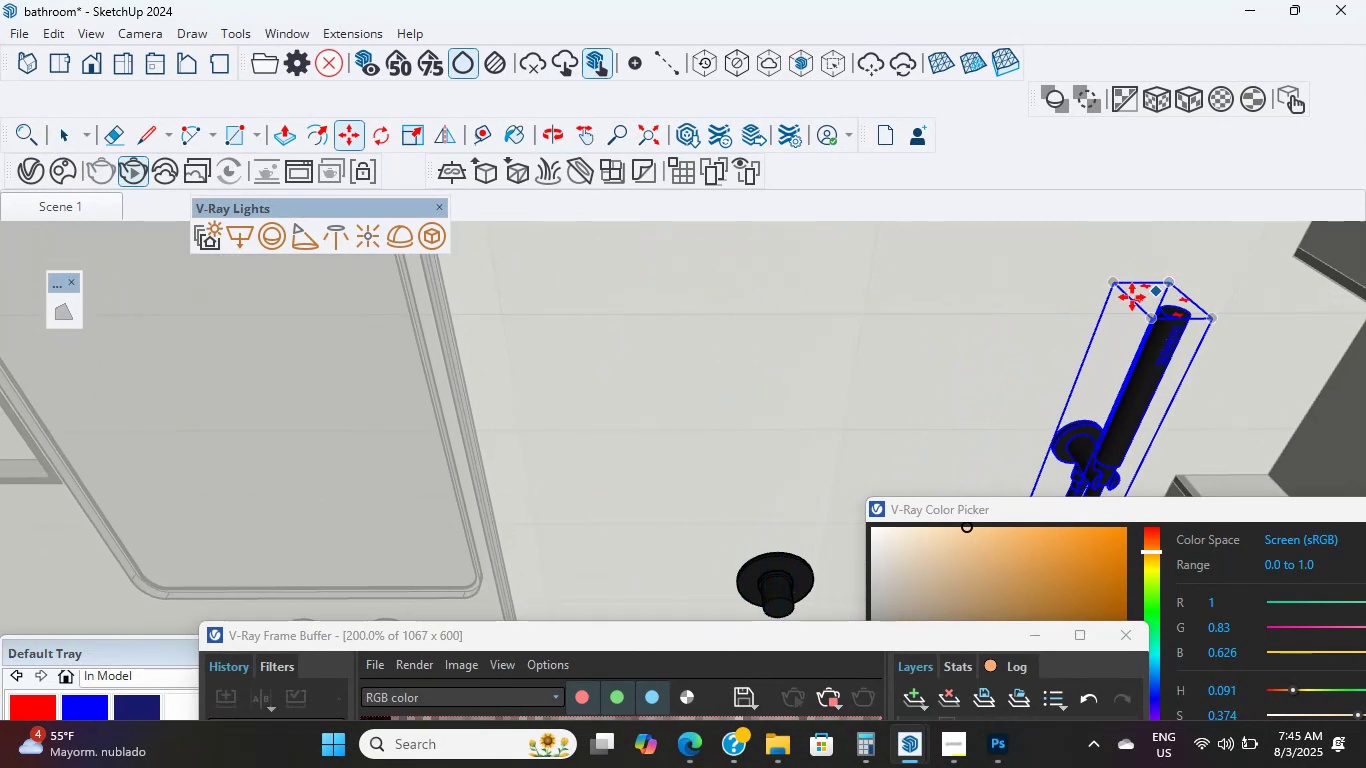 
scroll: coordinate [855, 365], scroll_direction: down, amount: 6.0
 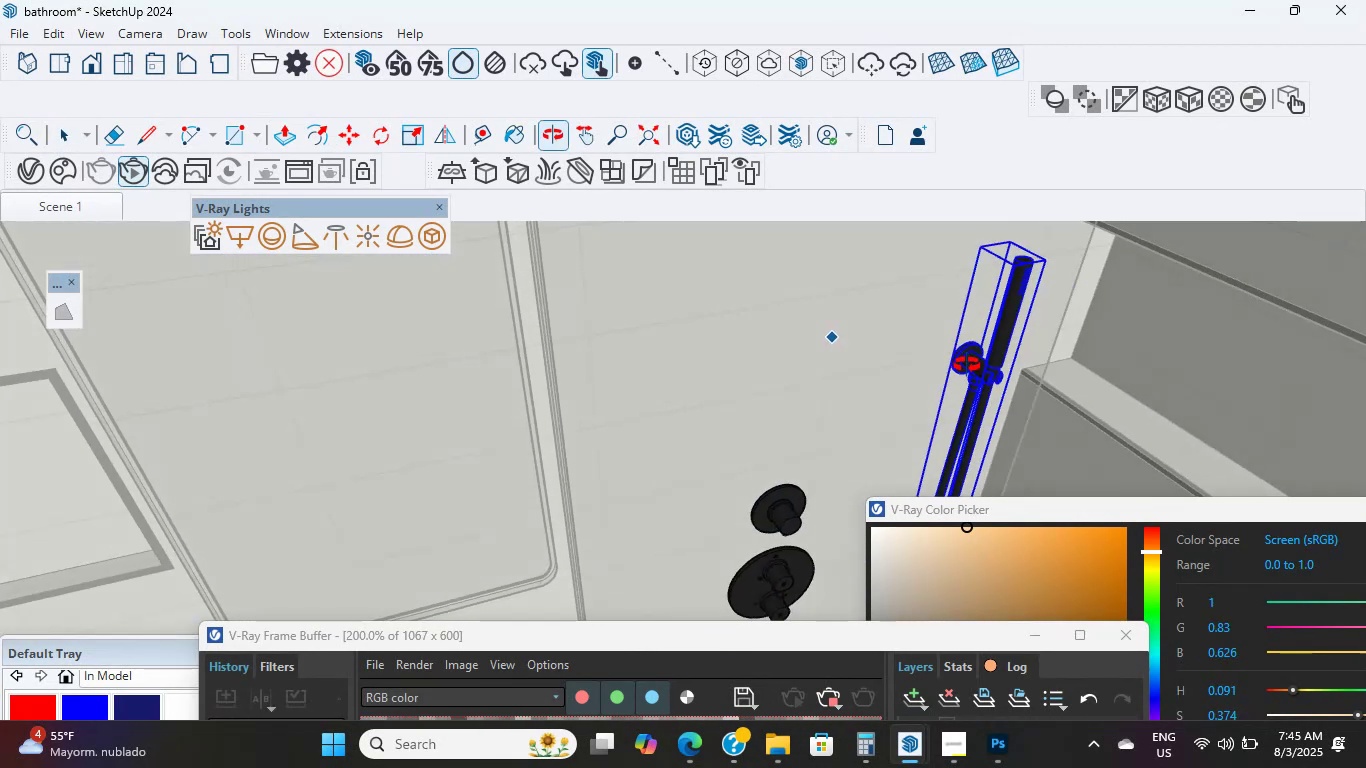 
hold_key(key=ShiftLeft, duration=3.77)
 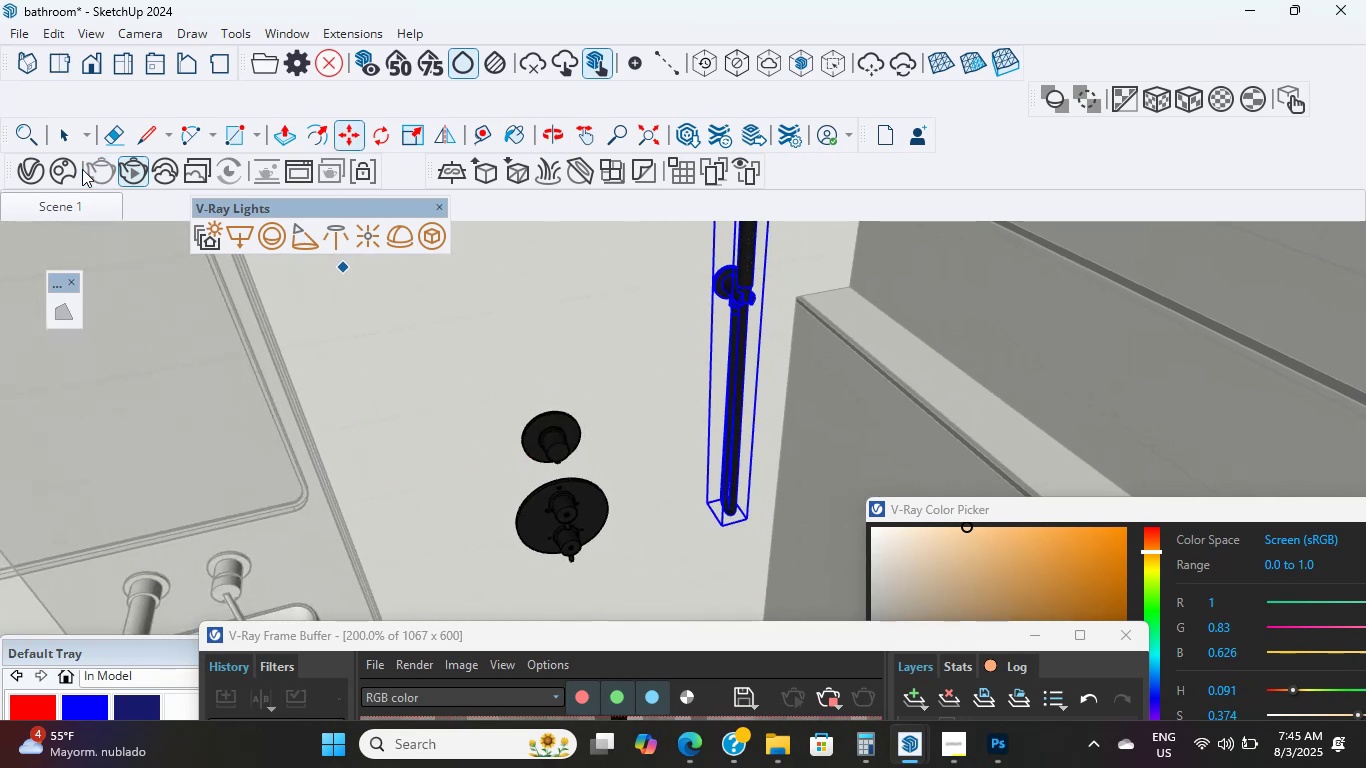 
left_click([67, 136])
 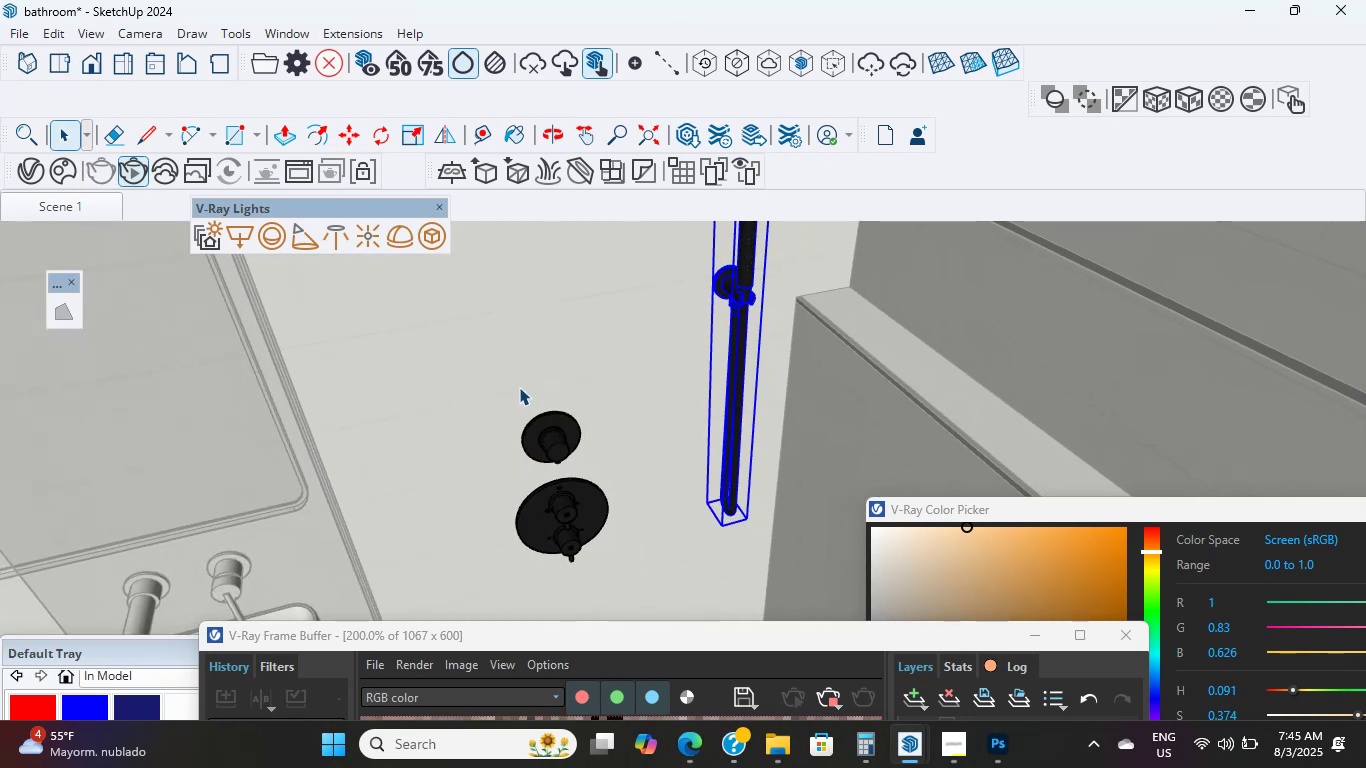 
left_click([519, 387])
 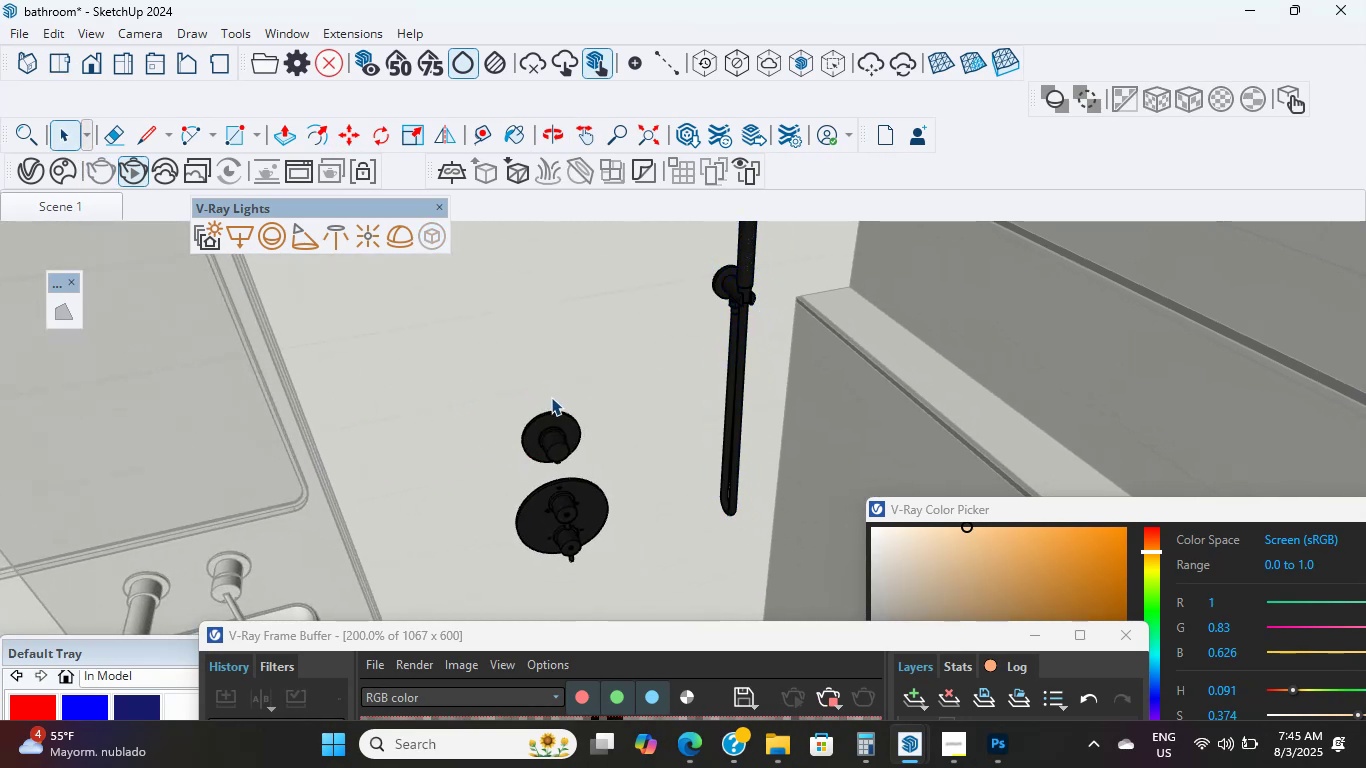 
left_click([555, 442])
 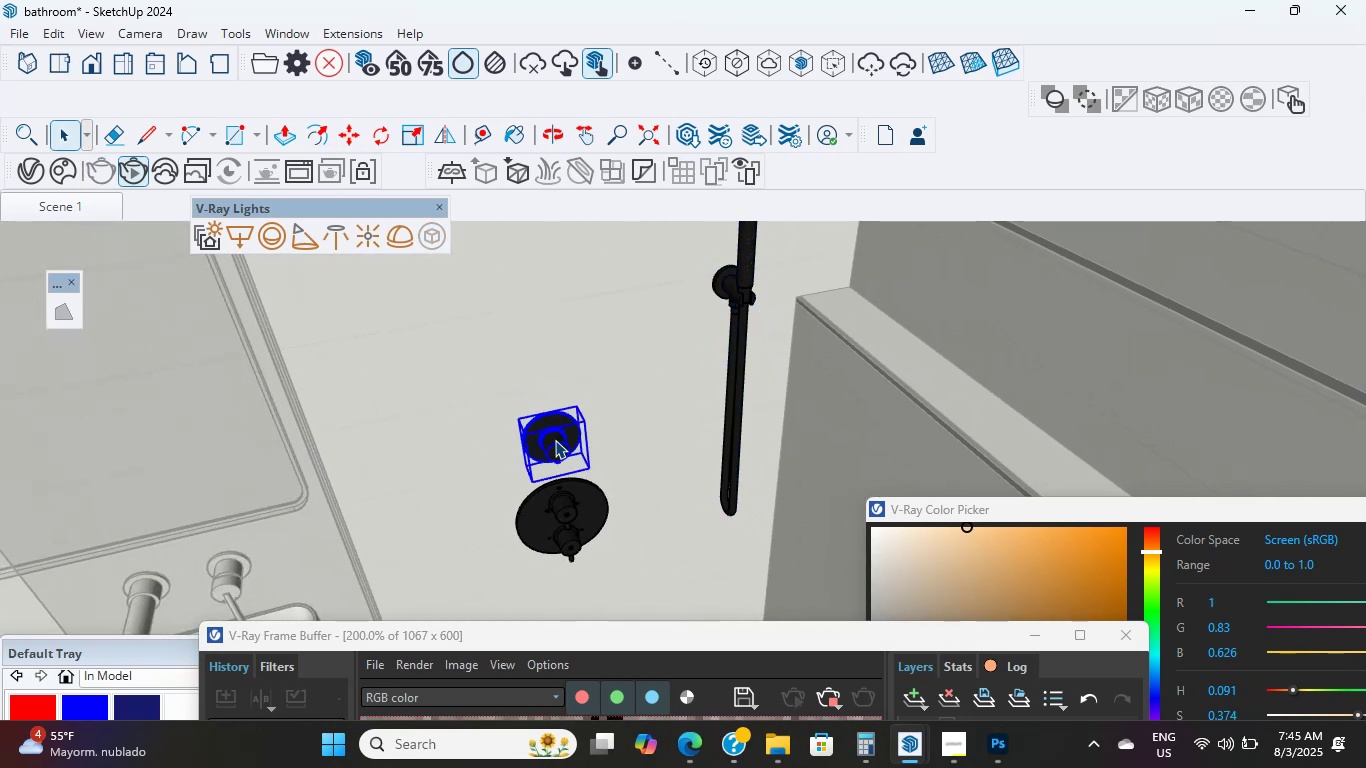 
key(M)
 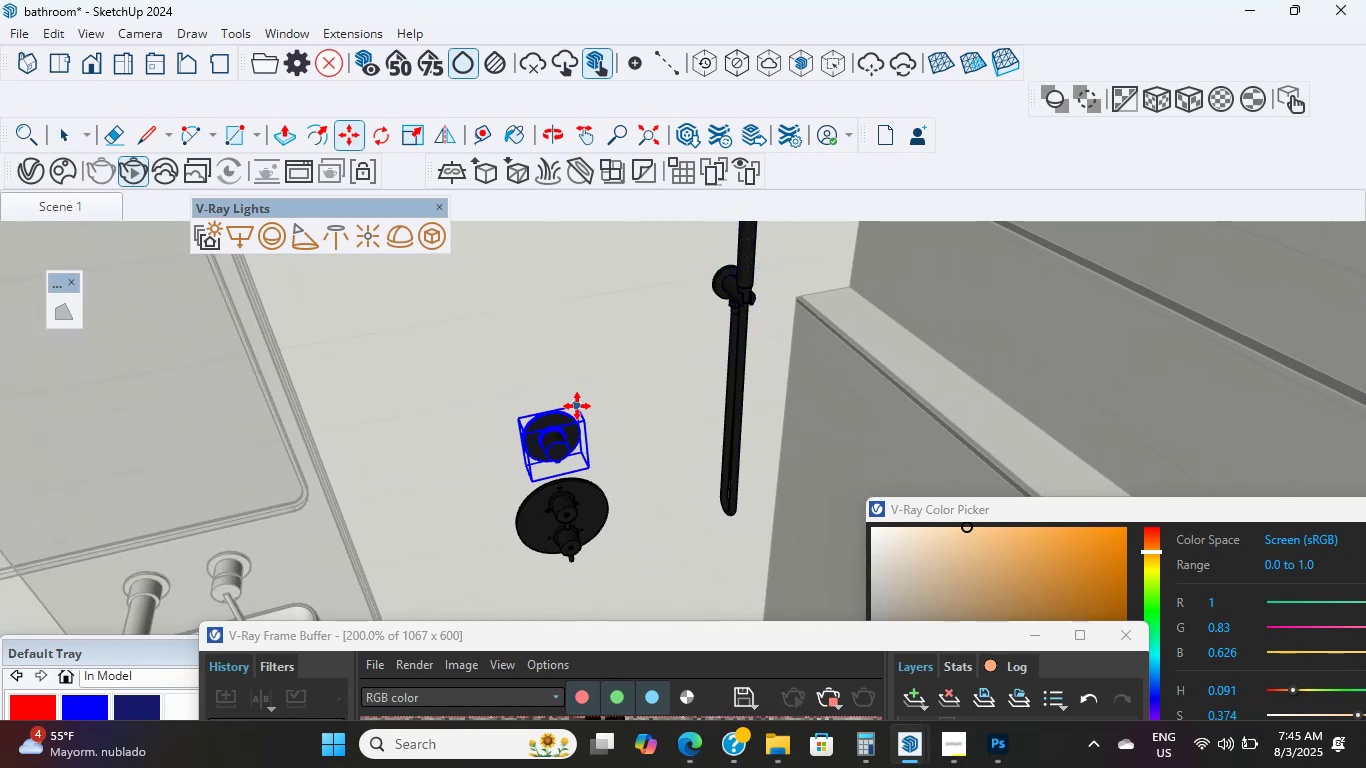 
scroll: coordinate [718, 454], scroll_direction: down, amount: 6.0
 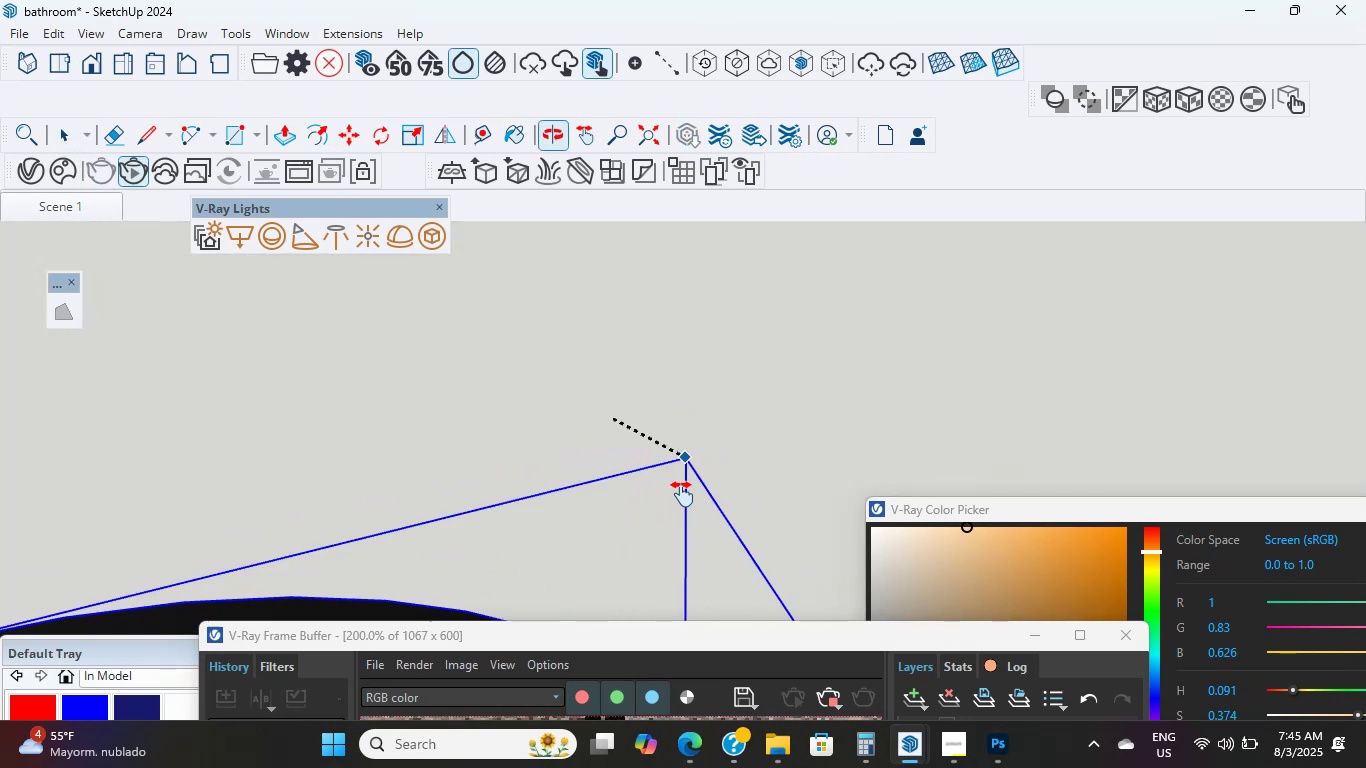 
hold_key(key=ShiftLeft, duration=0.71)
 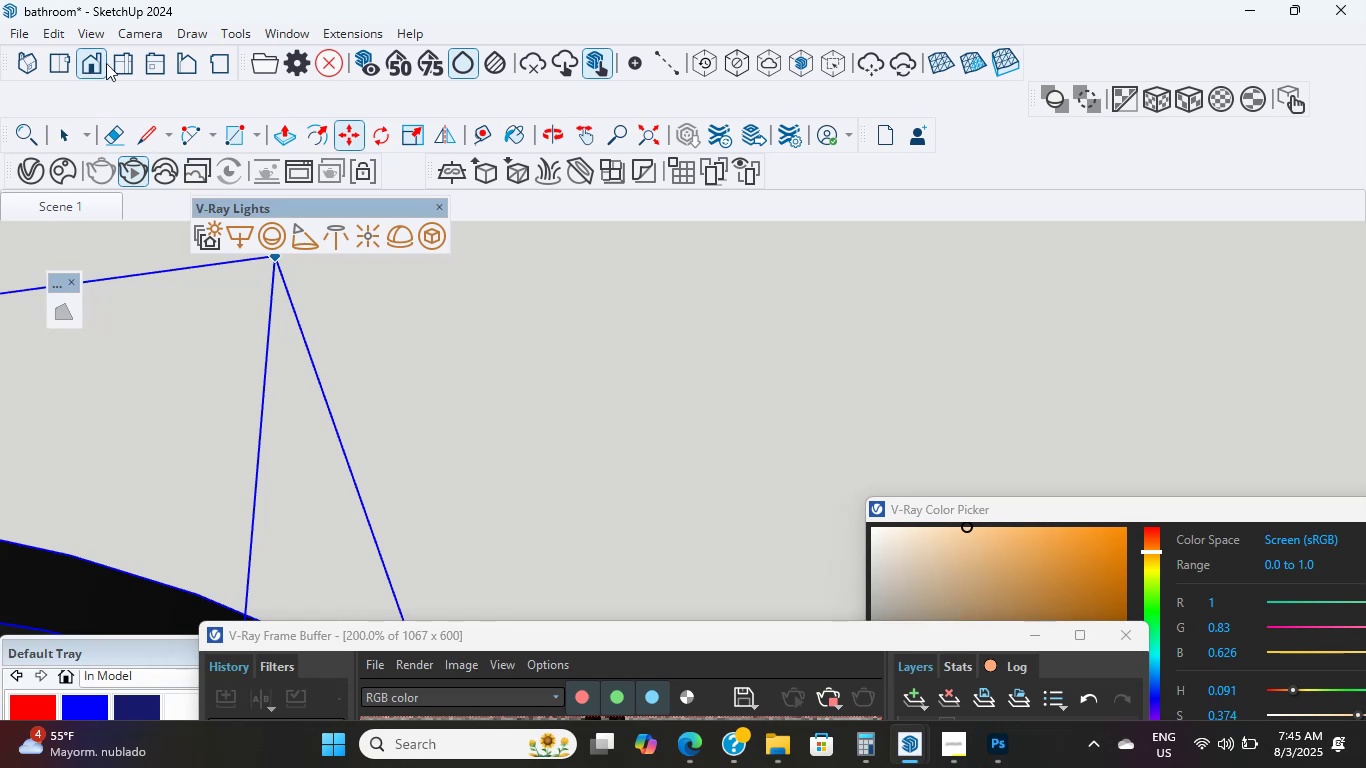 
double_click([94, 53])
 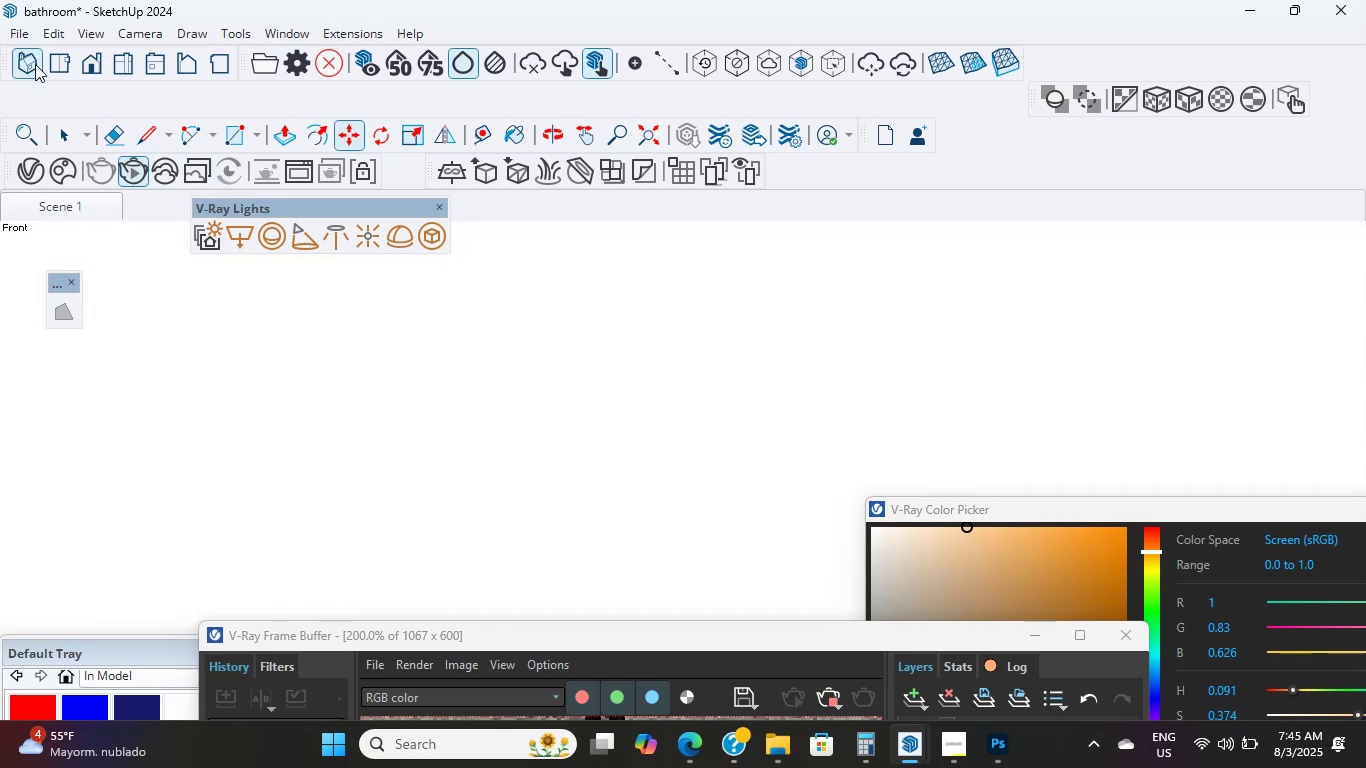 
double_click([91, 70])
 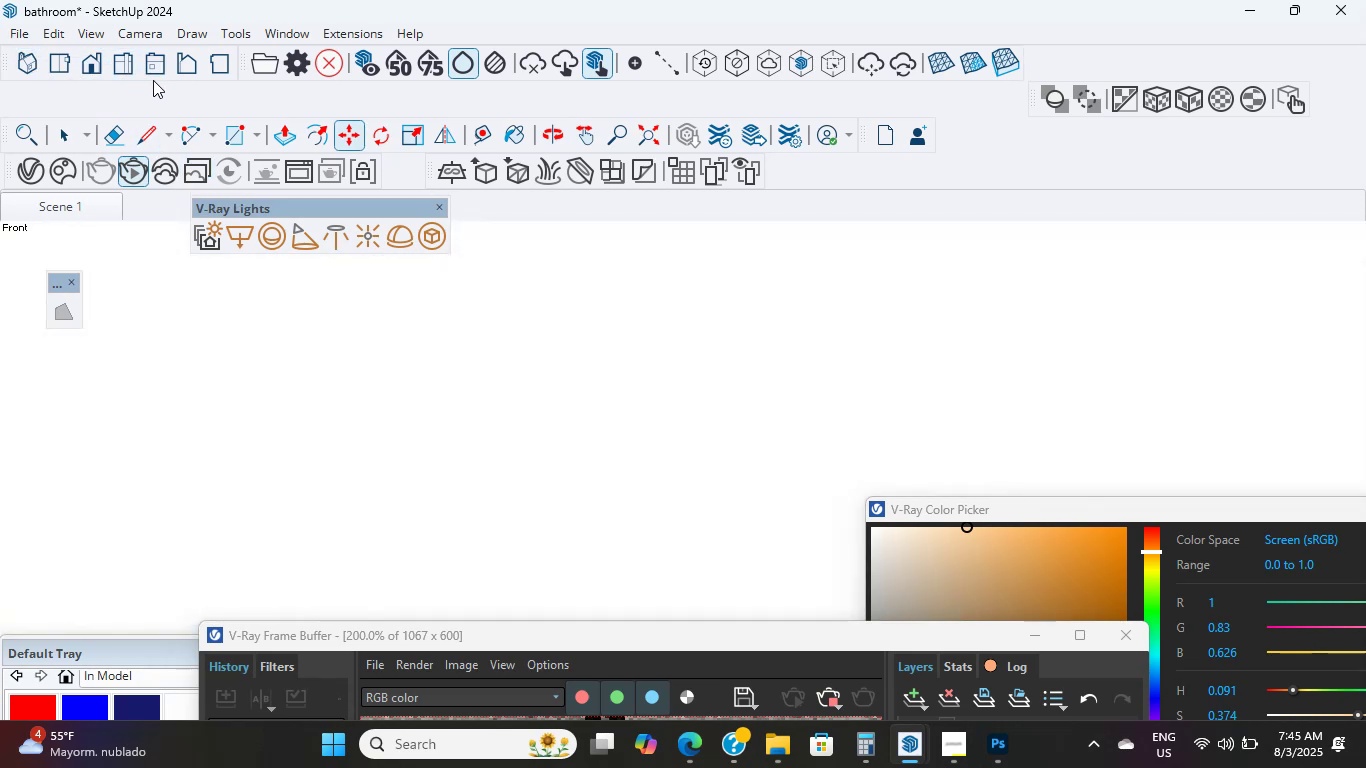 
left_click([151, 64])
 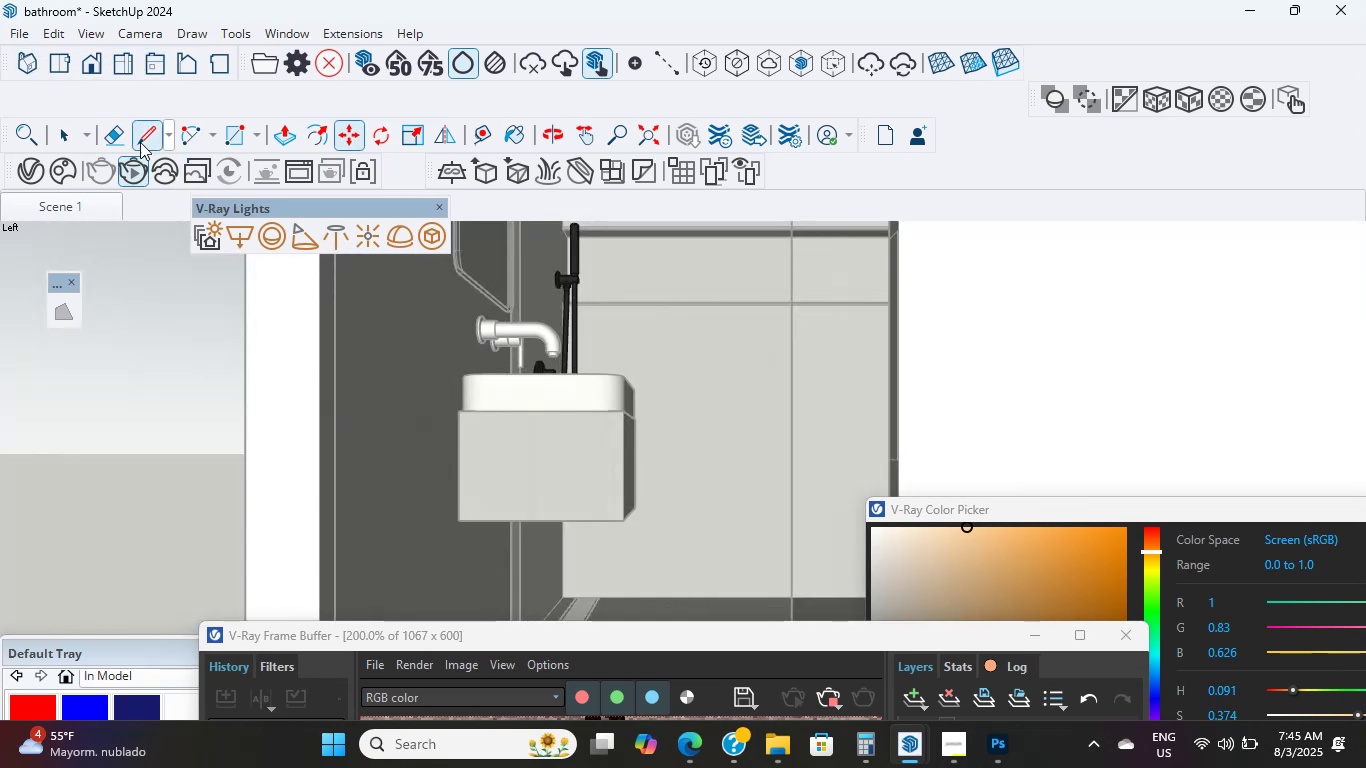 
scroll: coordinate [625, 423], scroll_direction: down, amount: 1.0
 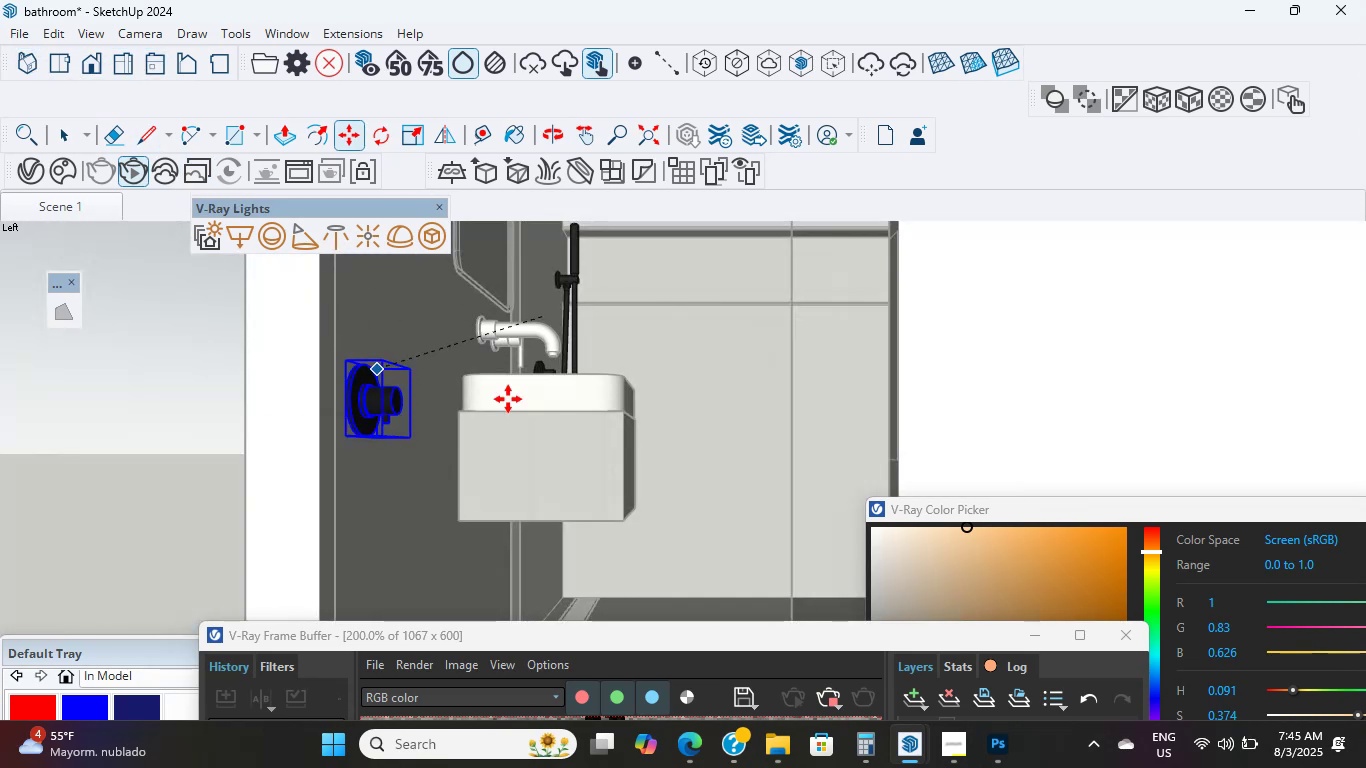 
hold_key(key=ShiftLeft, duration=1.39)
 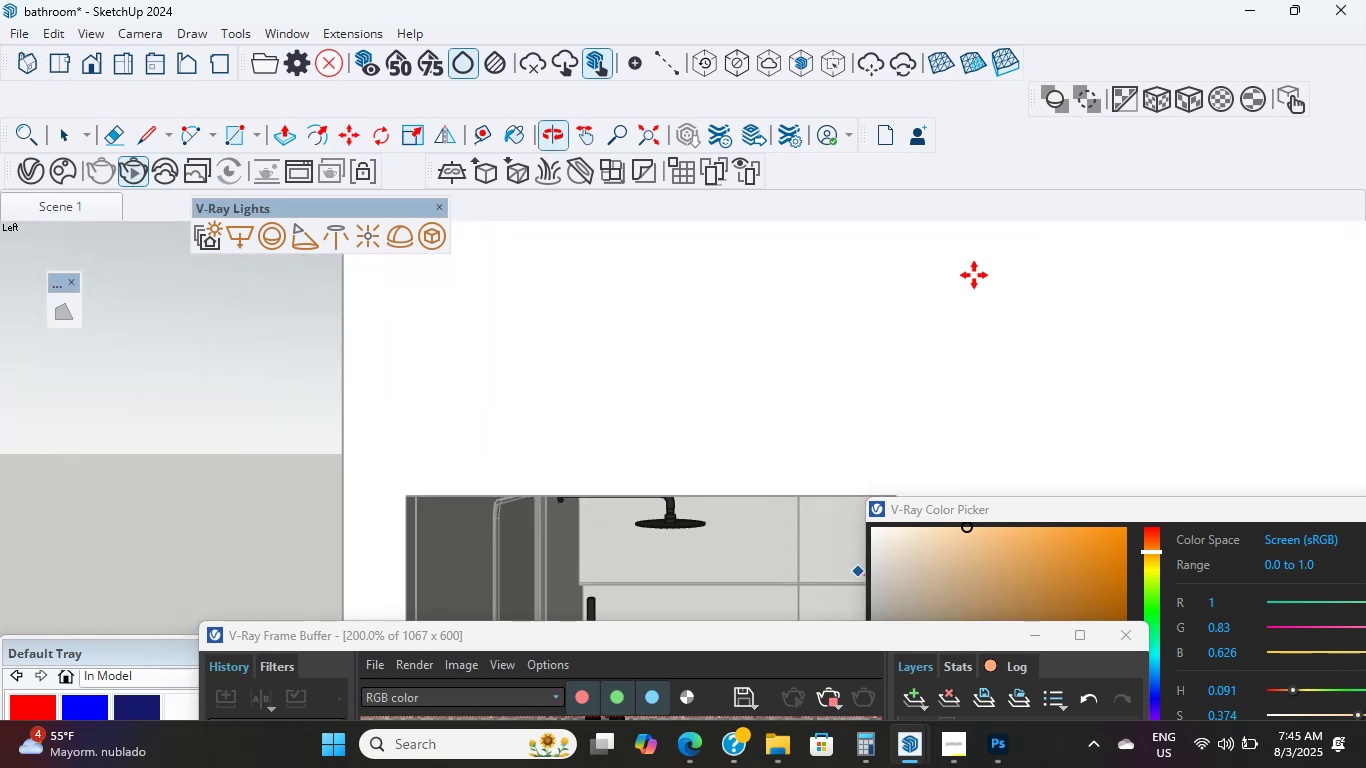 
scroll: coordinate [971, 277], scroll_direction: down, amount: 1.0
 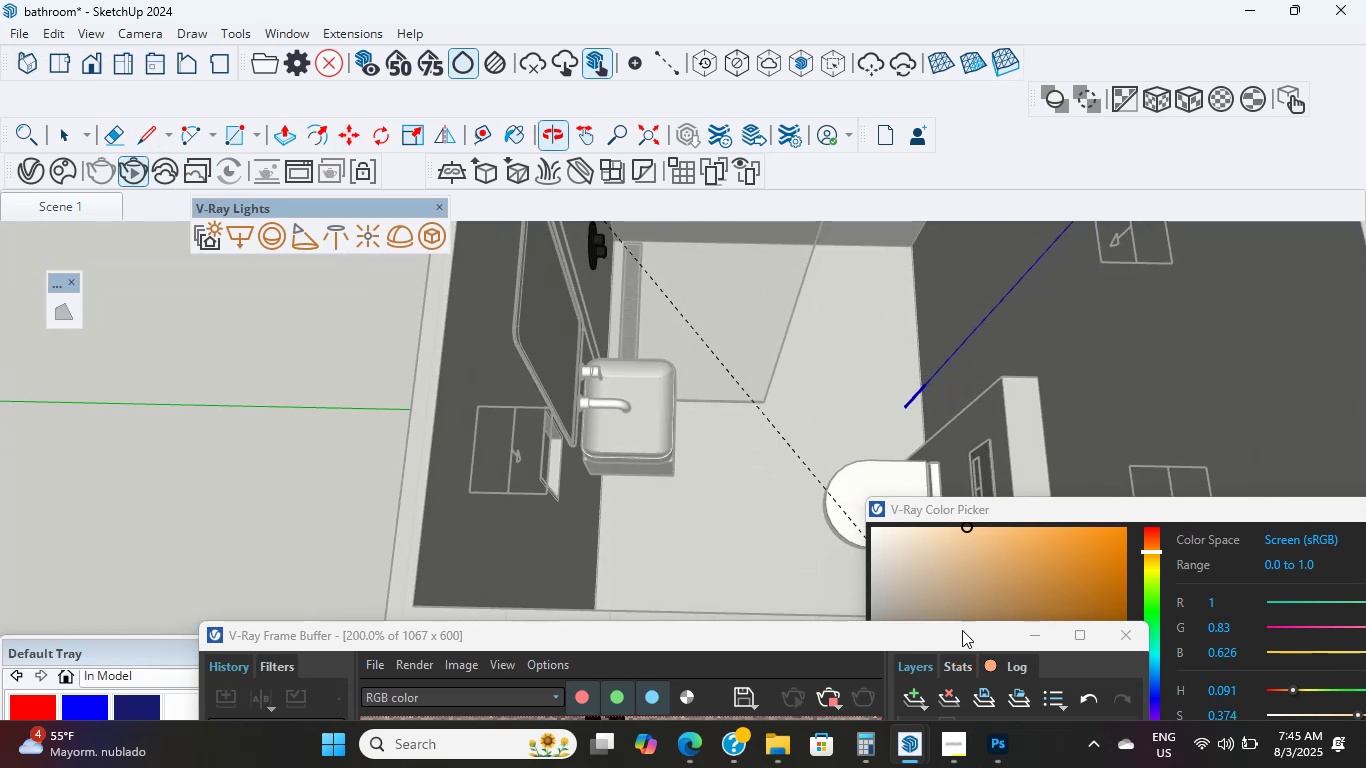 
hold_key(key=ShiftLeft, duration=0.4)
scroll: coordinate [876, 336], scroll_direction: up, amount: 5.0
 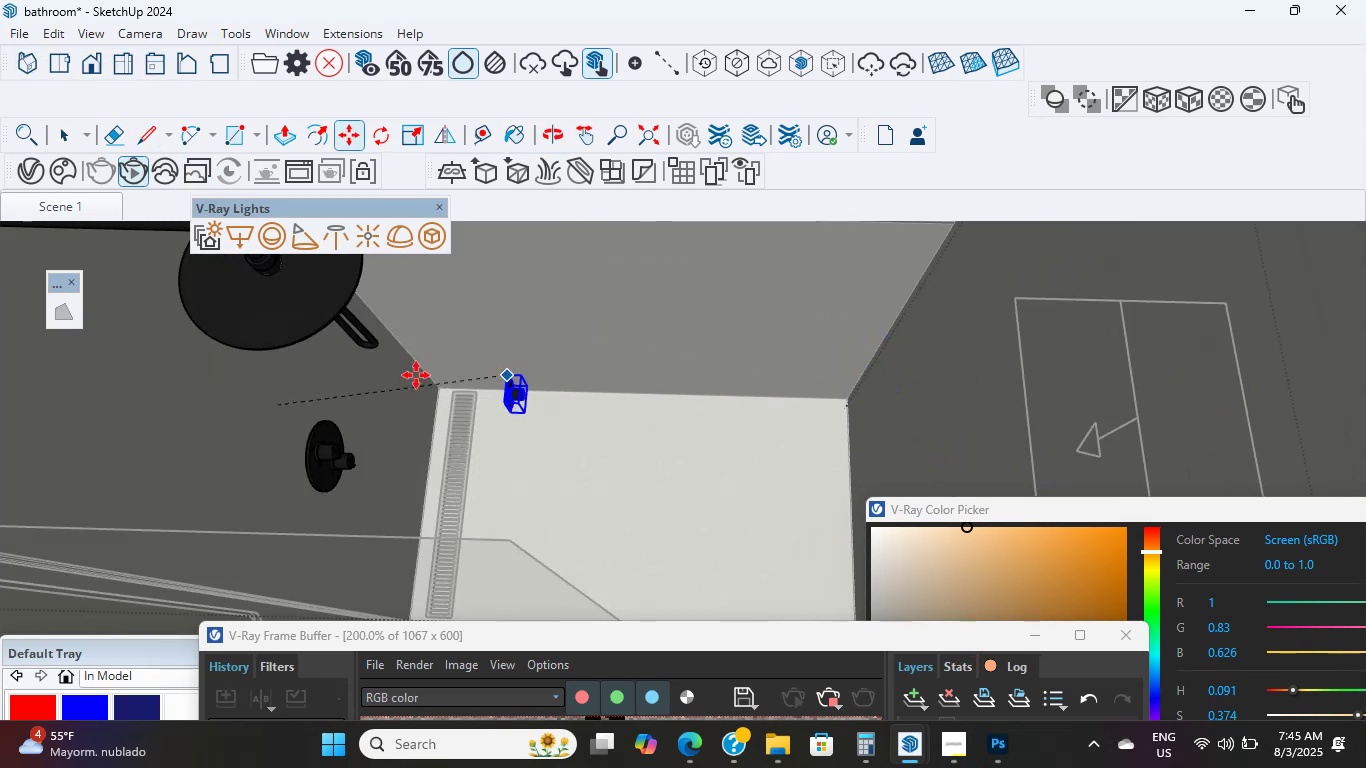 
scroll: coordinate [876, 222], scroll_direction: none, amount: 0.0
 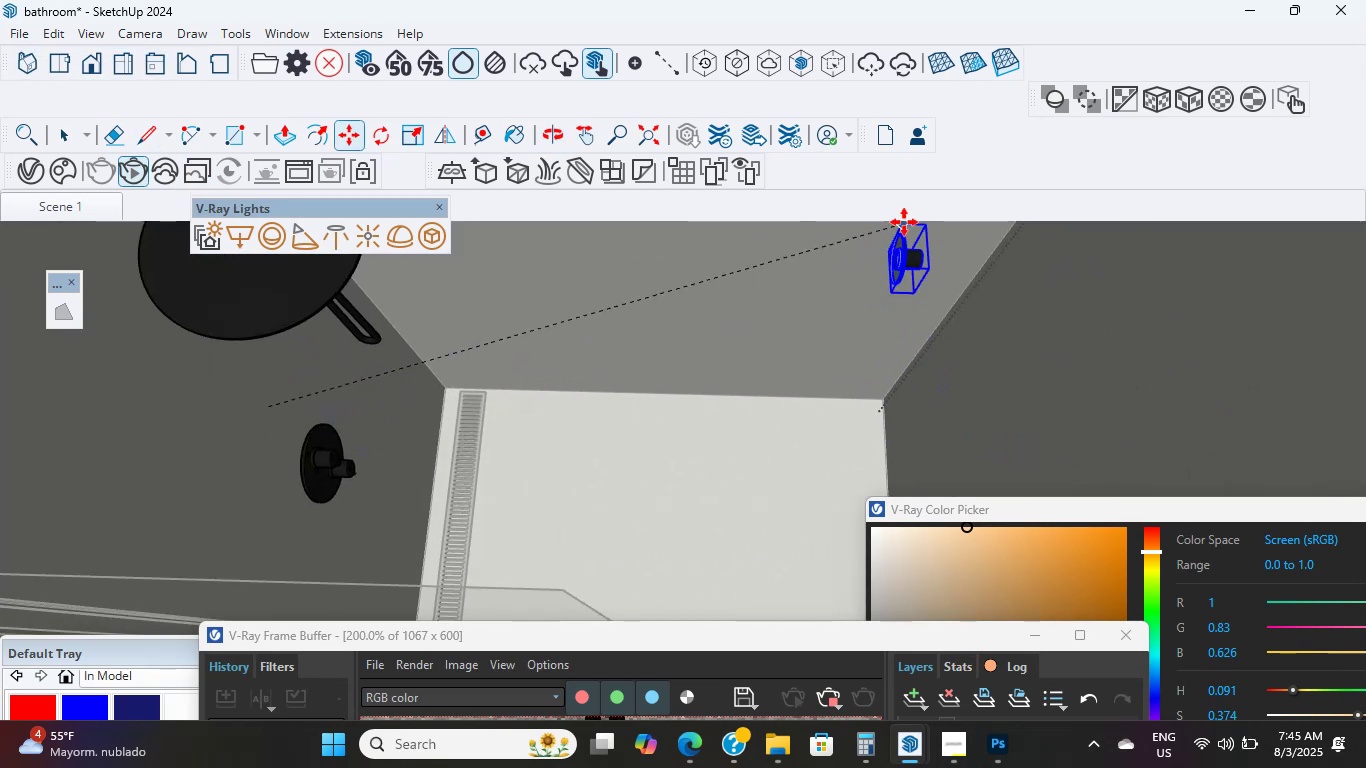 
hold_key(key=ShiftLeft, duration=0.35)
 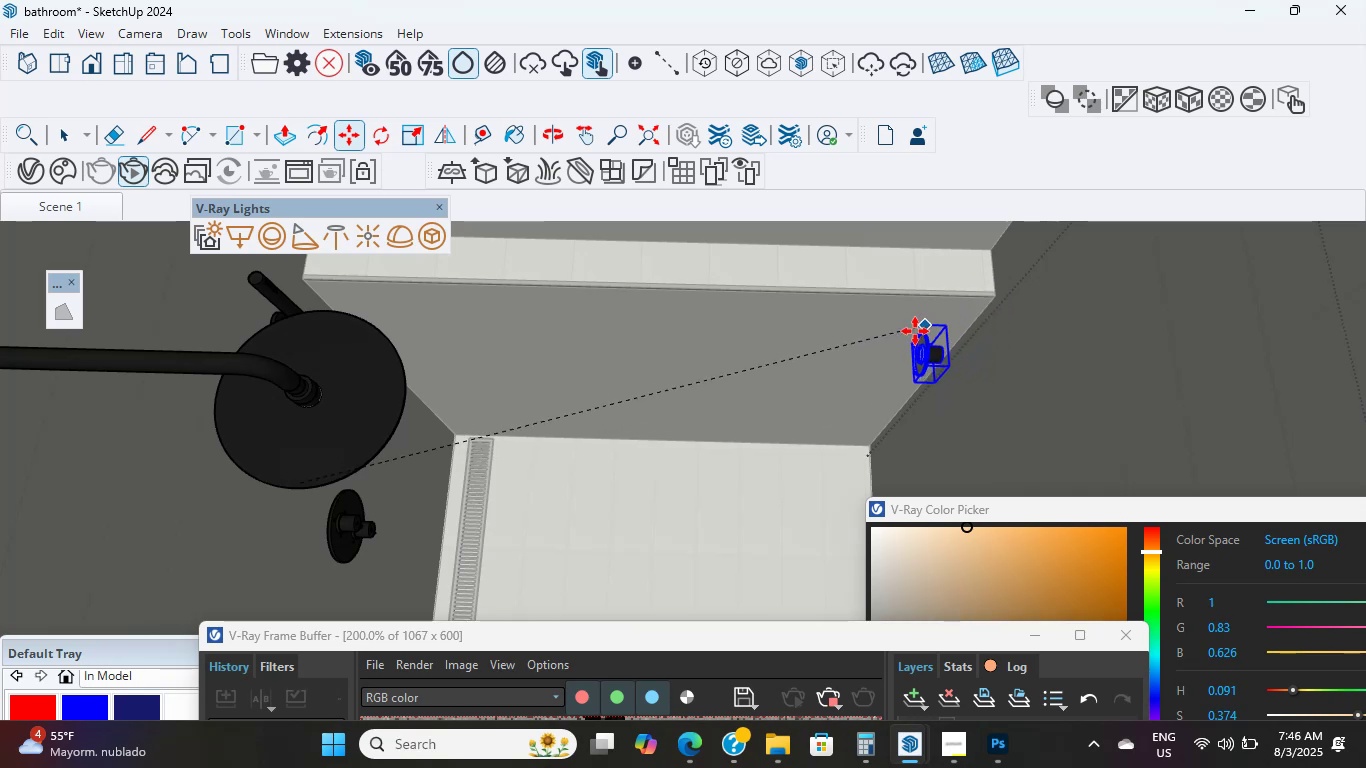 
left_click([873, 335])
 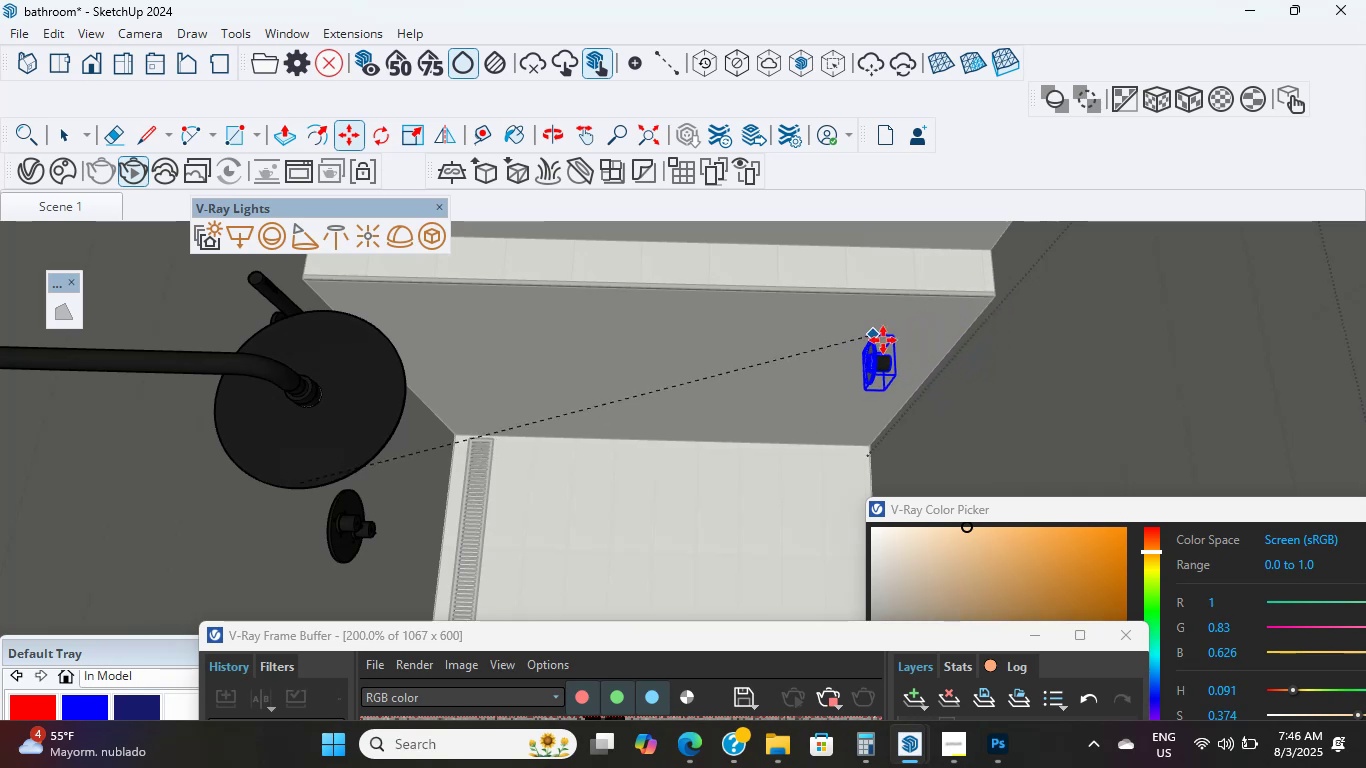 
scroll: coordinate [889, 311], scroll_direction: up, amount: 23.0
 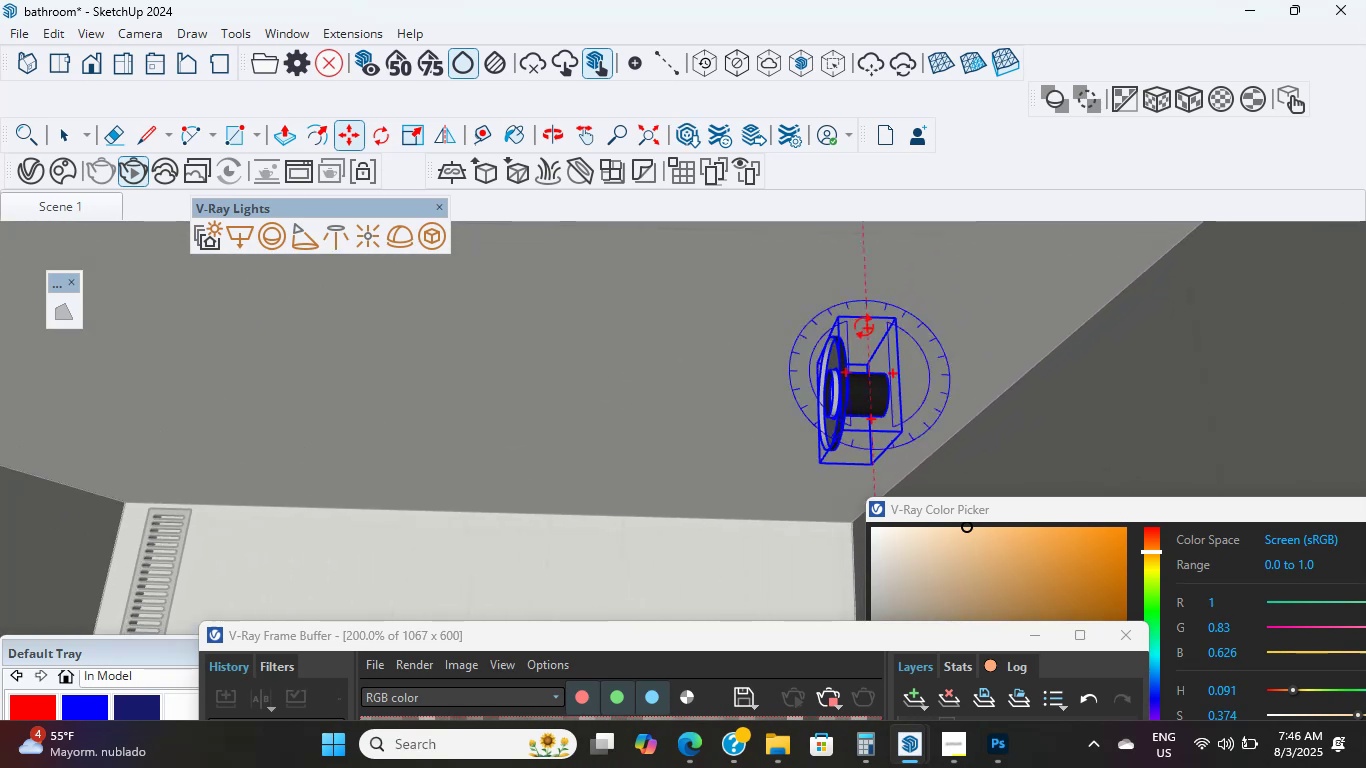 
left_click([864, 330])
 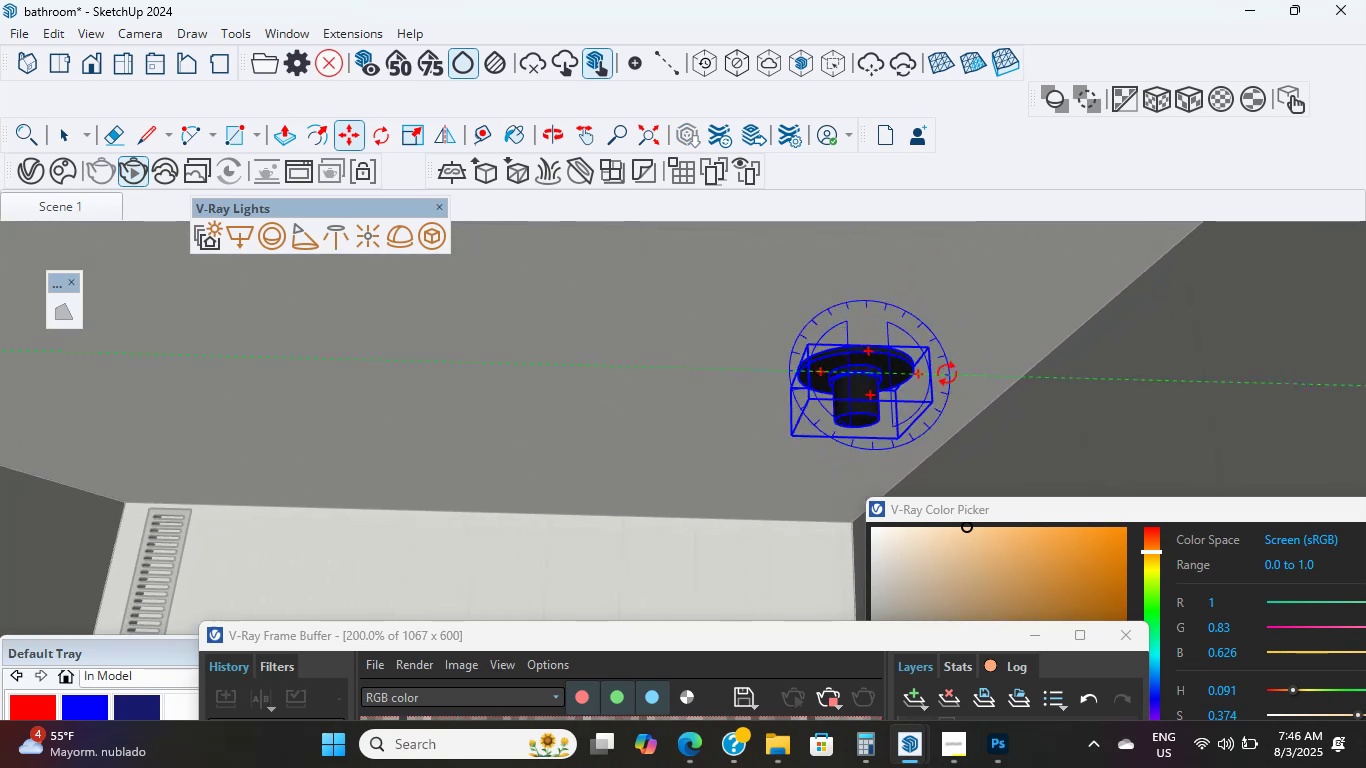 
left_click([949, 371])
 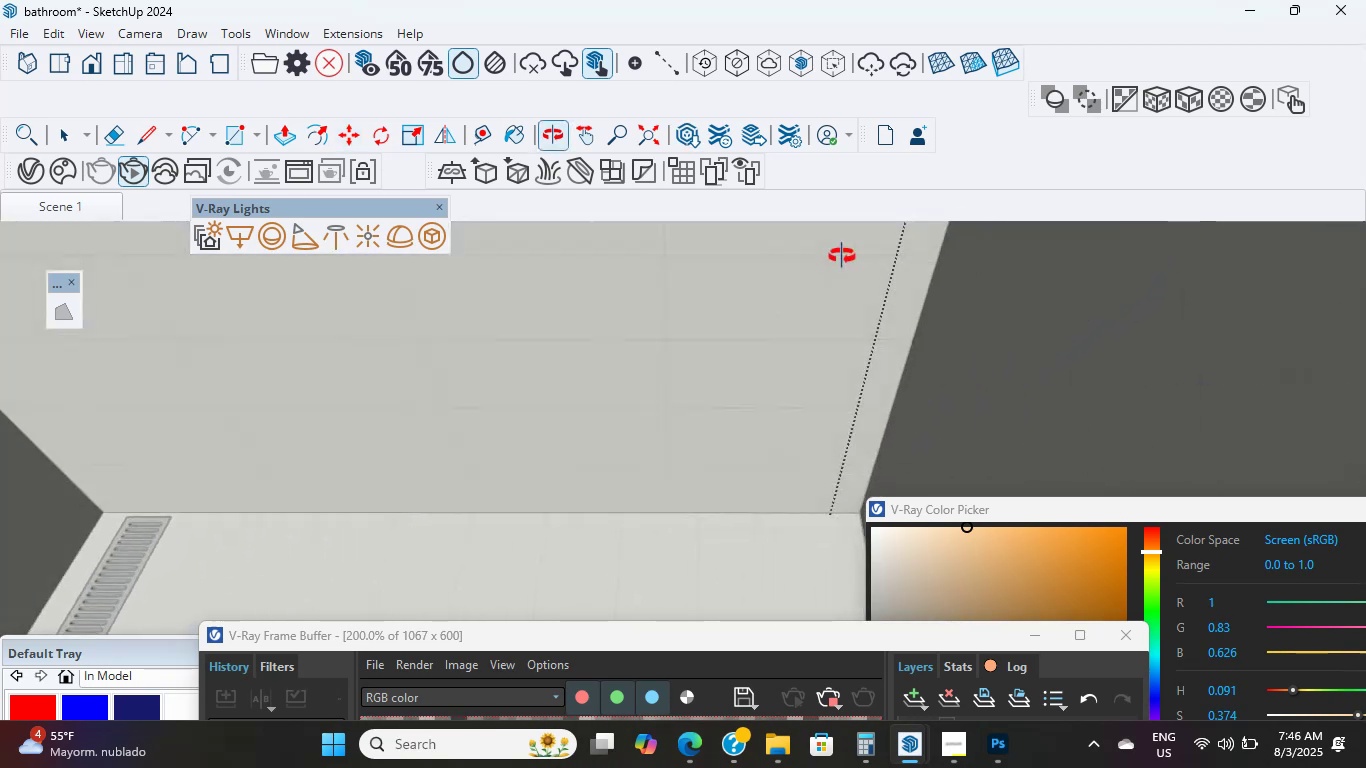 
hold_key(key=ShiftLeft, duration=2.28)
scroll: coordinate [806, 424], scroll_direction: down, amount: 5.0
 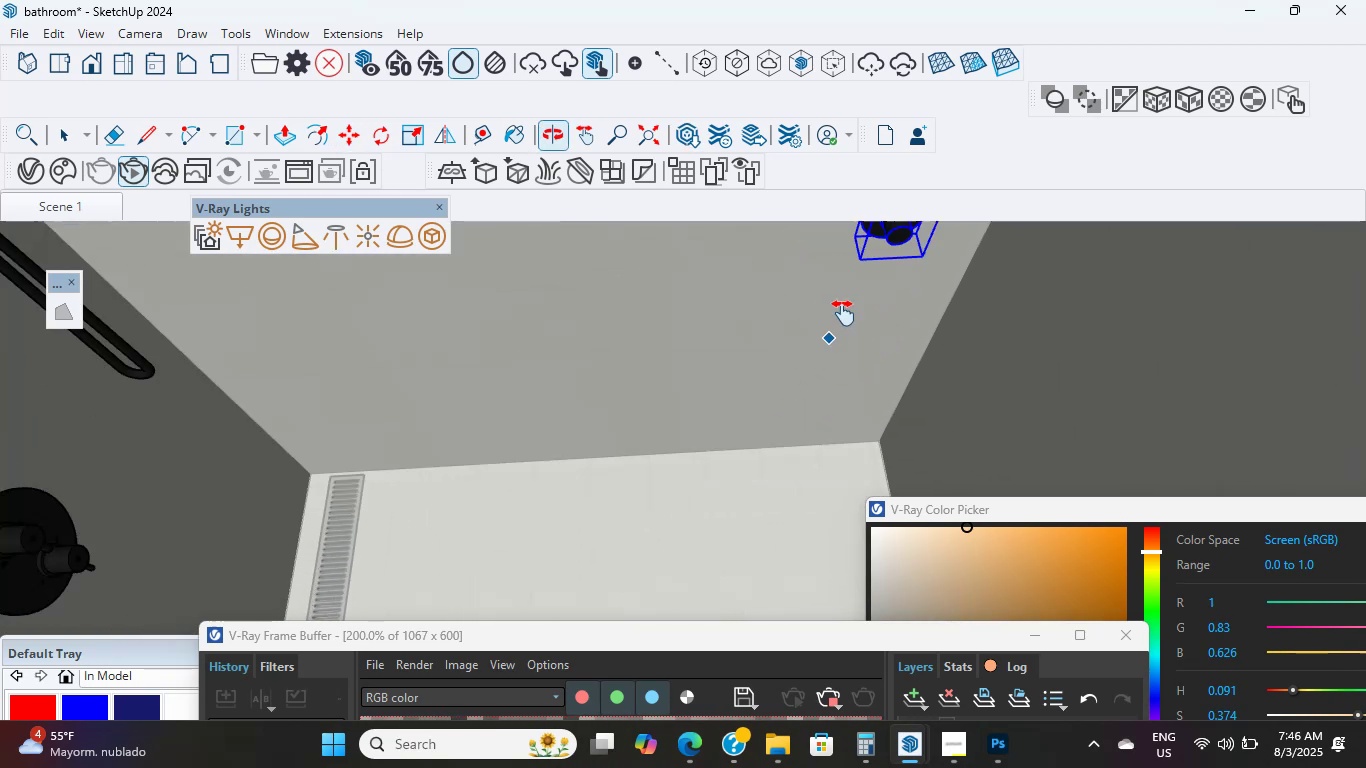 
scroll: coordinate [916, 281], scroll_direction: up, amount: 4.0
 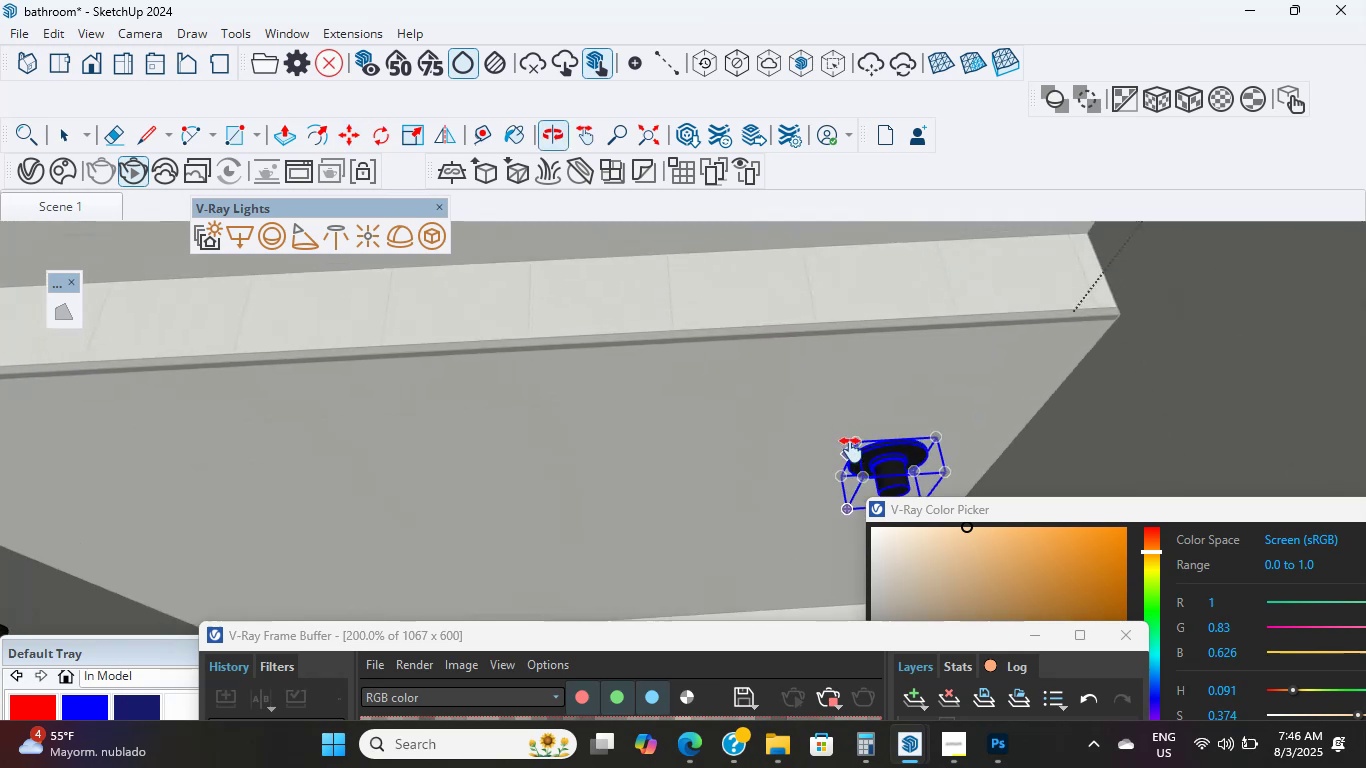 
hold_key(key=ShiftLeft, duration=0.52)
 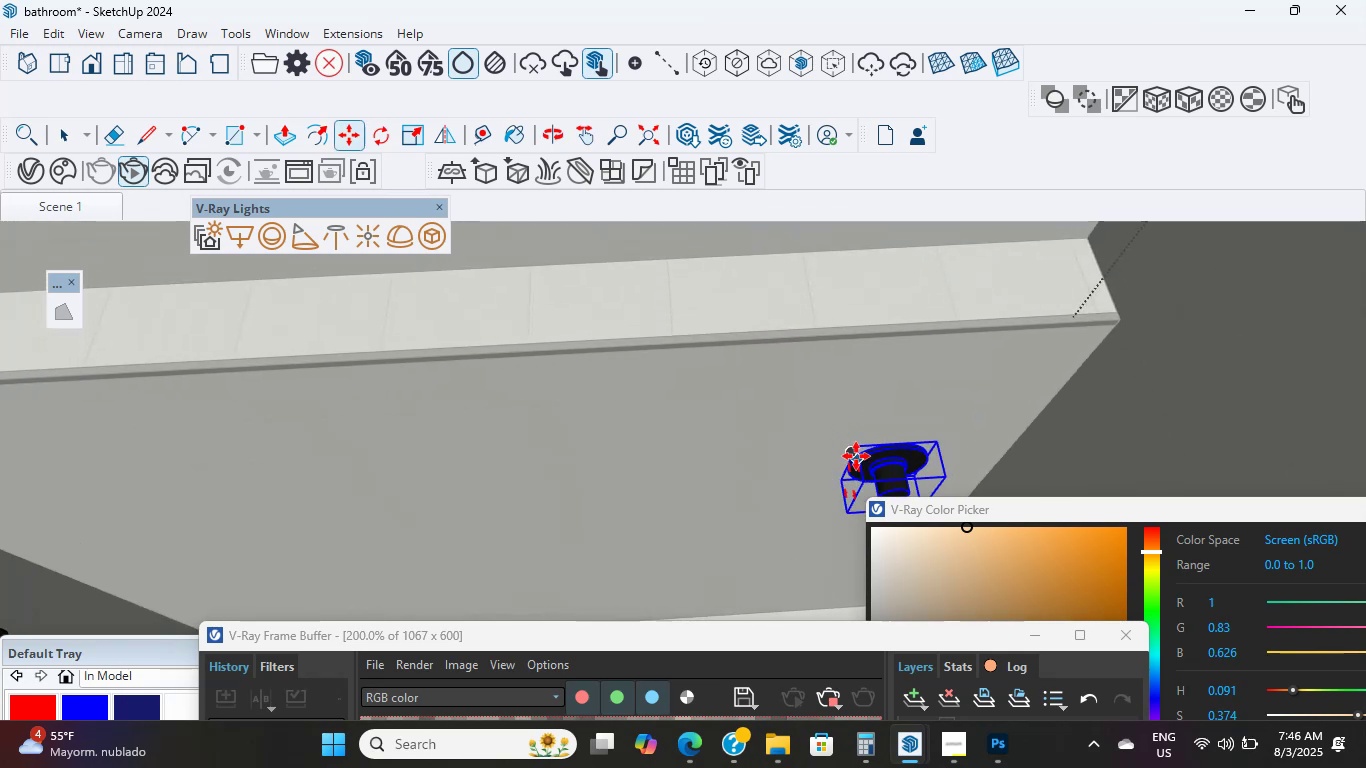 
scroll: coordinate [841, 470], scroll_direction: up, amount: 4.0
 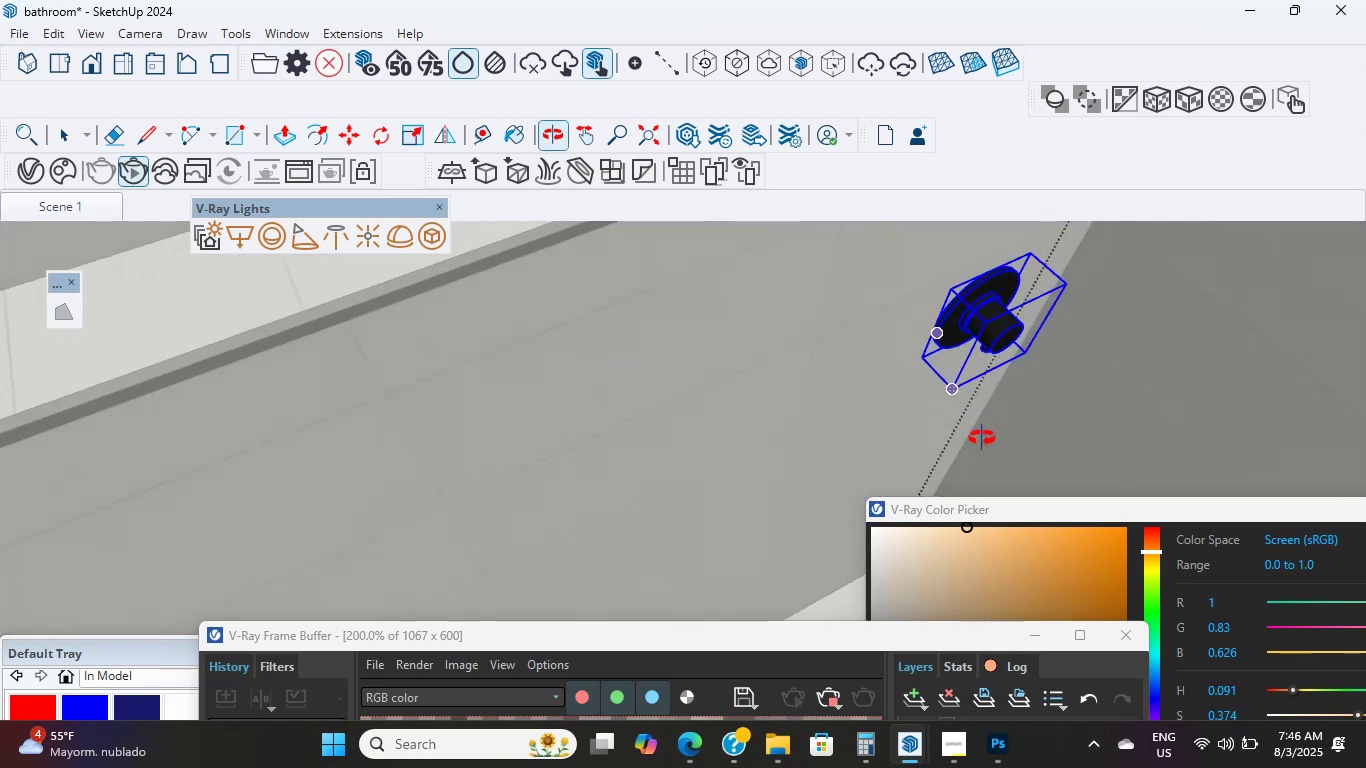 
hold_key(key=ShiftLeft, duration=0.47)
 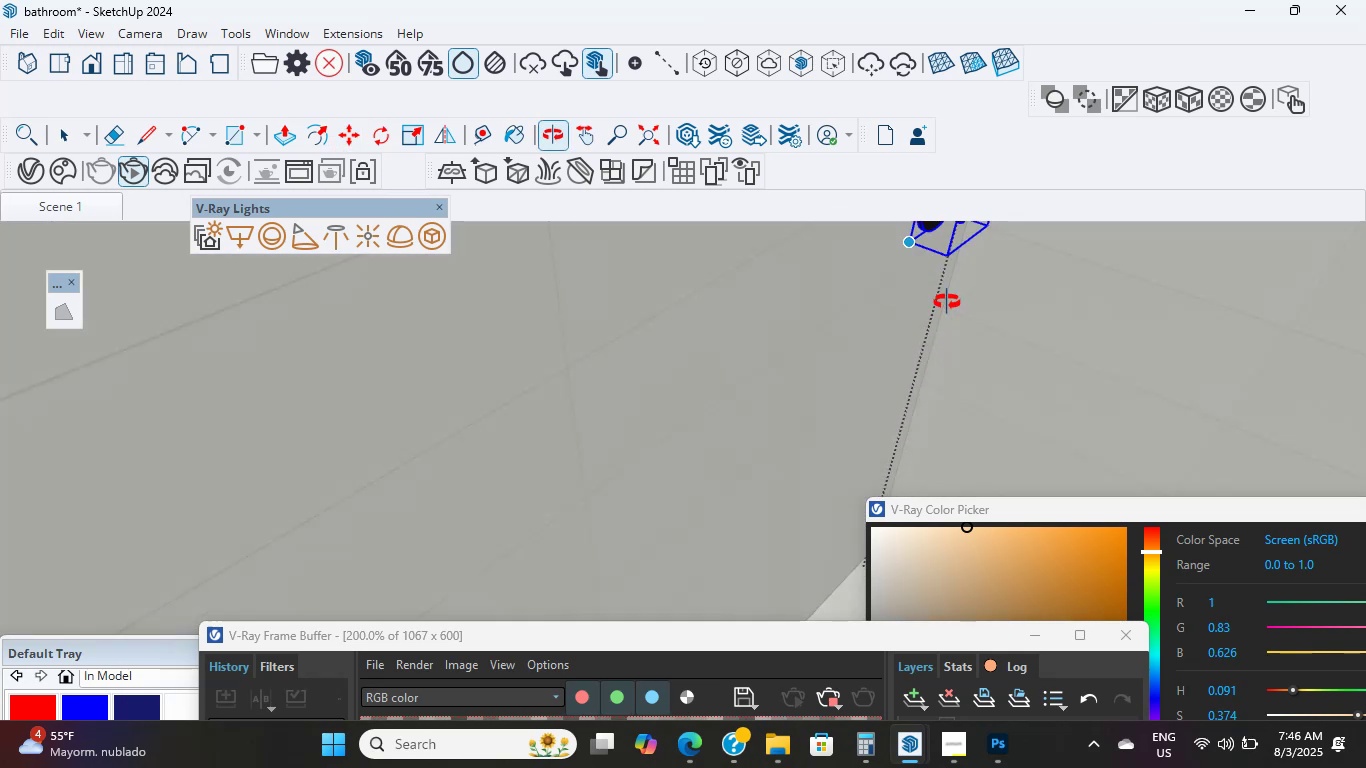 
hold_key(key=ShiftLeft, duration=2.0)
 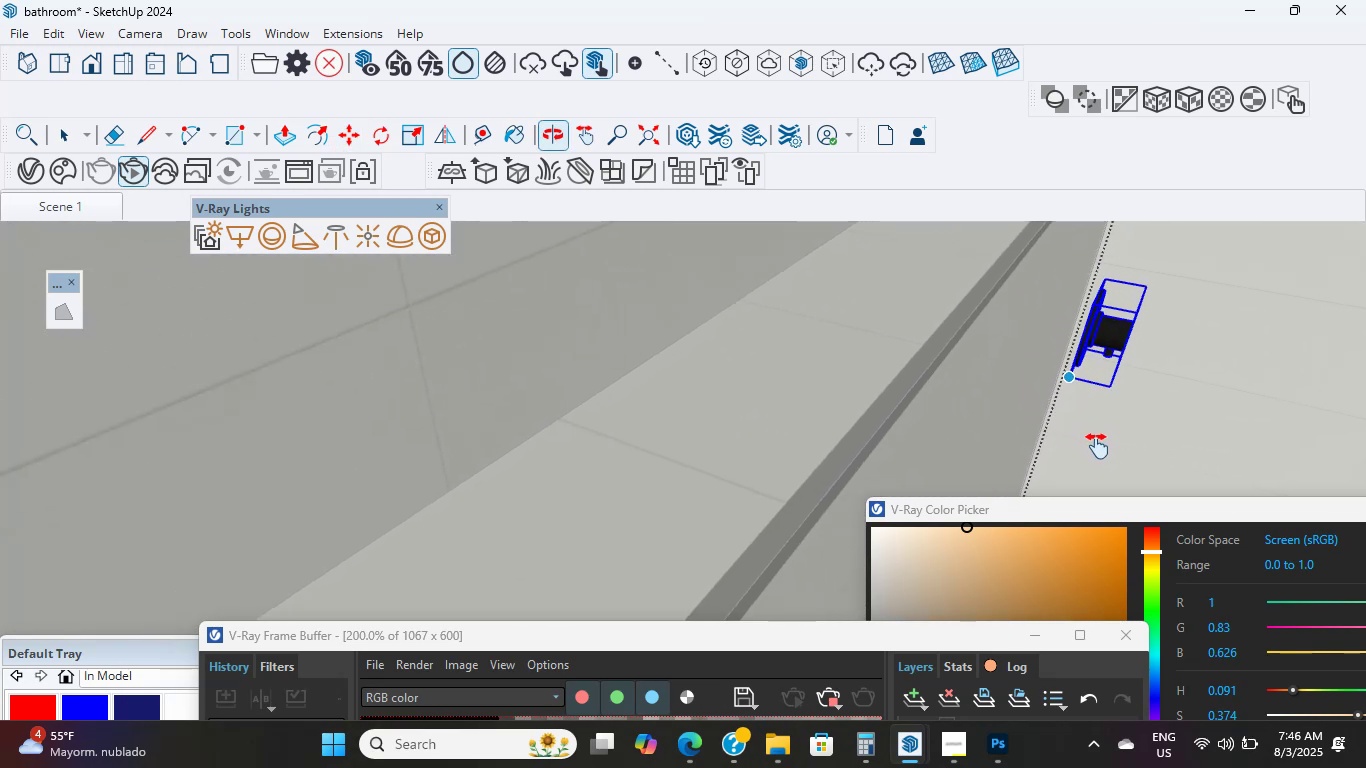 
scroll: coordinate [1088, 290], scroll_direction: up, amount: 16.0
 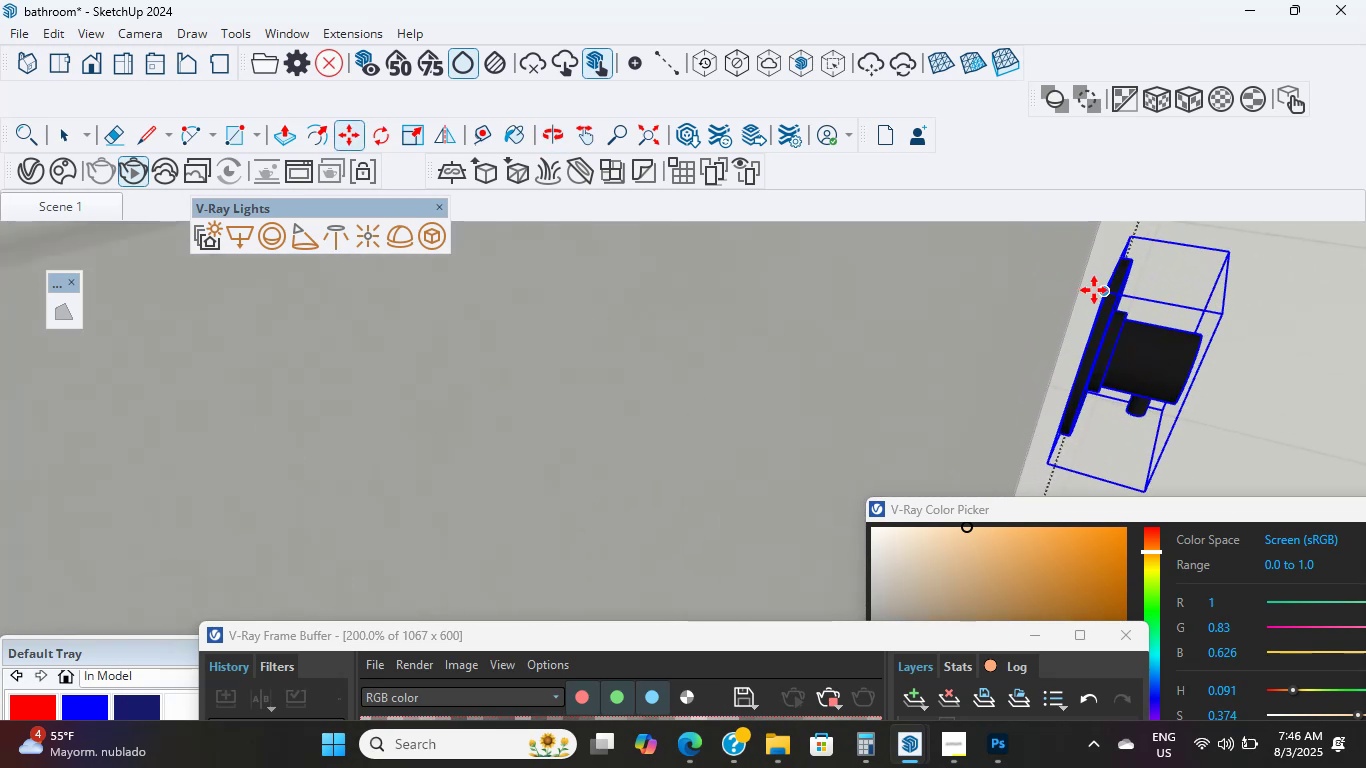 
left_click([1097, 292])
 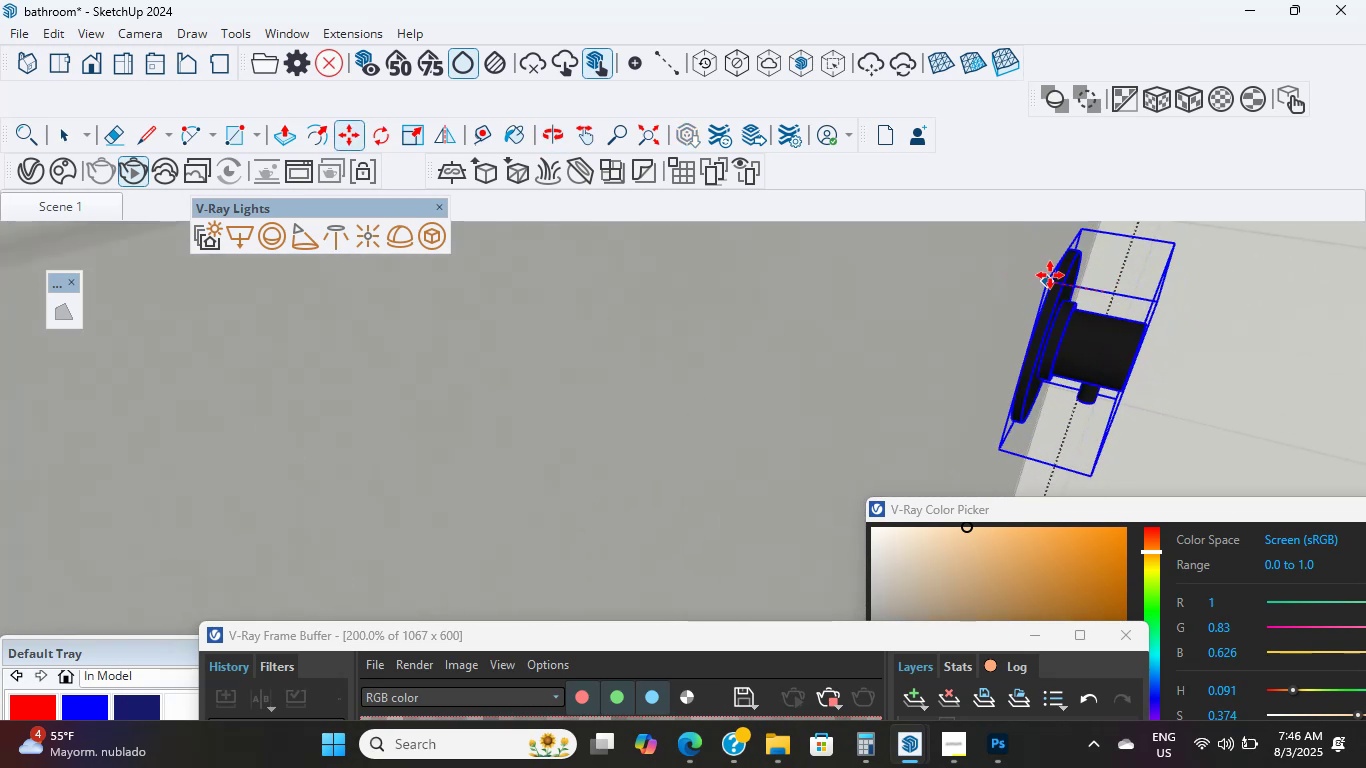 
scroll: coordinate [1006, 387], scroll_direction: down, amount: 10.0
 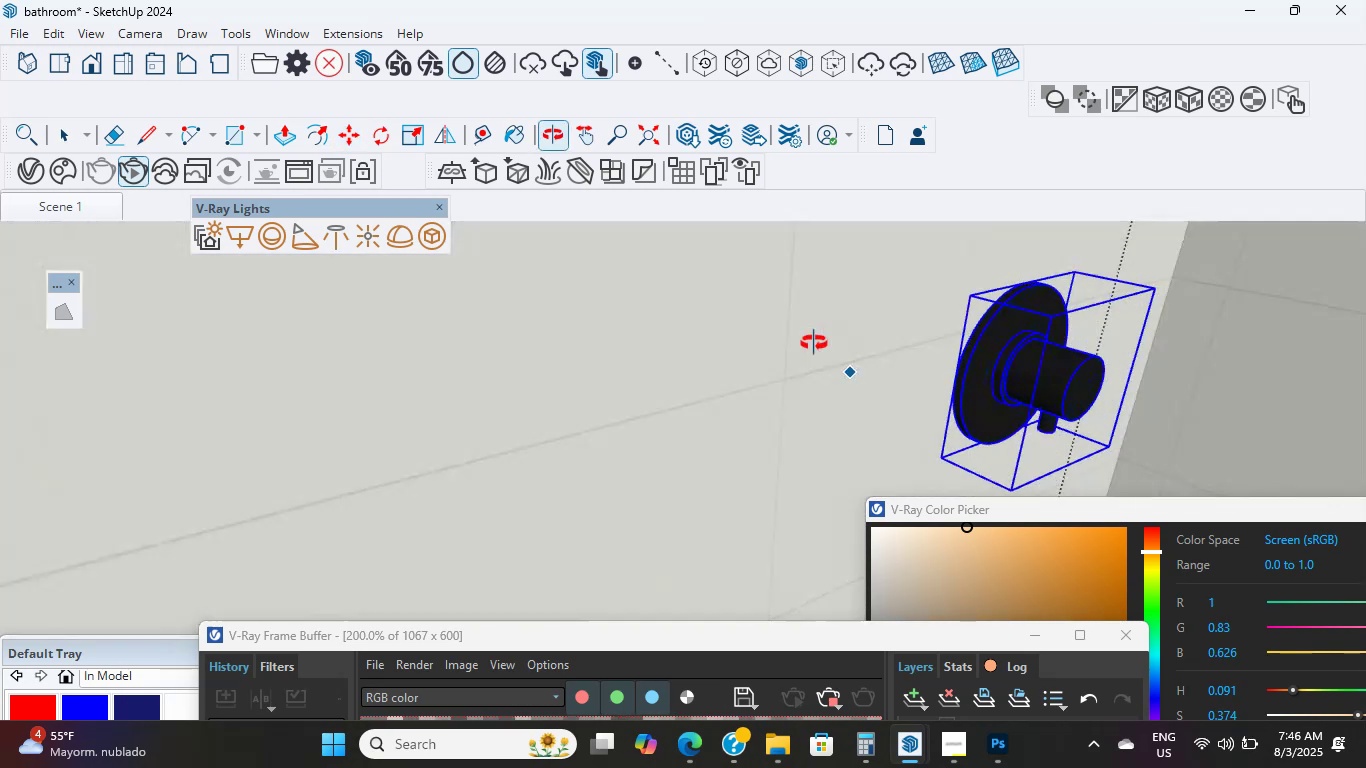 
hold_key(key=ShiftLeft, duration=0.39)
 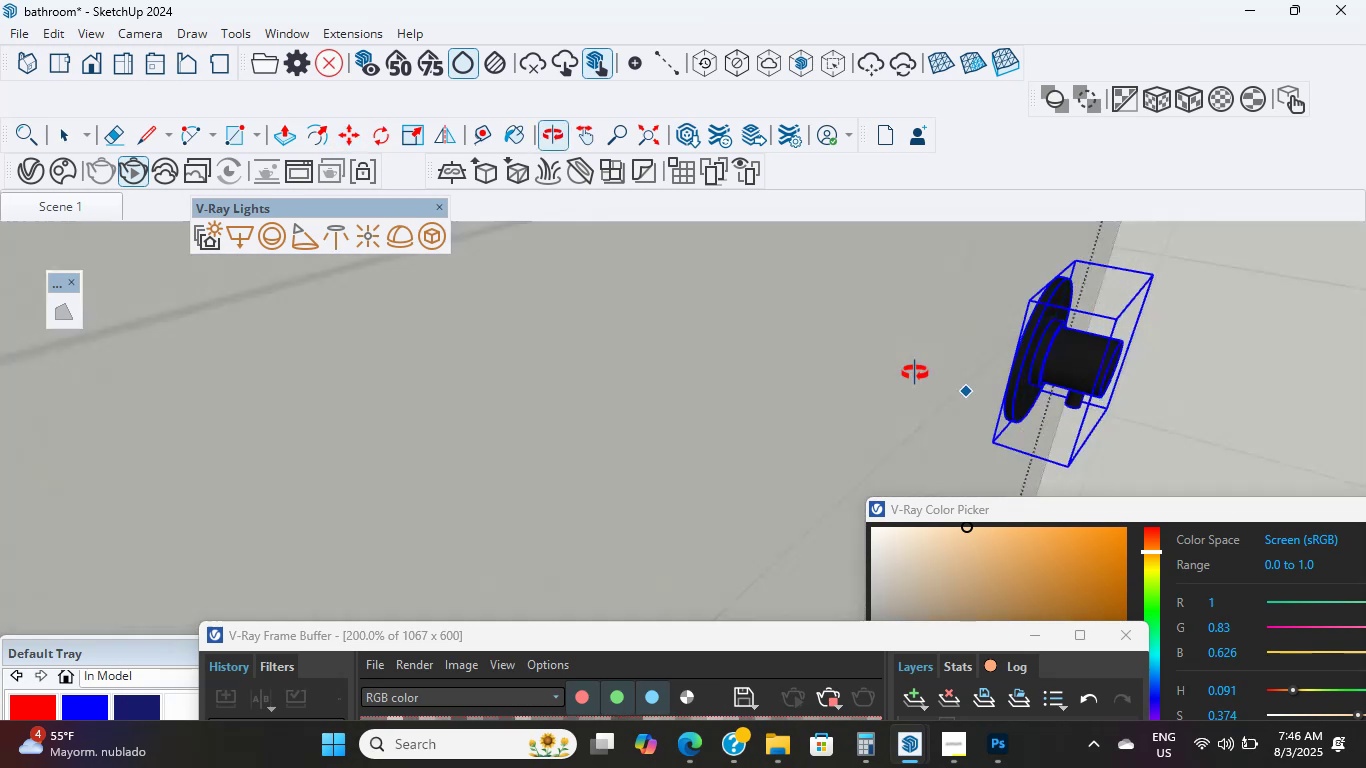 
scroll: coordinate [740, 402], scroll_direction: down, amount: 4.0
 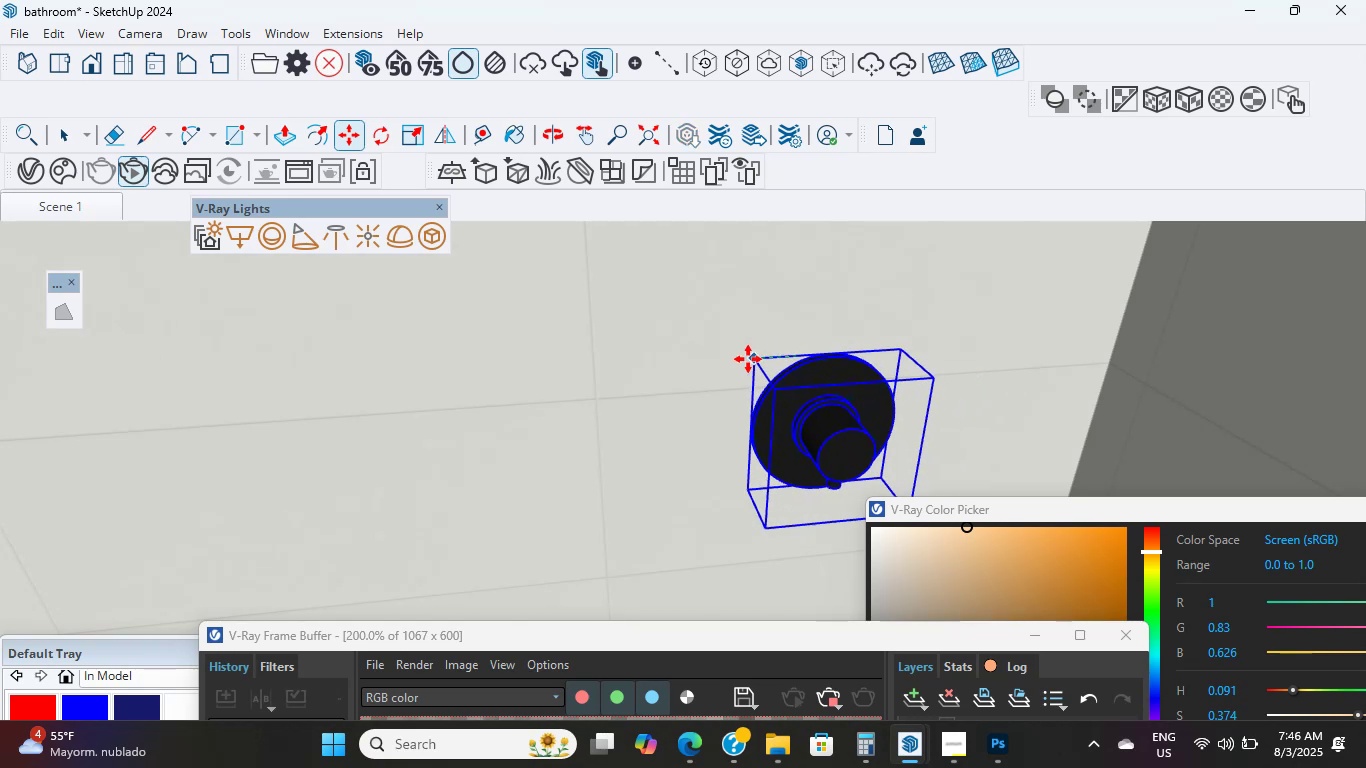 
left_click([695, 364])
 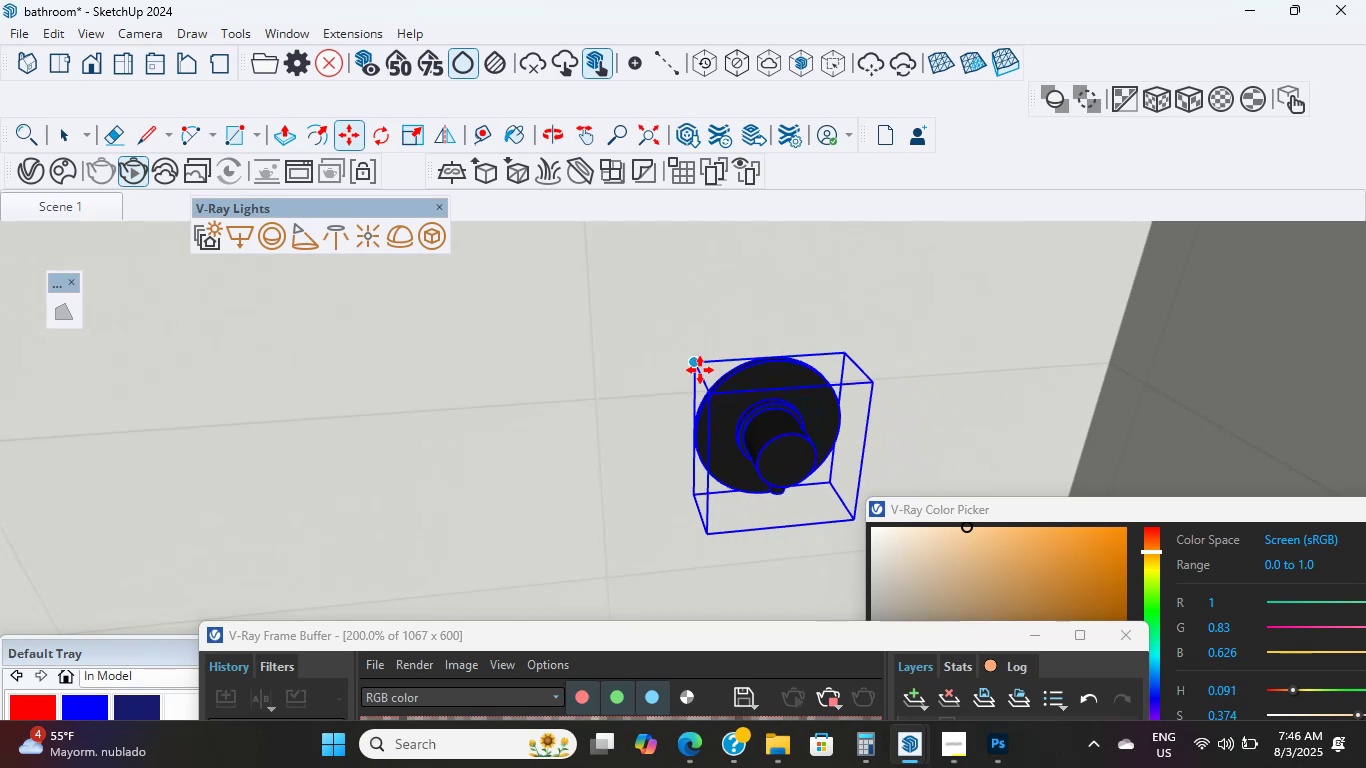 
scroll: coordinate [812, 415], scroll_direction: down, amount: 47.0
 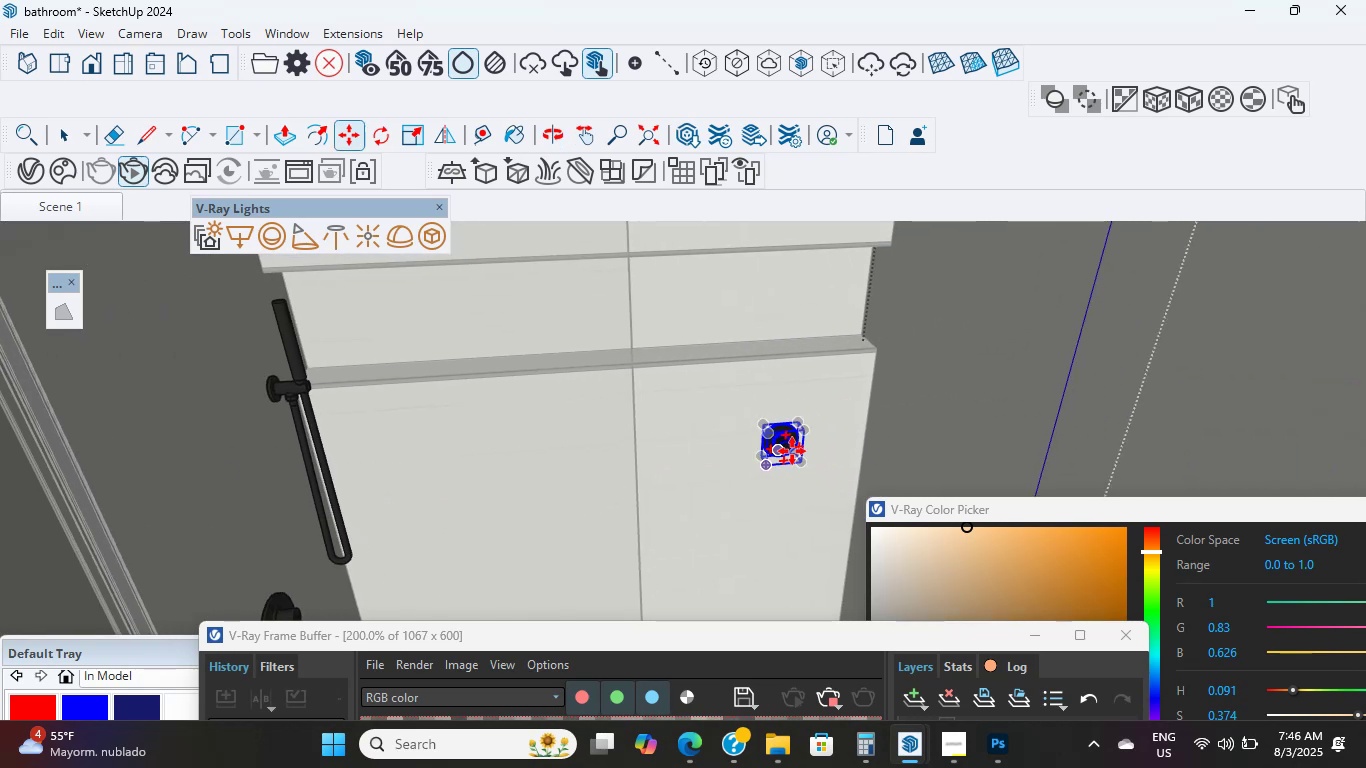 
hold_key(key=ShiftLeft, duration=0.63)
 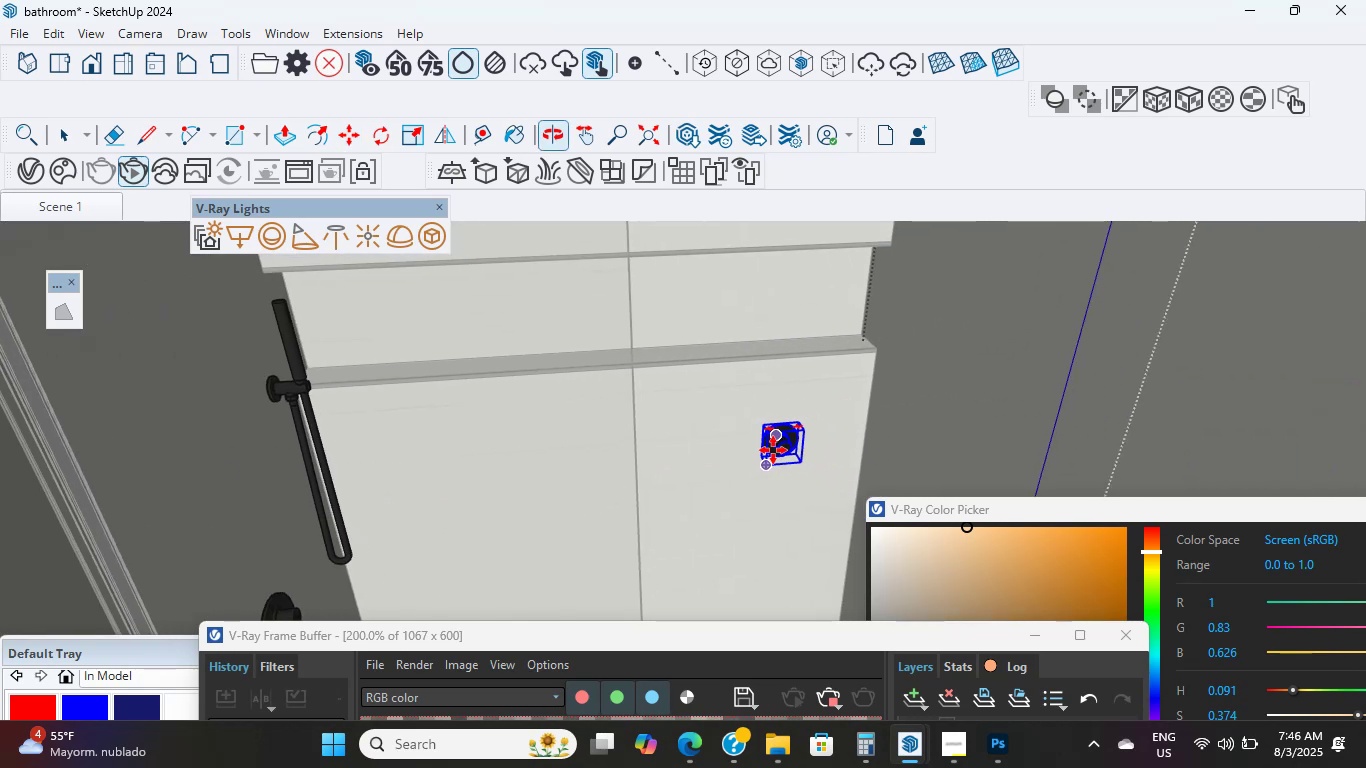 
scroll: coordinate [796, 413], scroll_direction: up, amount: 12.0
 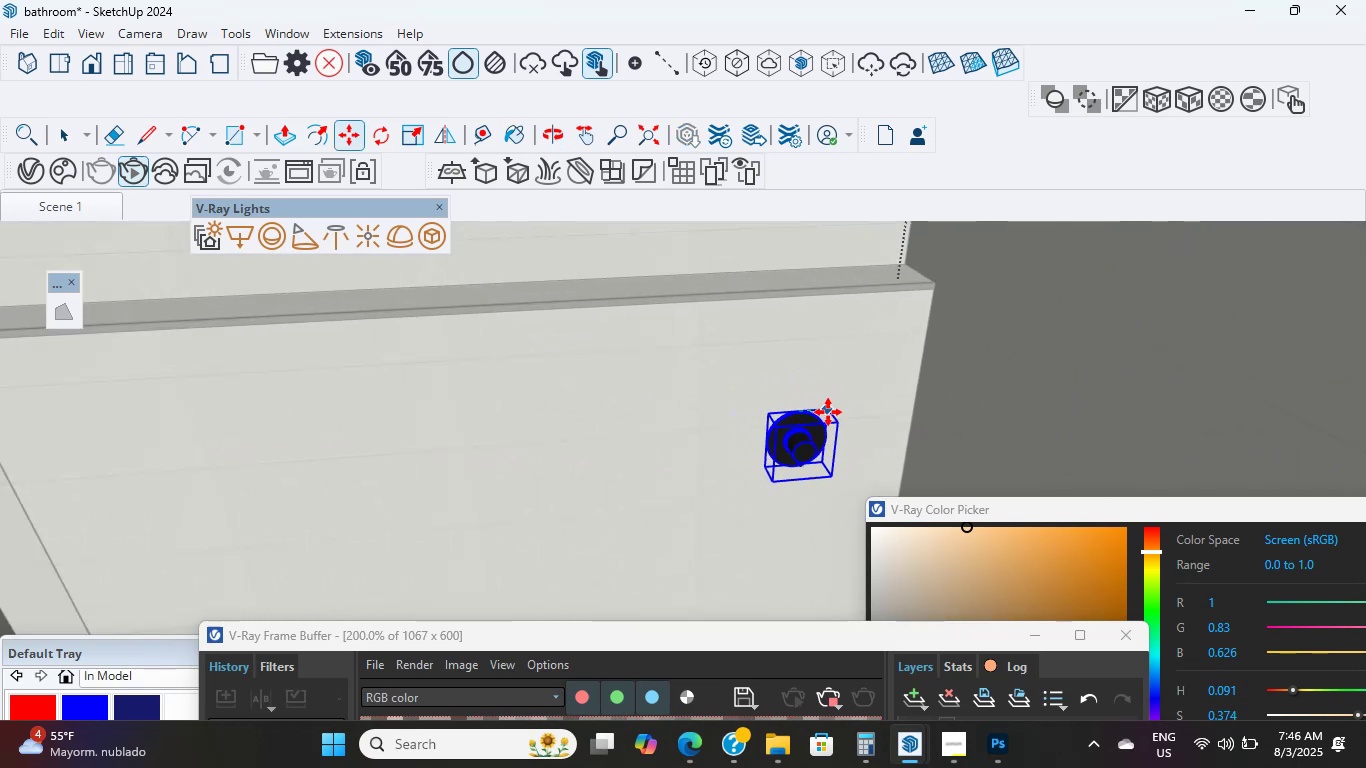 
left_click([839, 404])
 